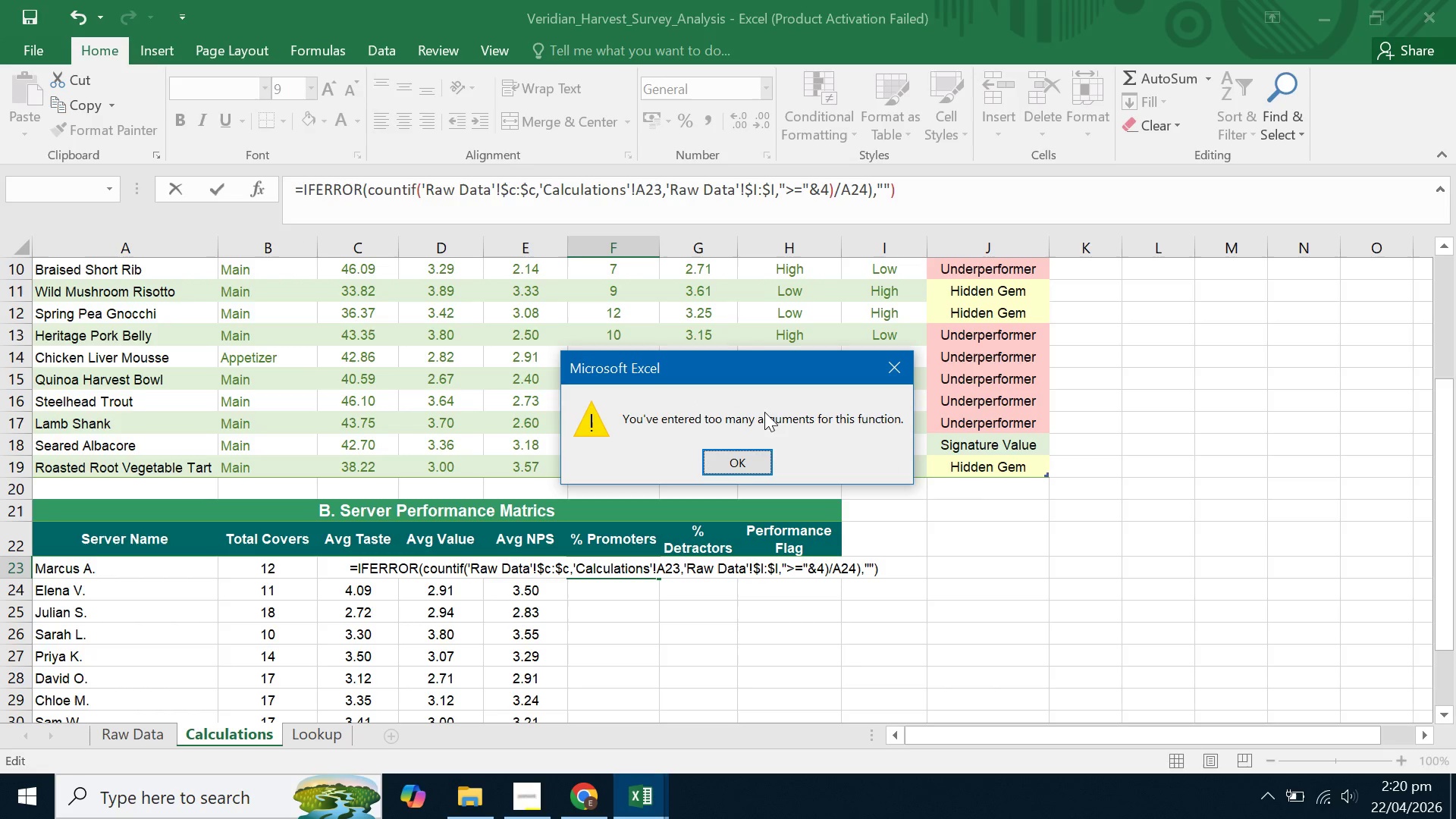 
left_click([750, 457])
 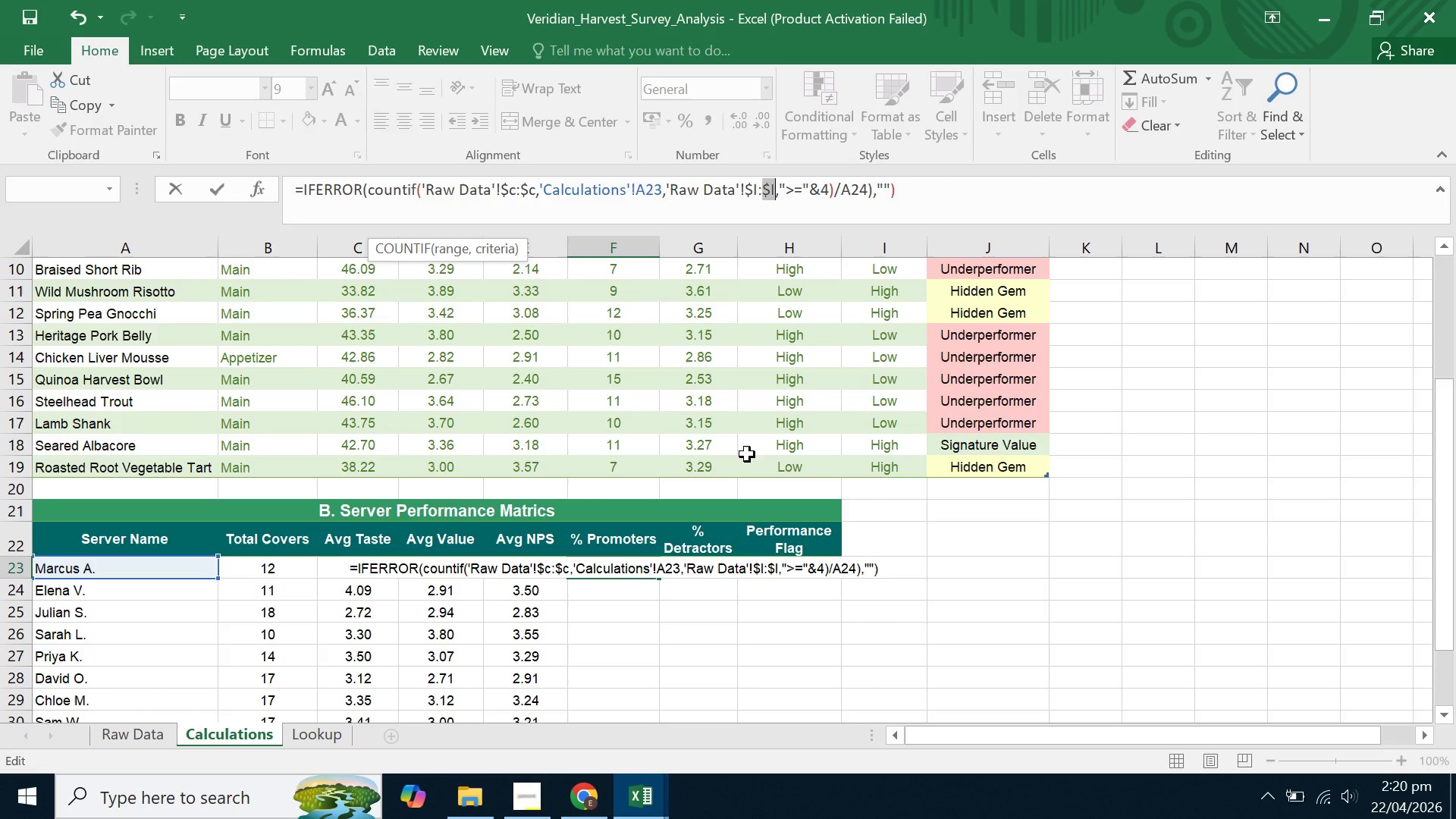 
wait(20.12)
 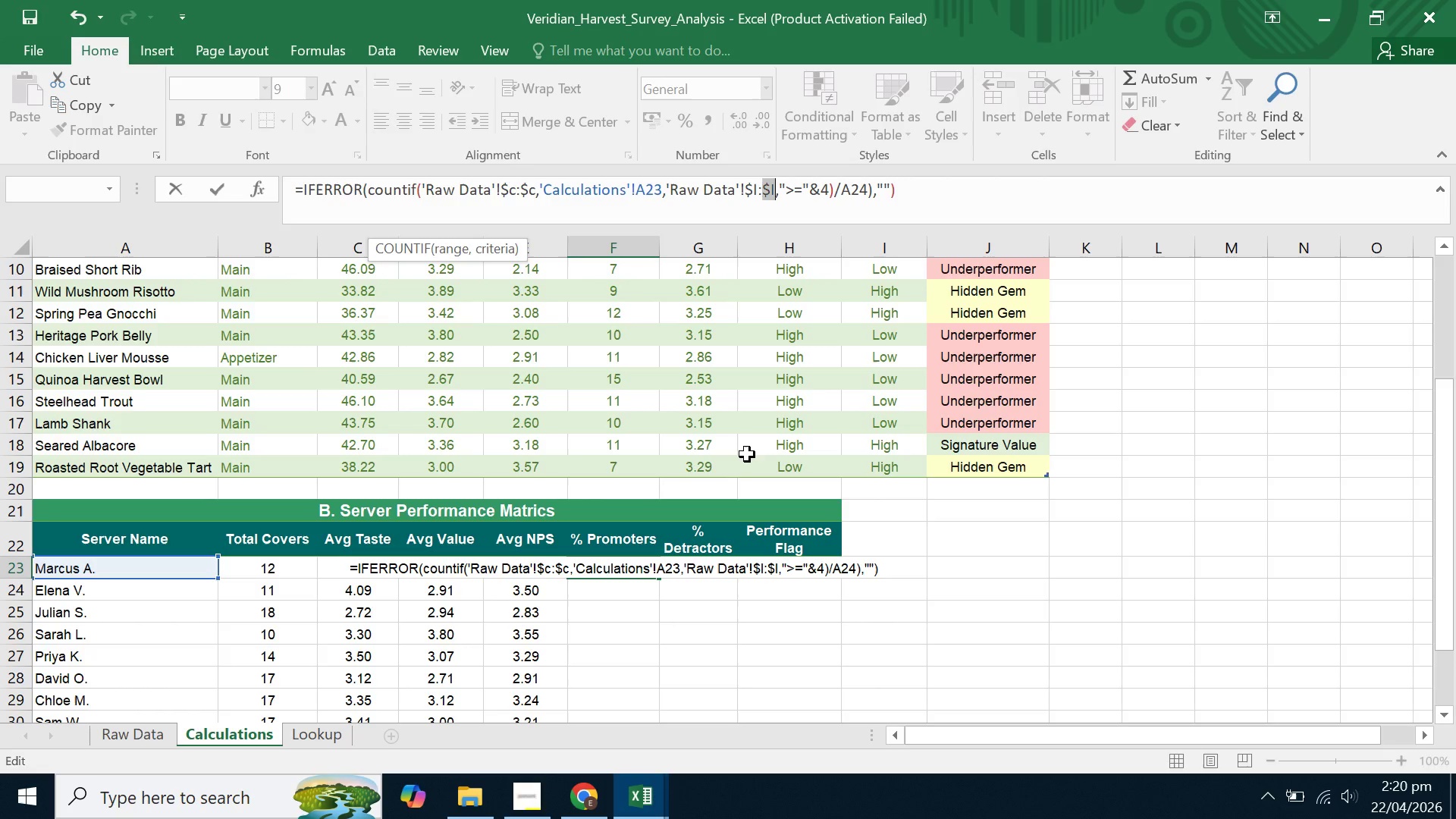 
left_click([829, 204])
 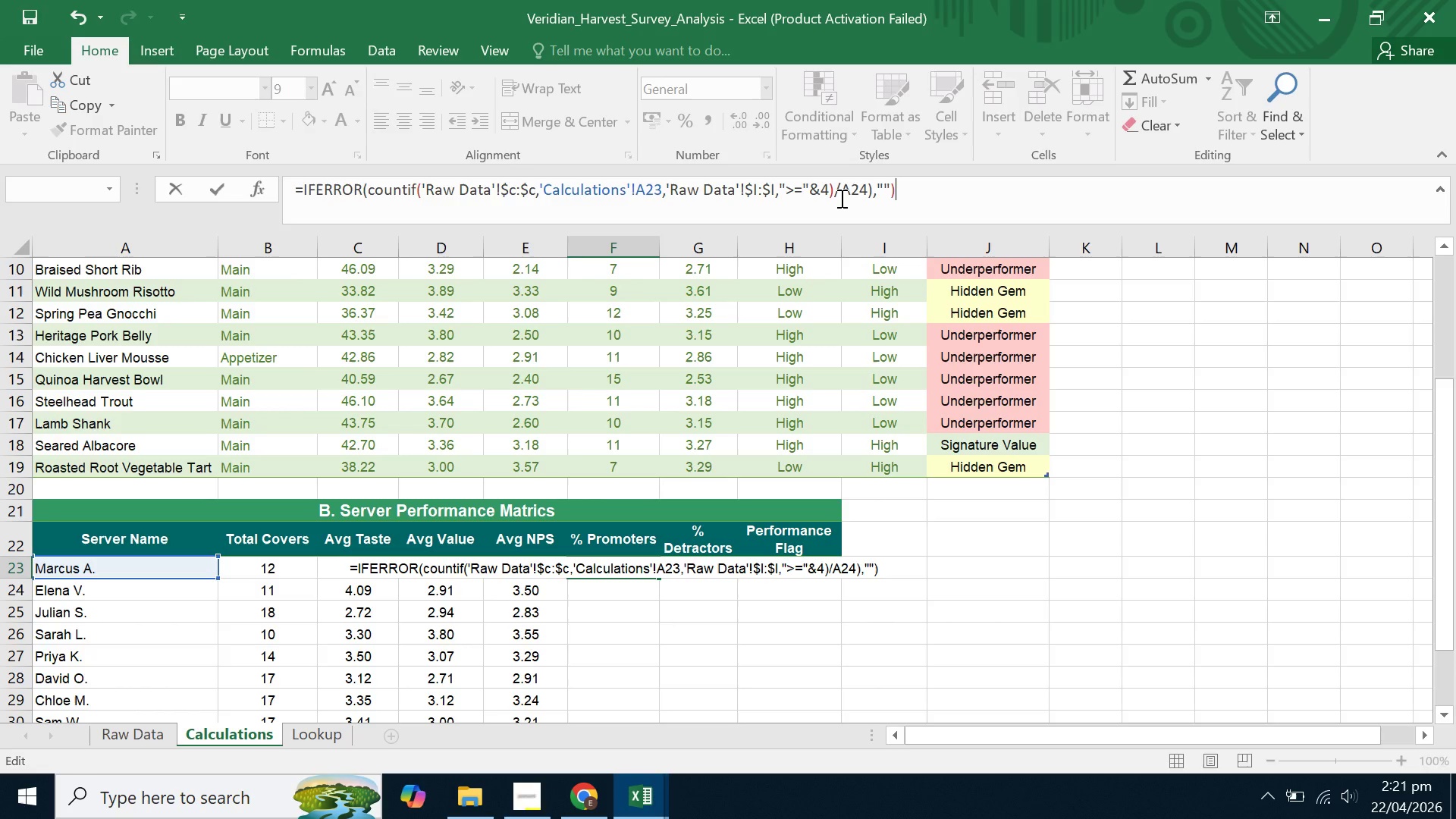 
wait(20.19)
 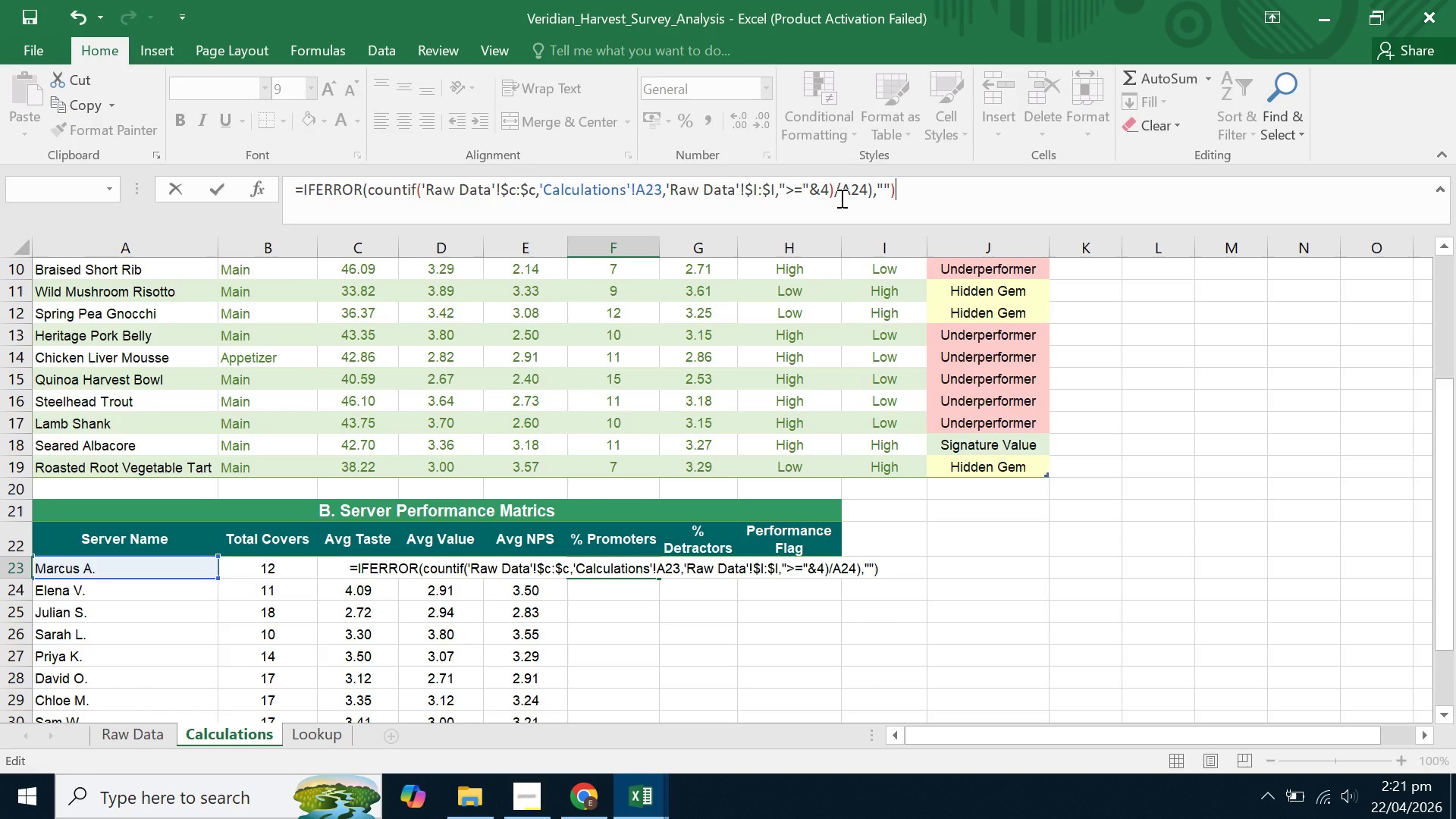 
left_click([875, 196])
 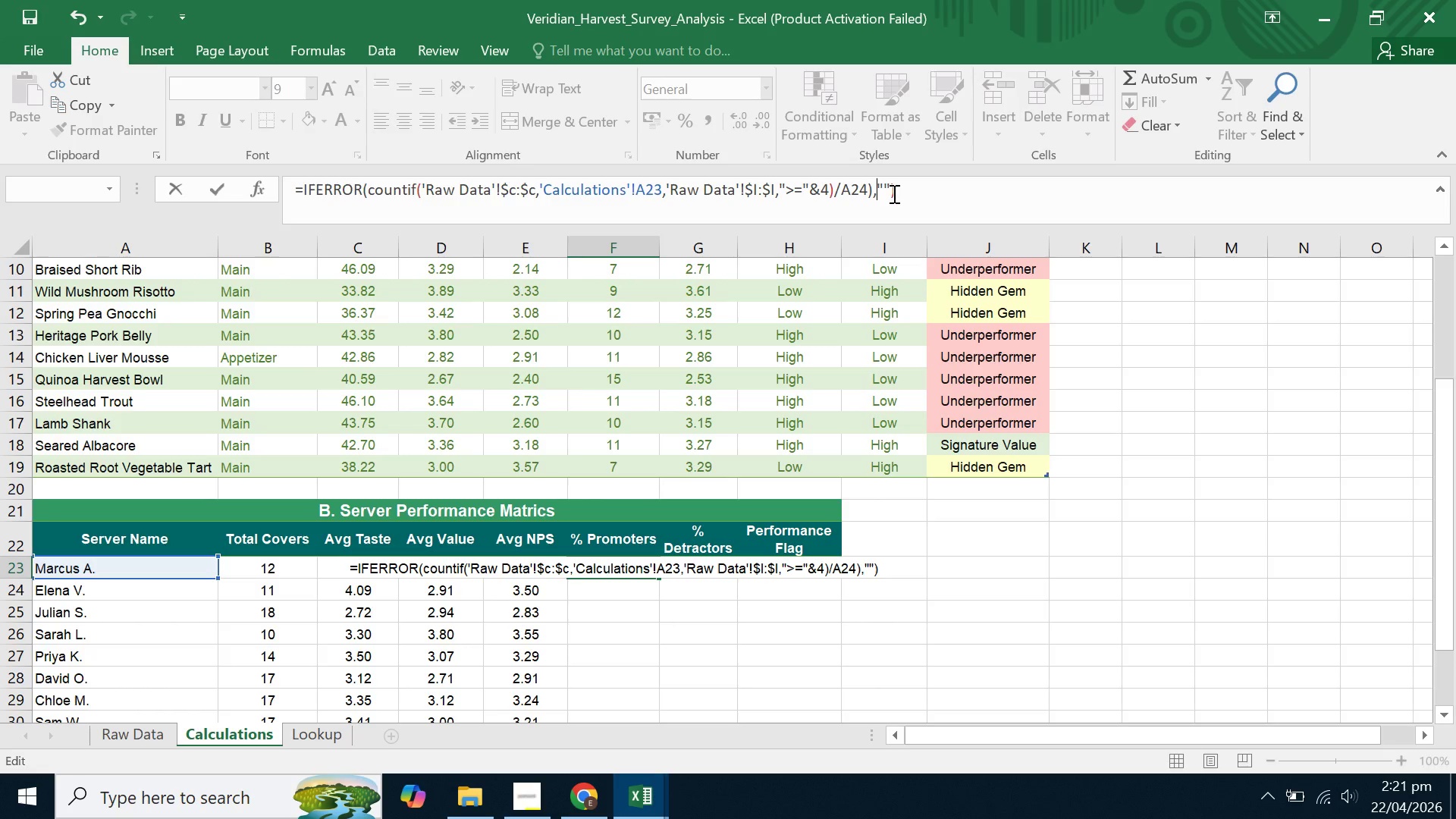 
key(ArrowLeft)
 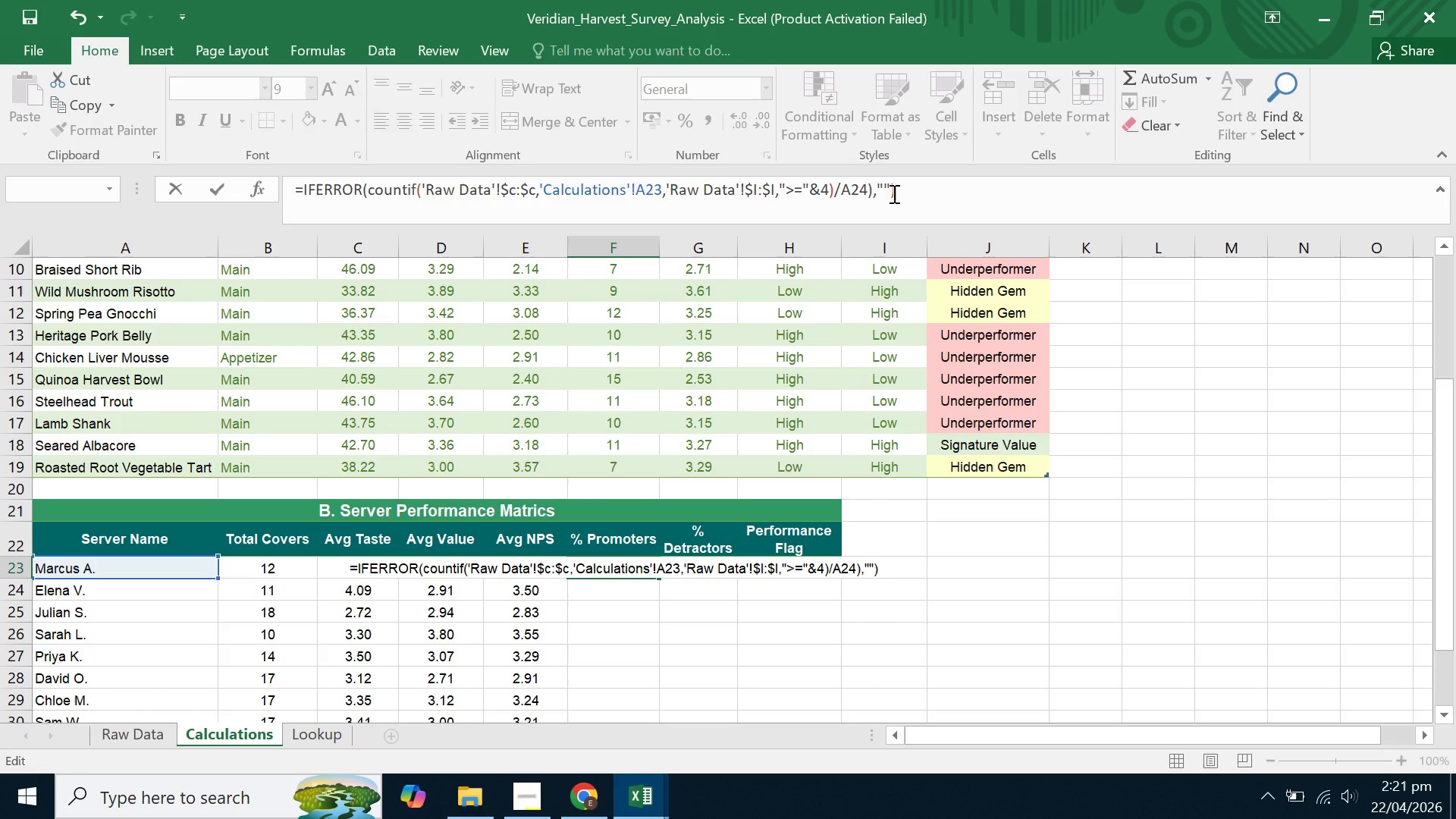 
key(Backspace)
 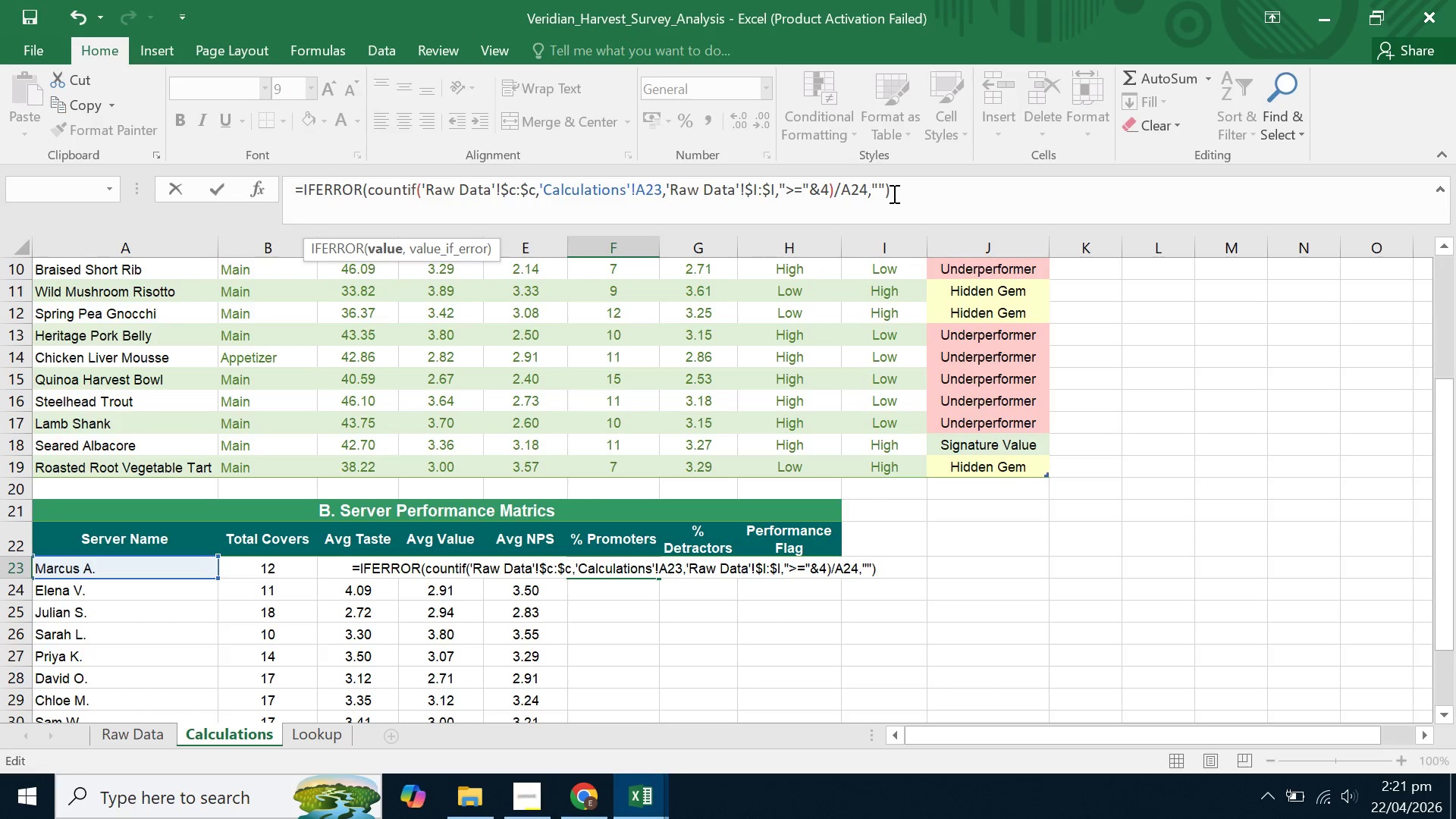 
key(Enter)
 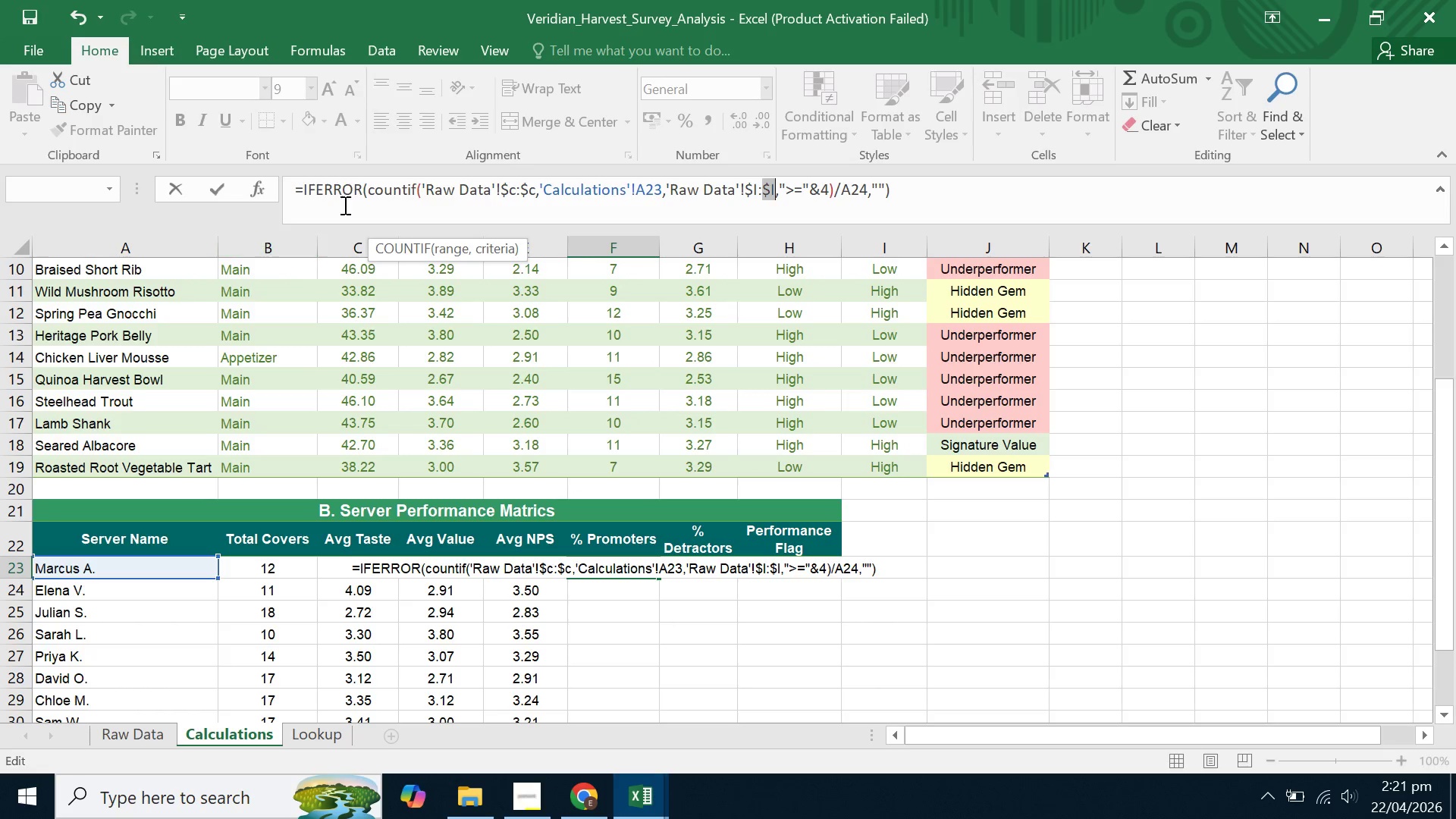 
left_click([369, 188])
 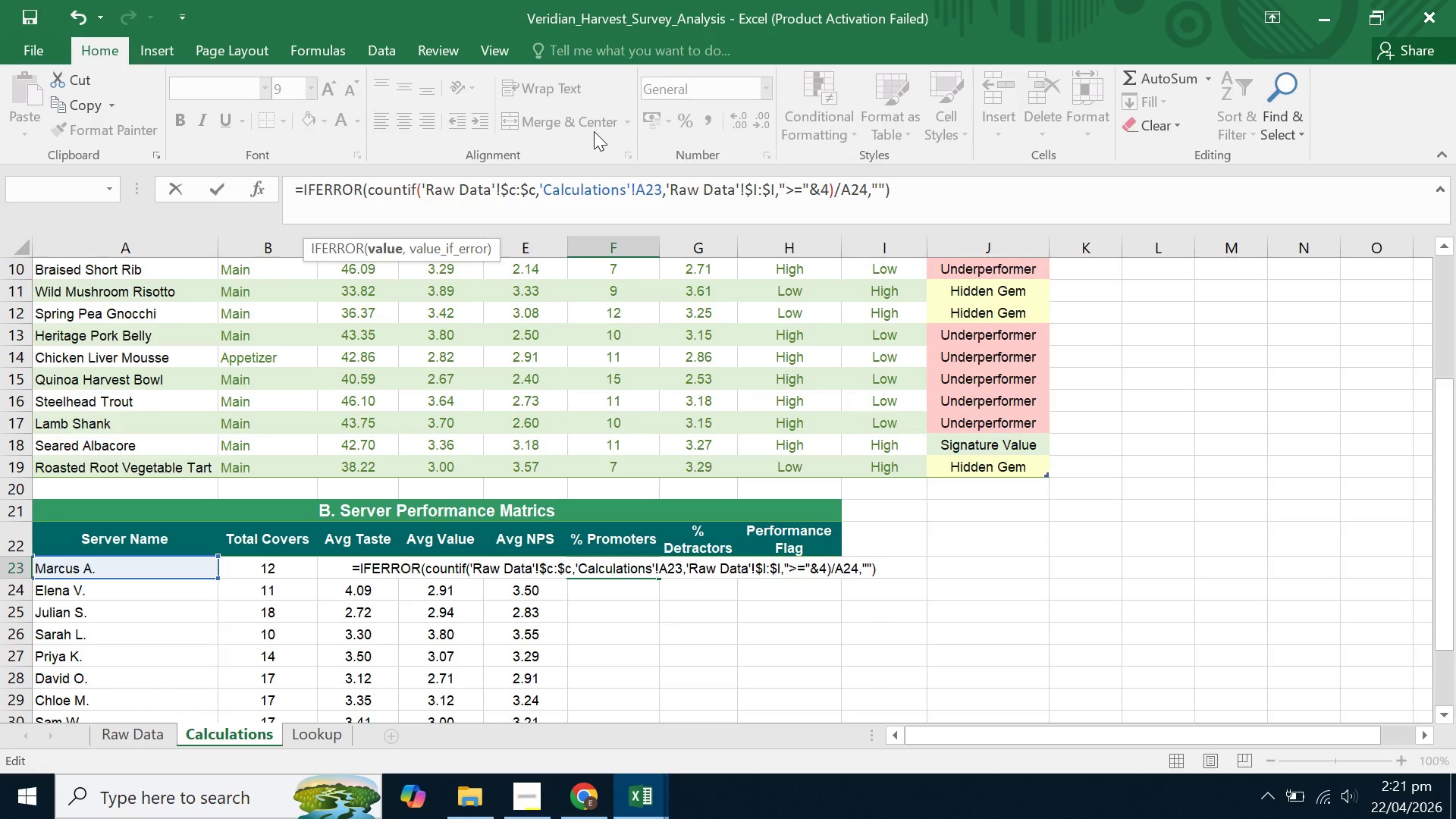 
hold_key(key=Backspace, duration=0.84)
 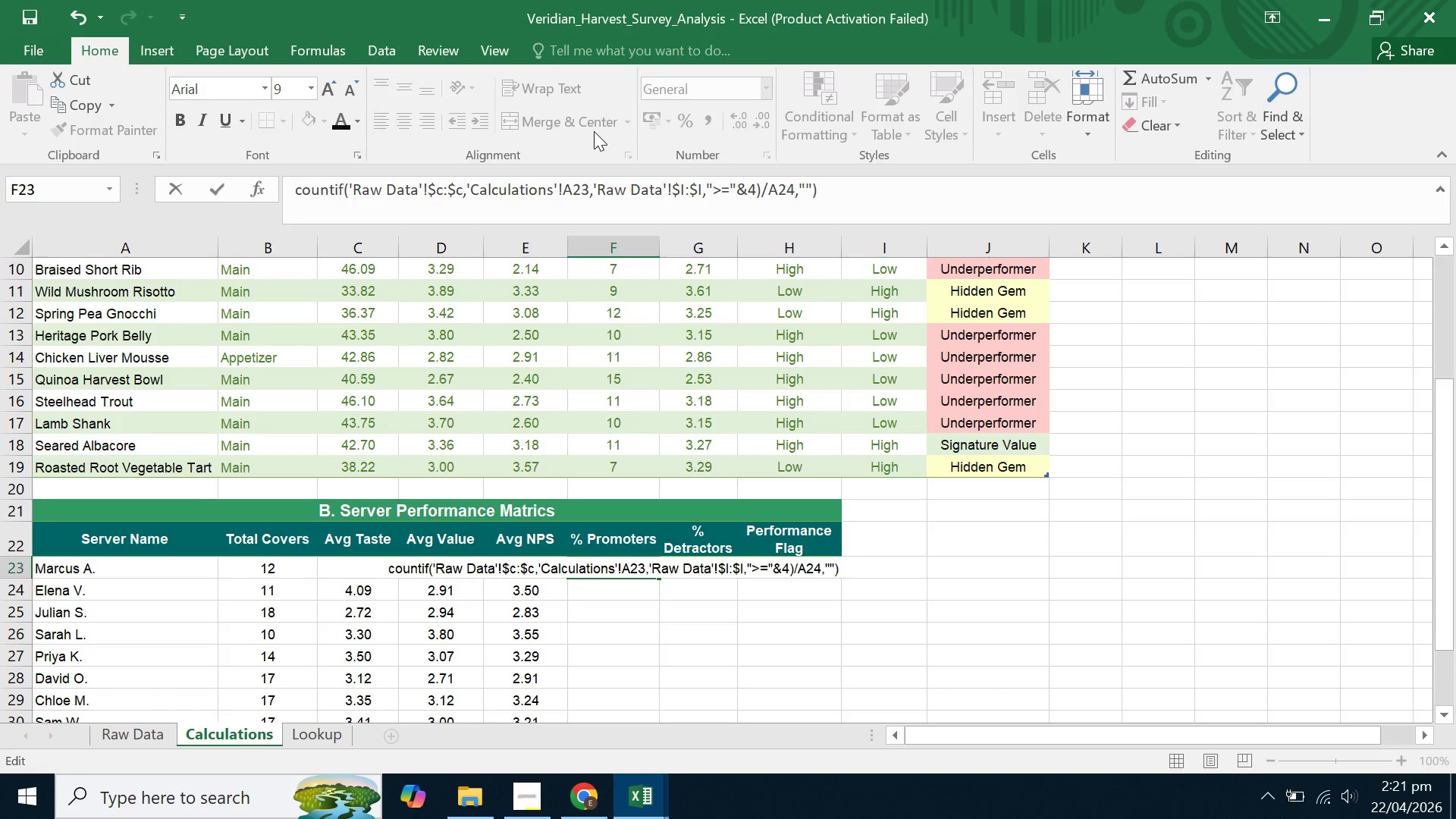 
key(Equal)
 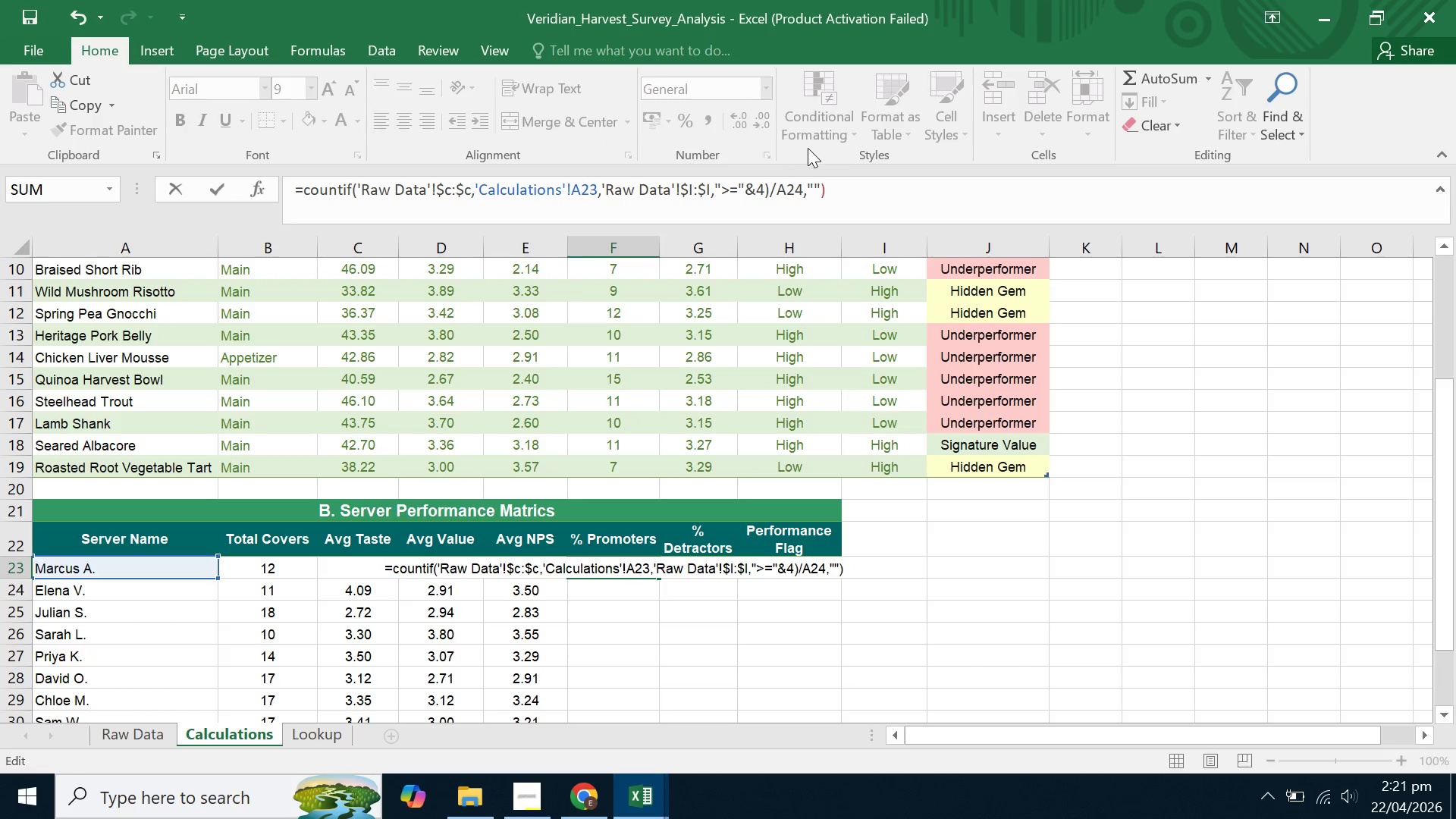 
left_click([846, 197])
 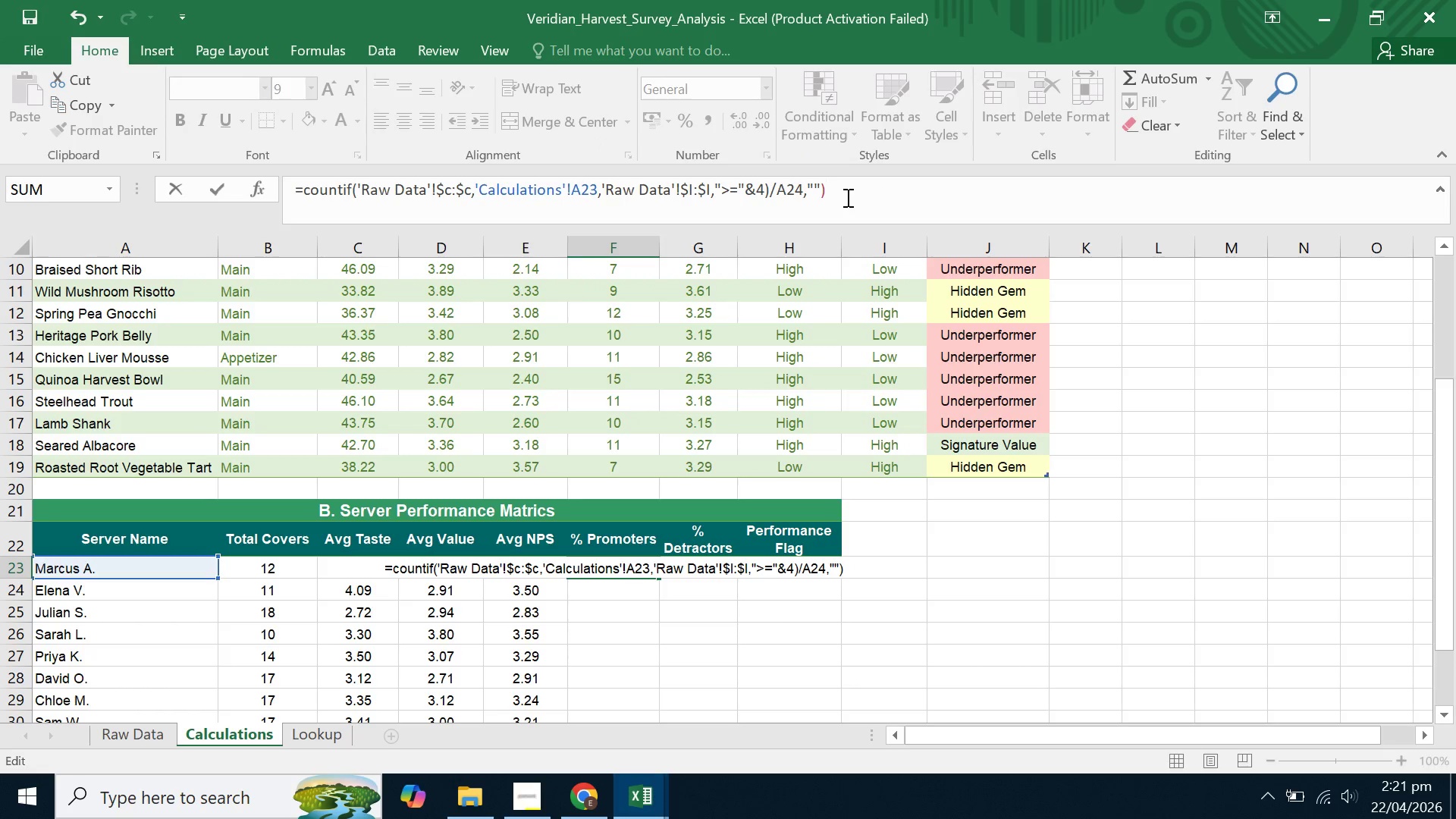 
key(Backspace)
 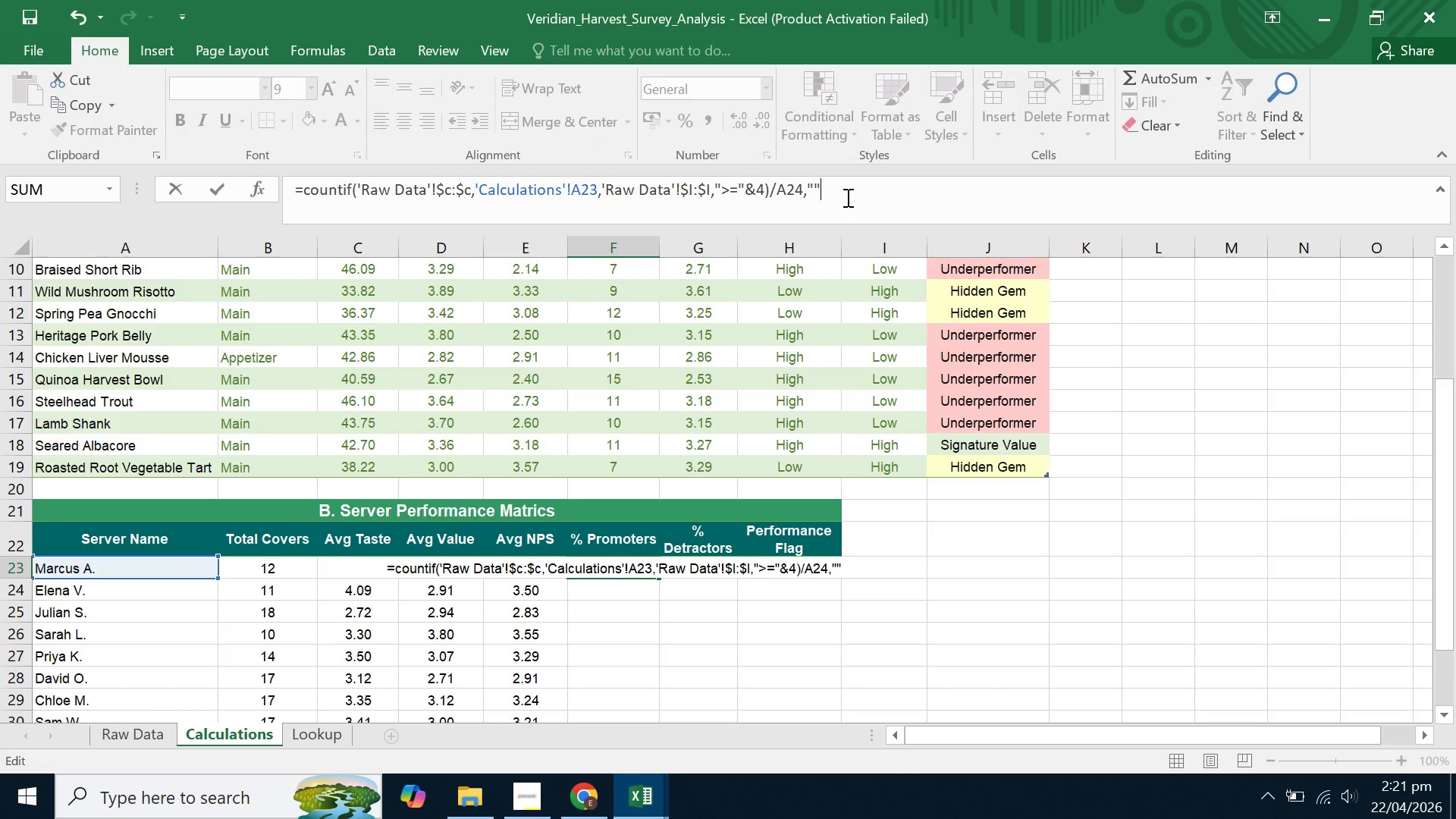 
key(Backspace)
 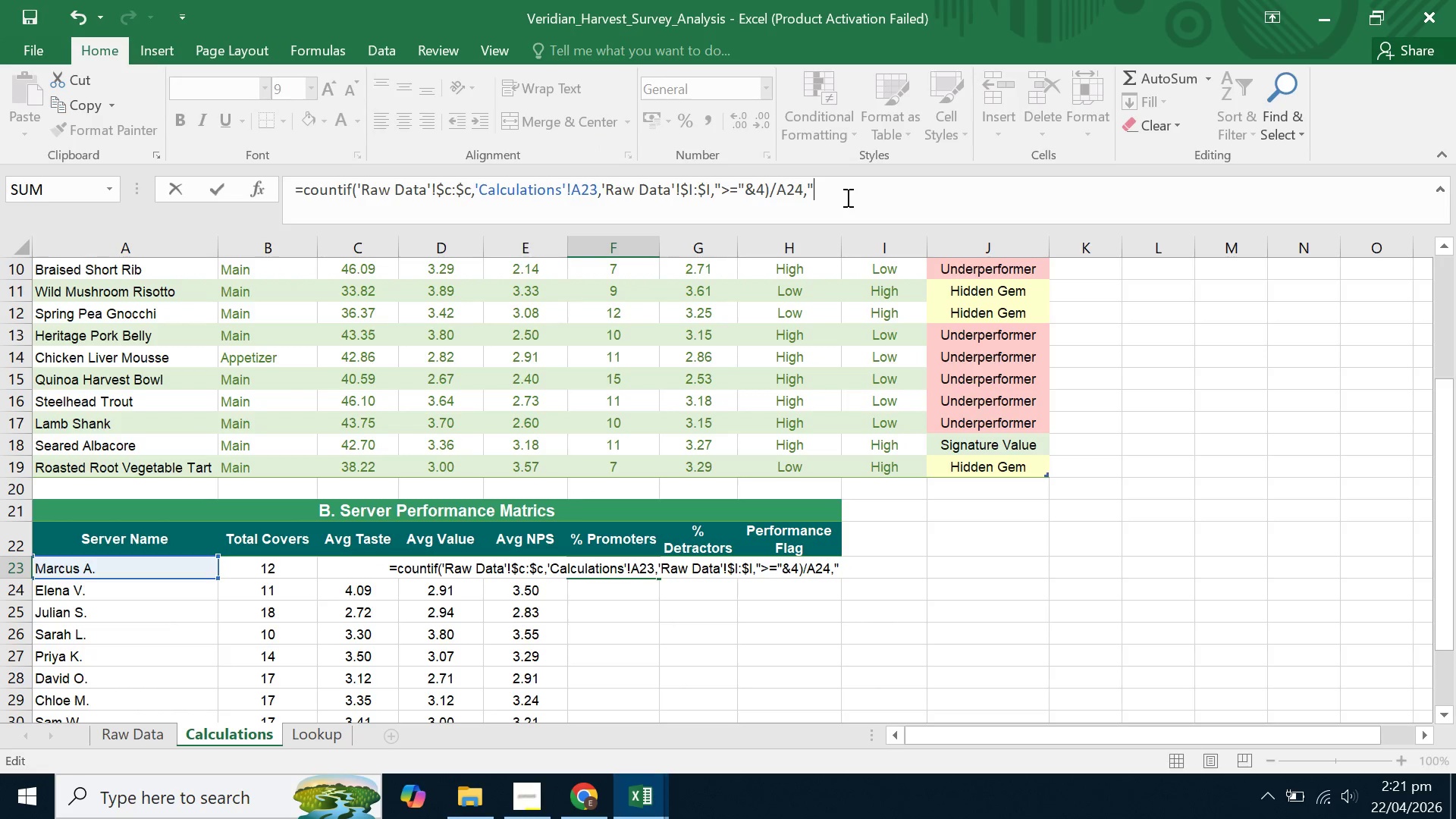 
key(Backspace)
 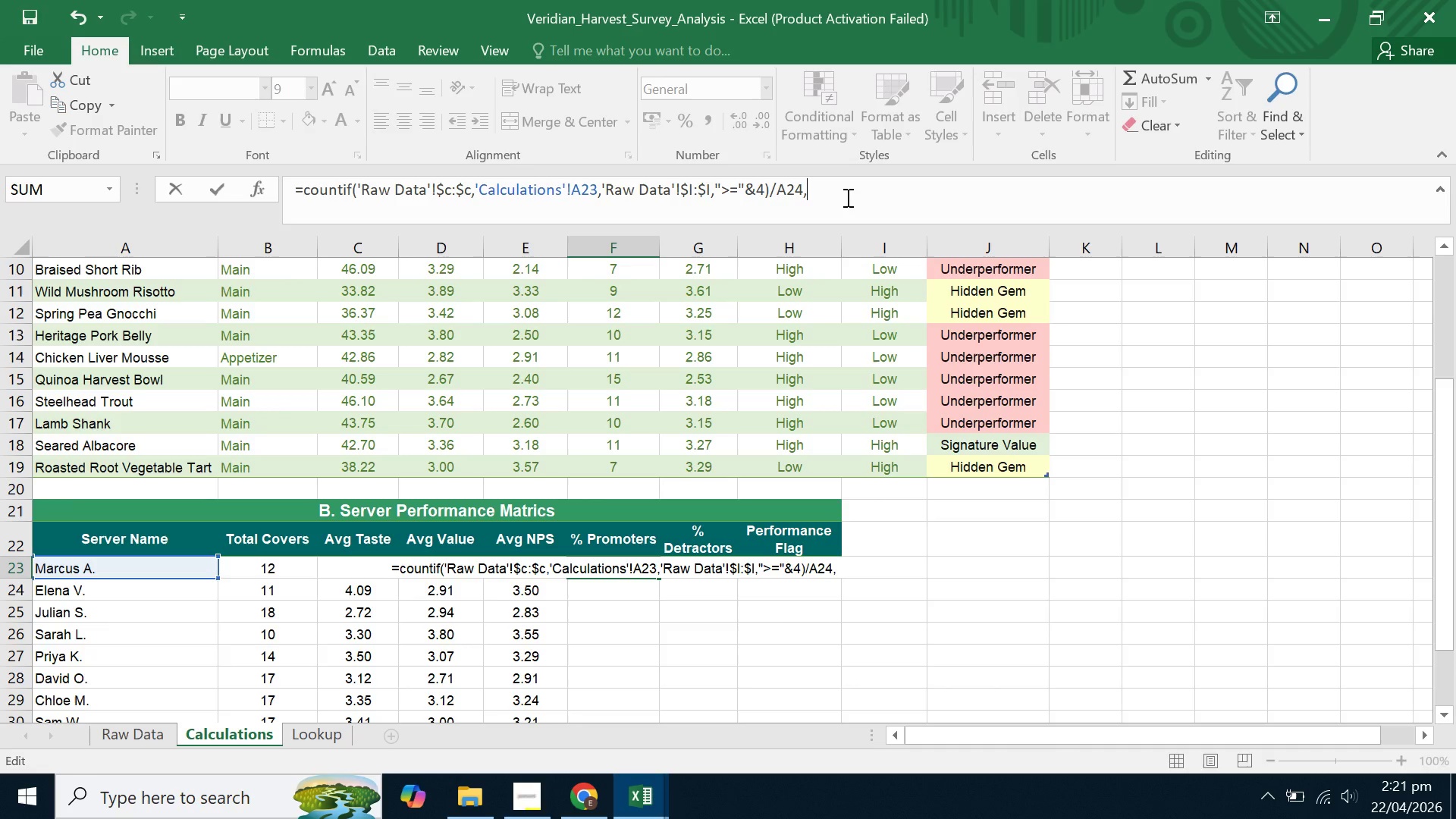 
key(Backspace)
 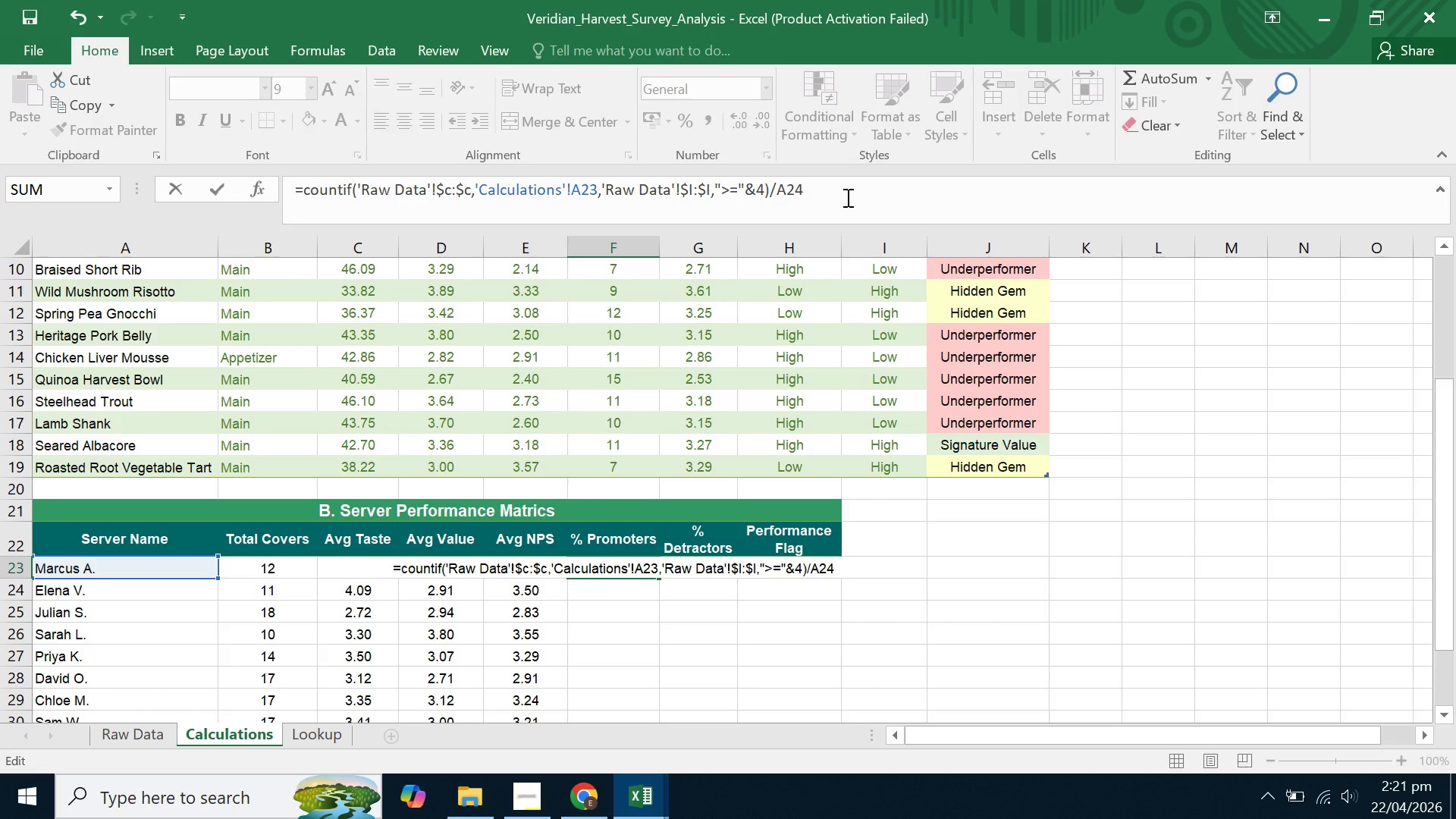 
key(Enter)
 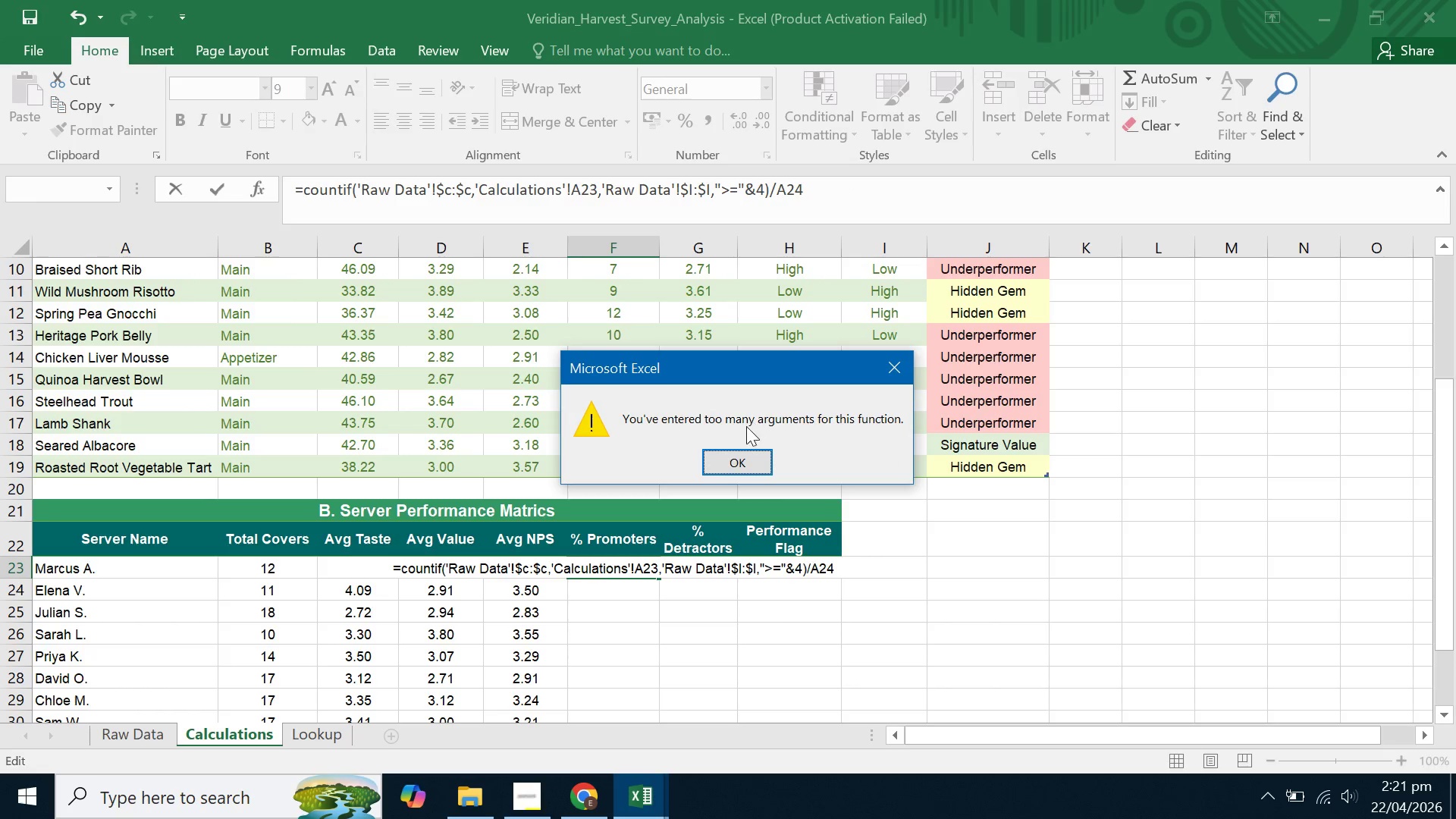 
left_click([726, 465])
 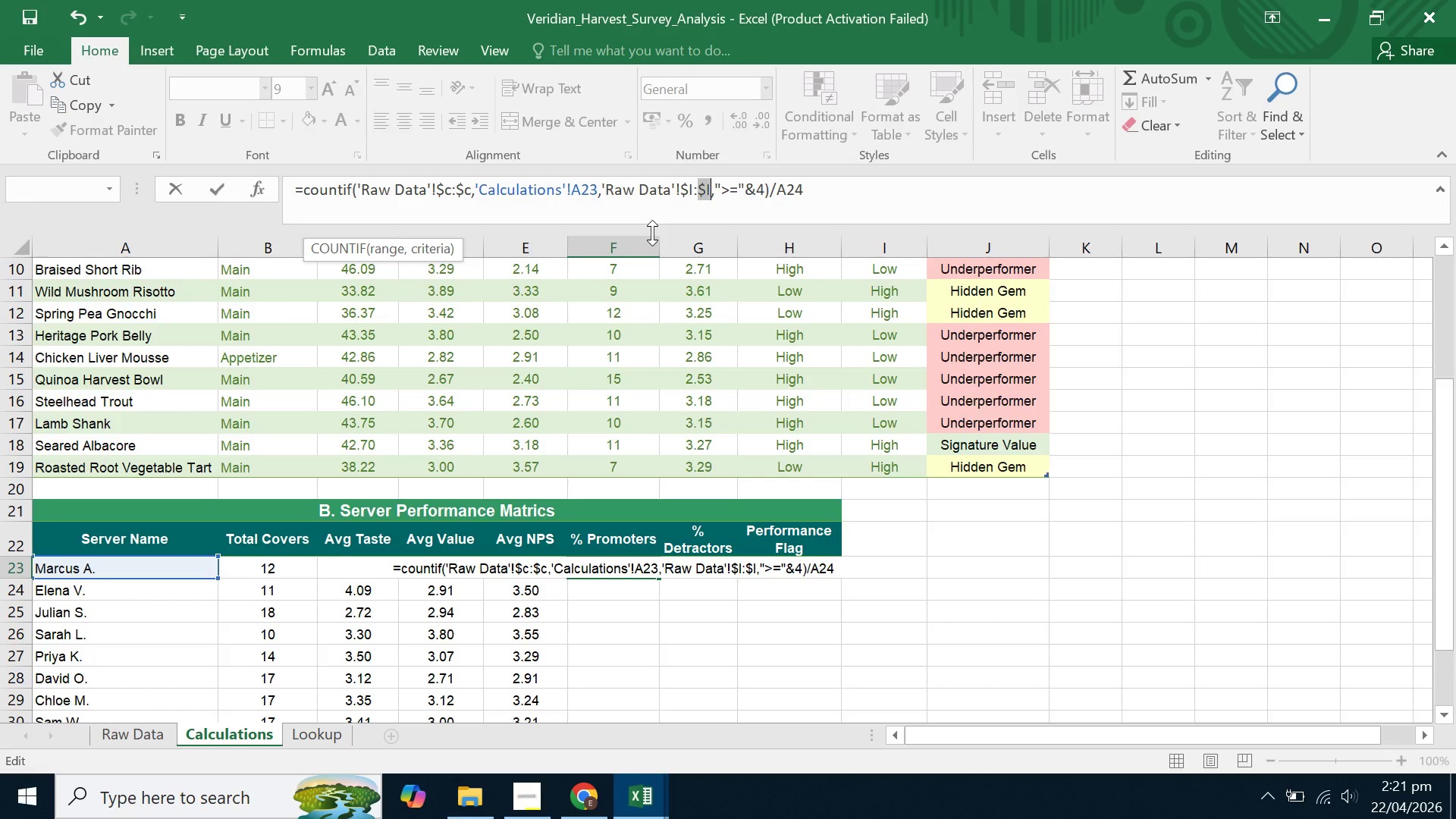 
wait(7.5)
 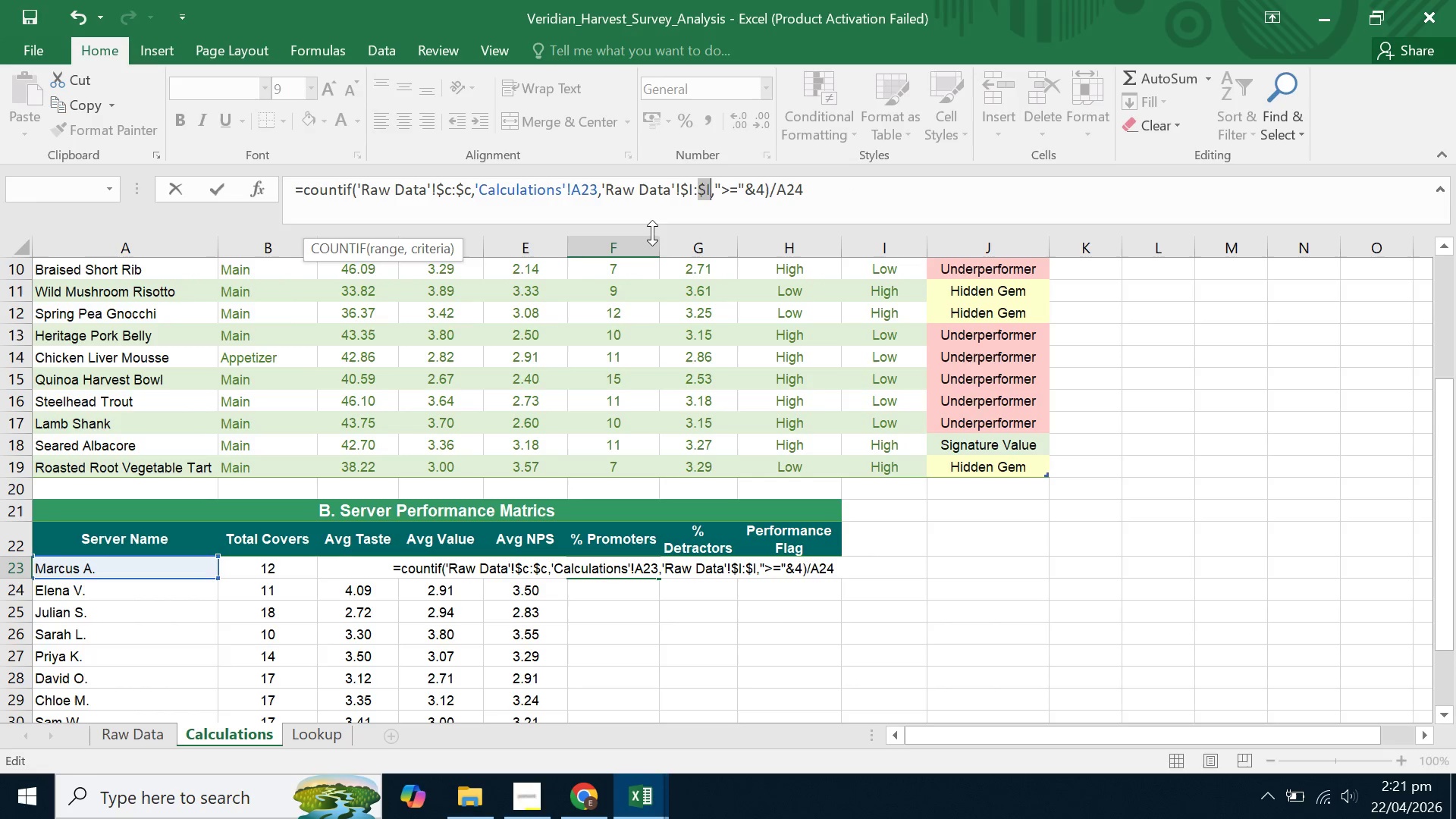 
left_click([455, 194])
 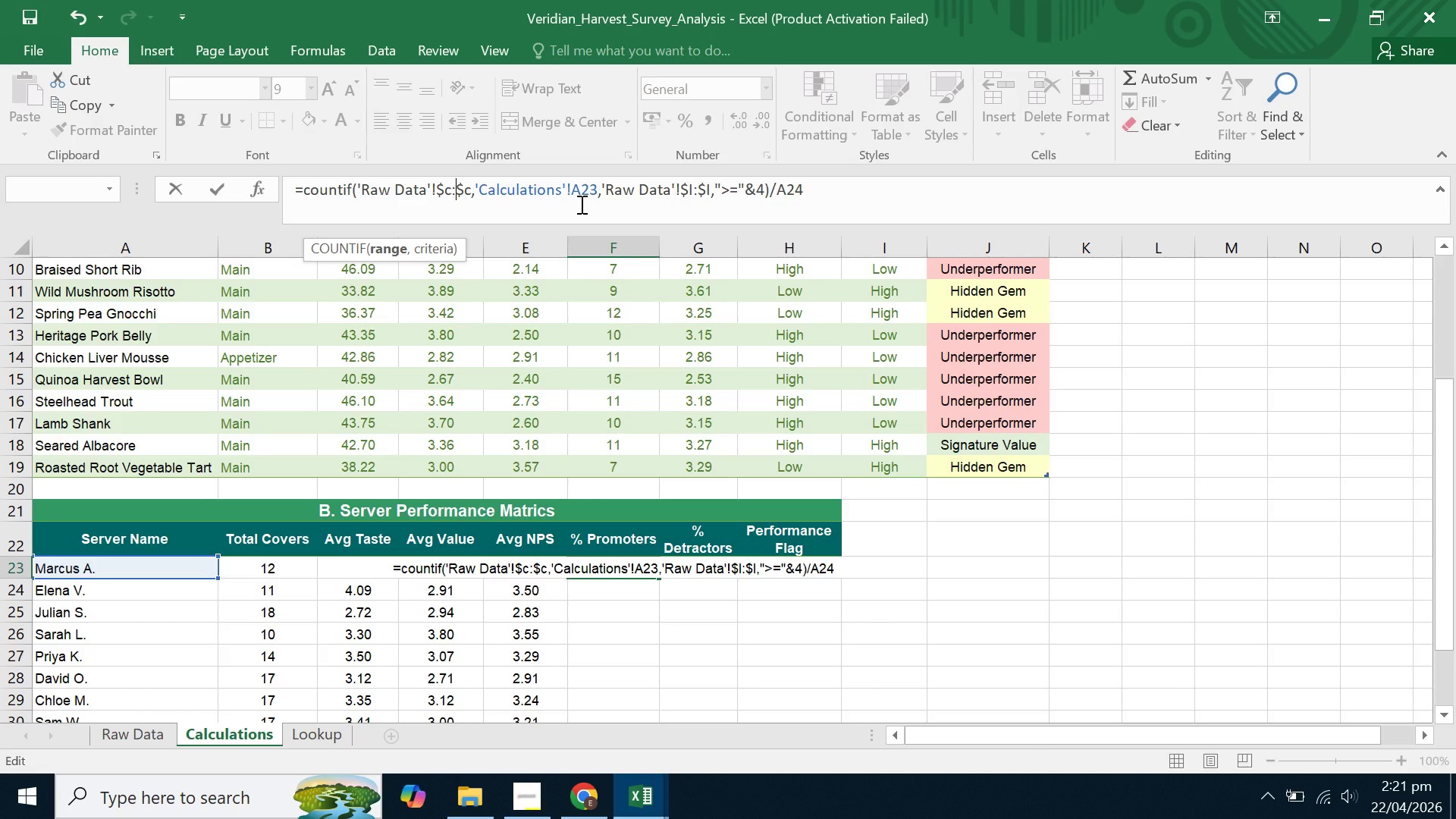 
key(ArrowLeft)
 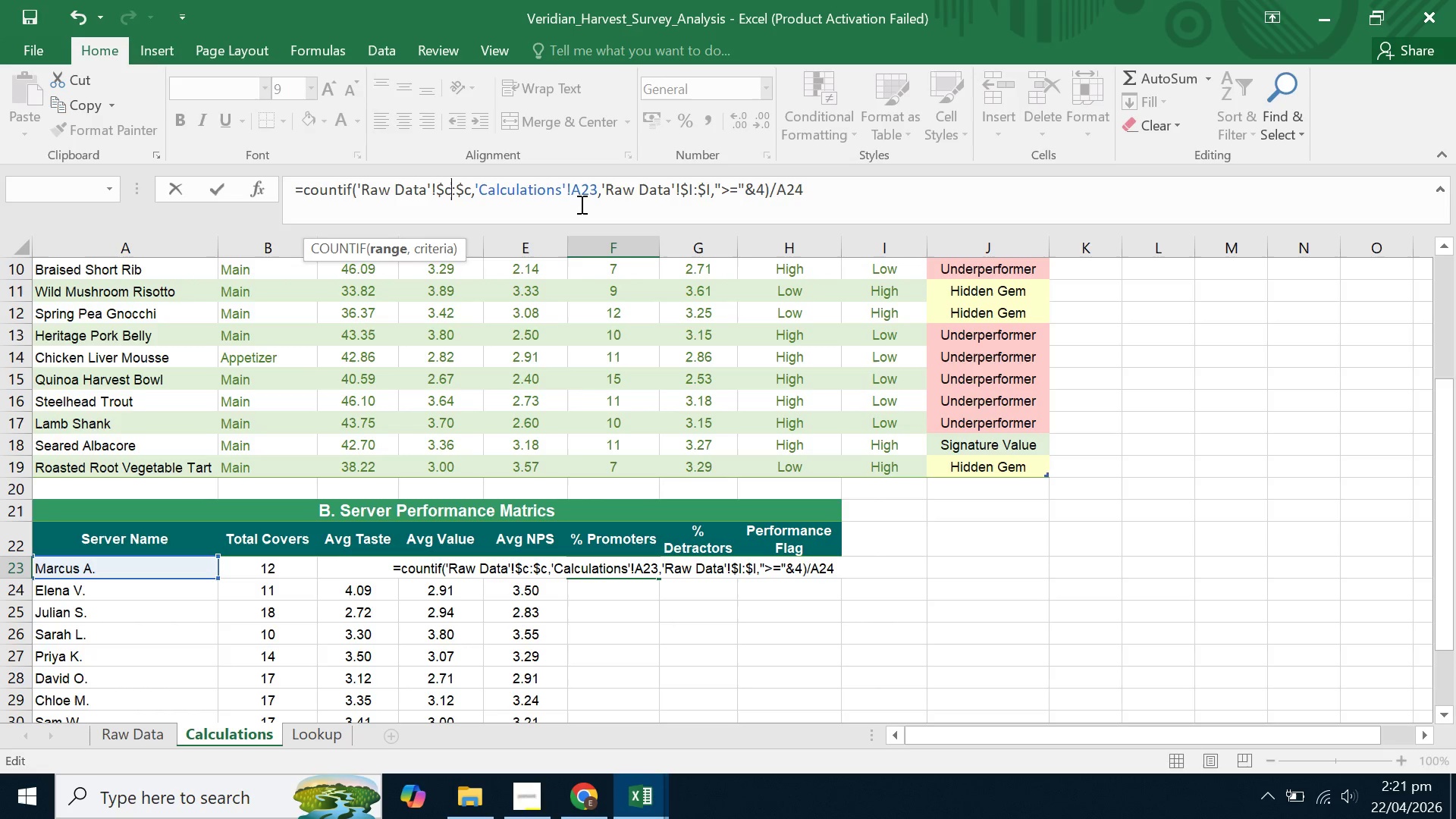 
key(ArrowLeft)
 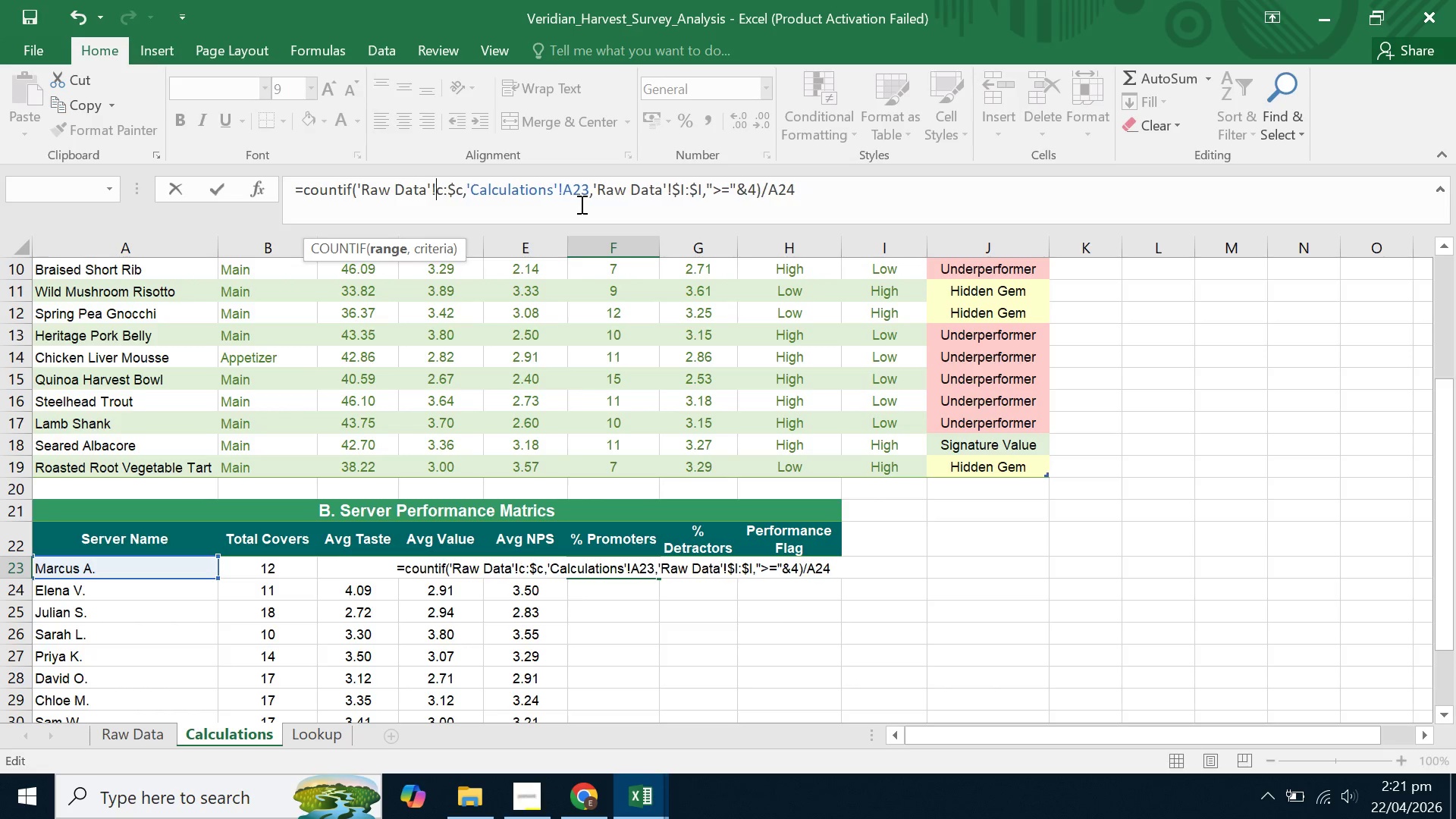 
key(Backspace)
 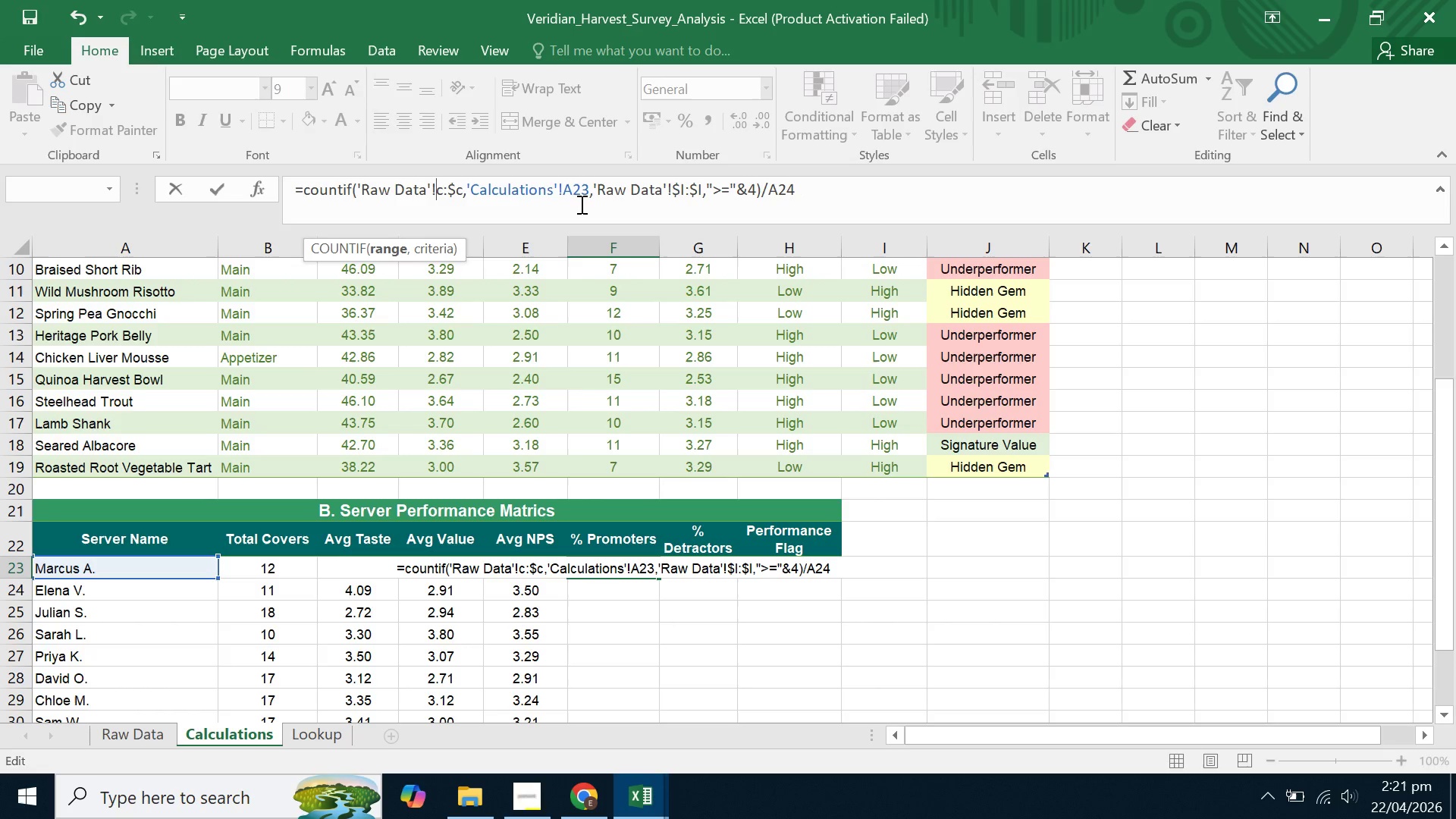 
key(ArrowRight)
 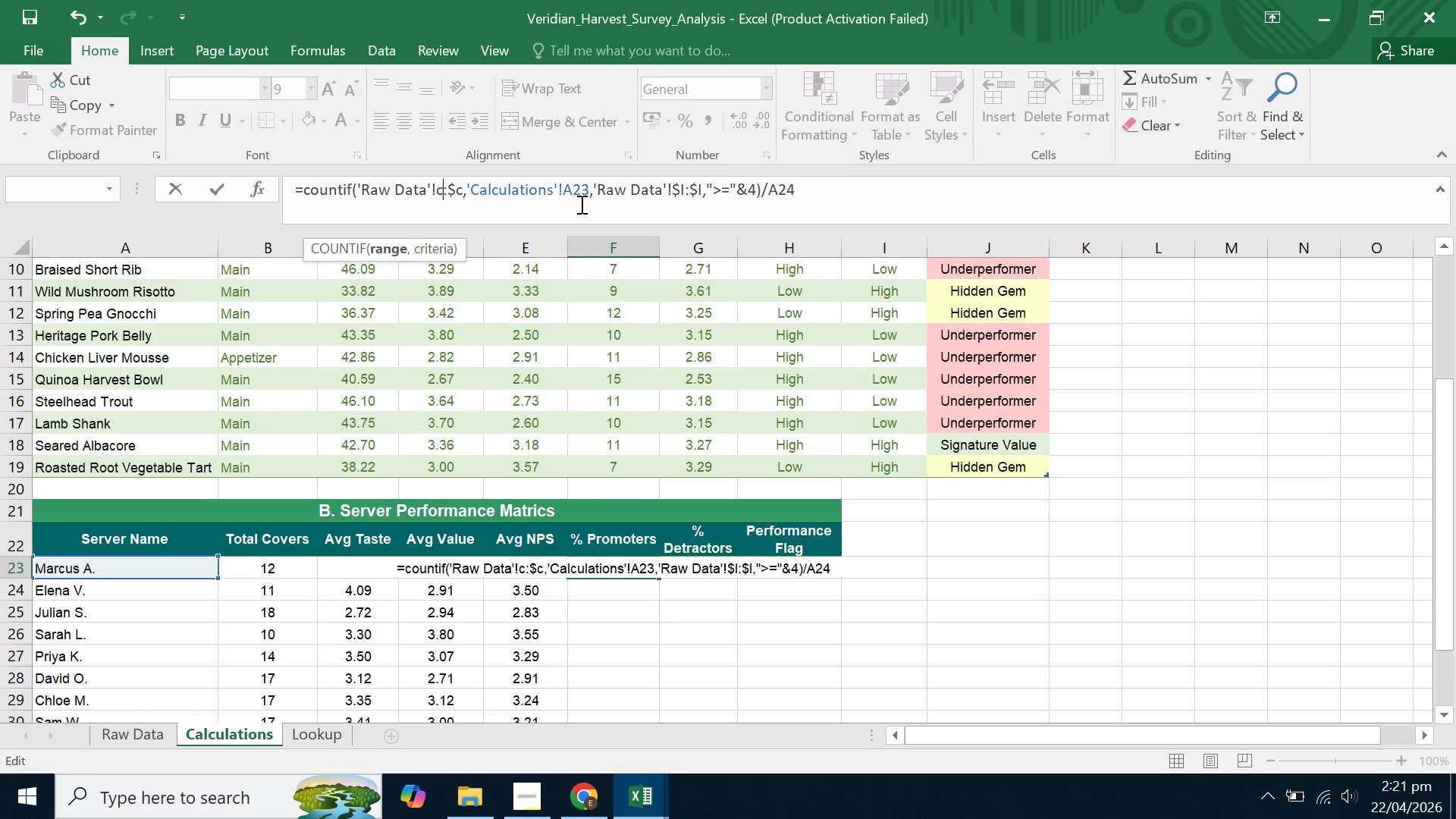 
key(ArrowRight)
 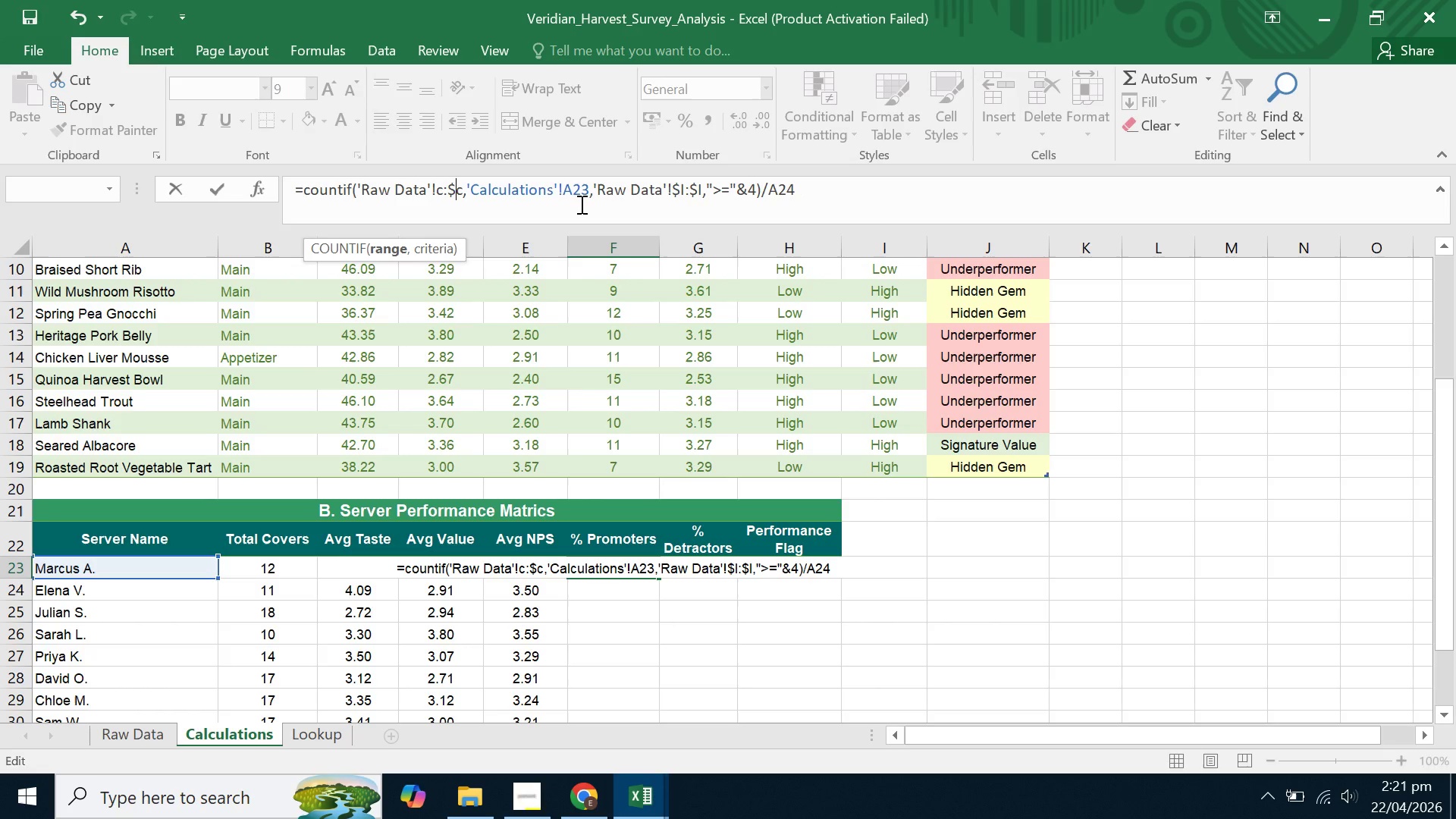 
key(ArrowRight)
 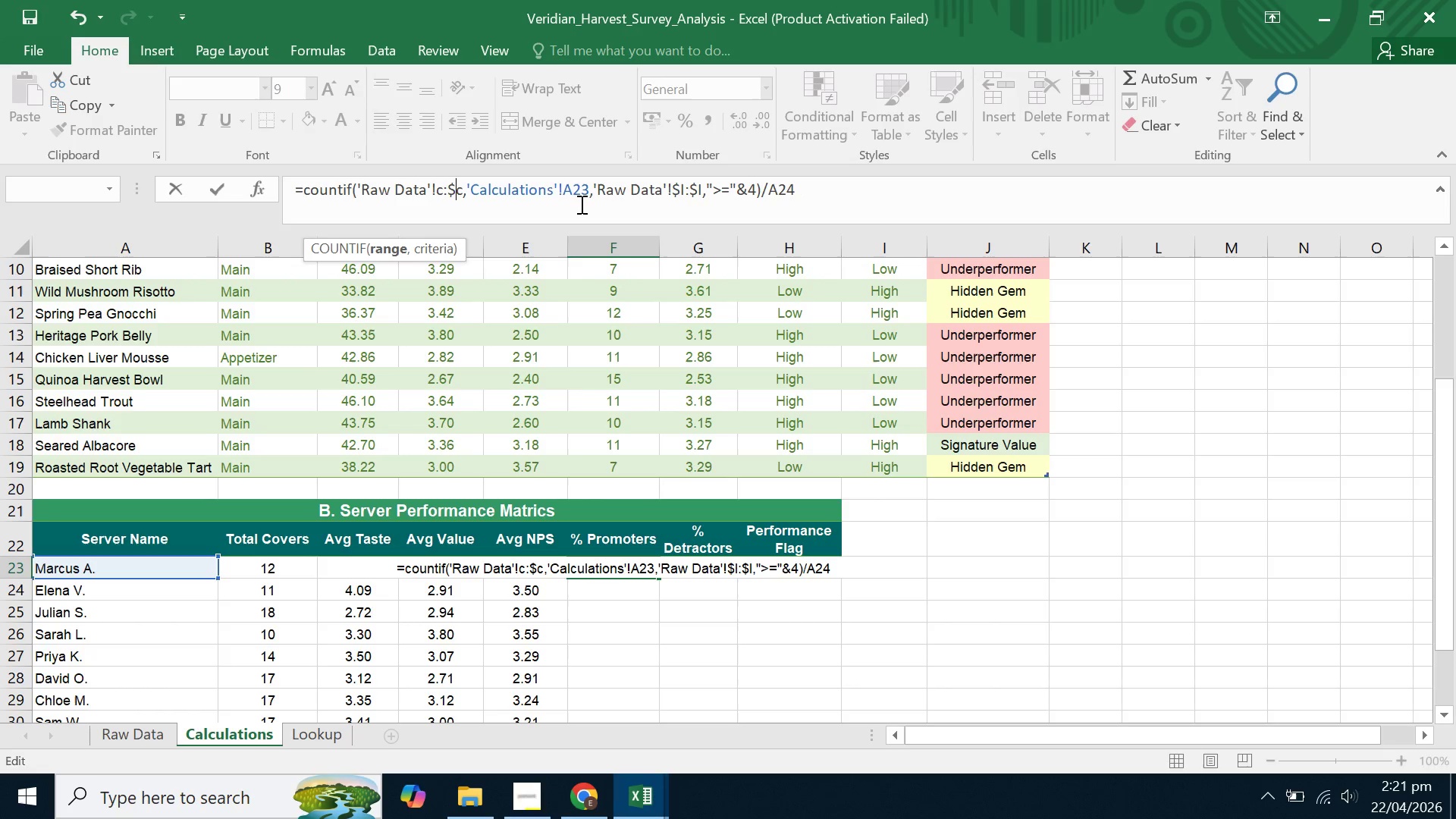 
key(Backslash)
 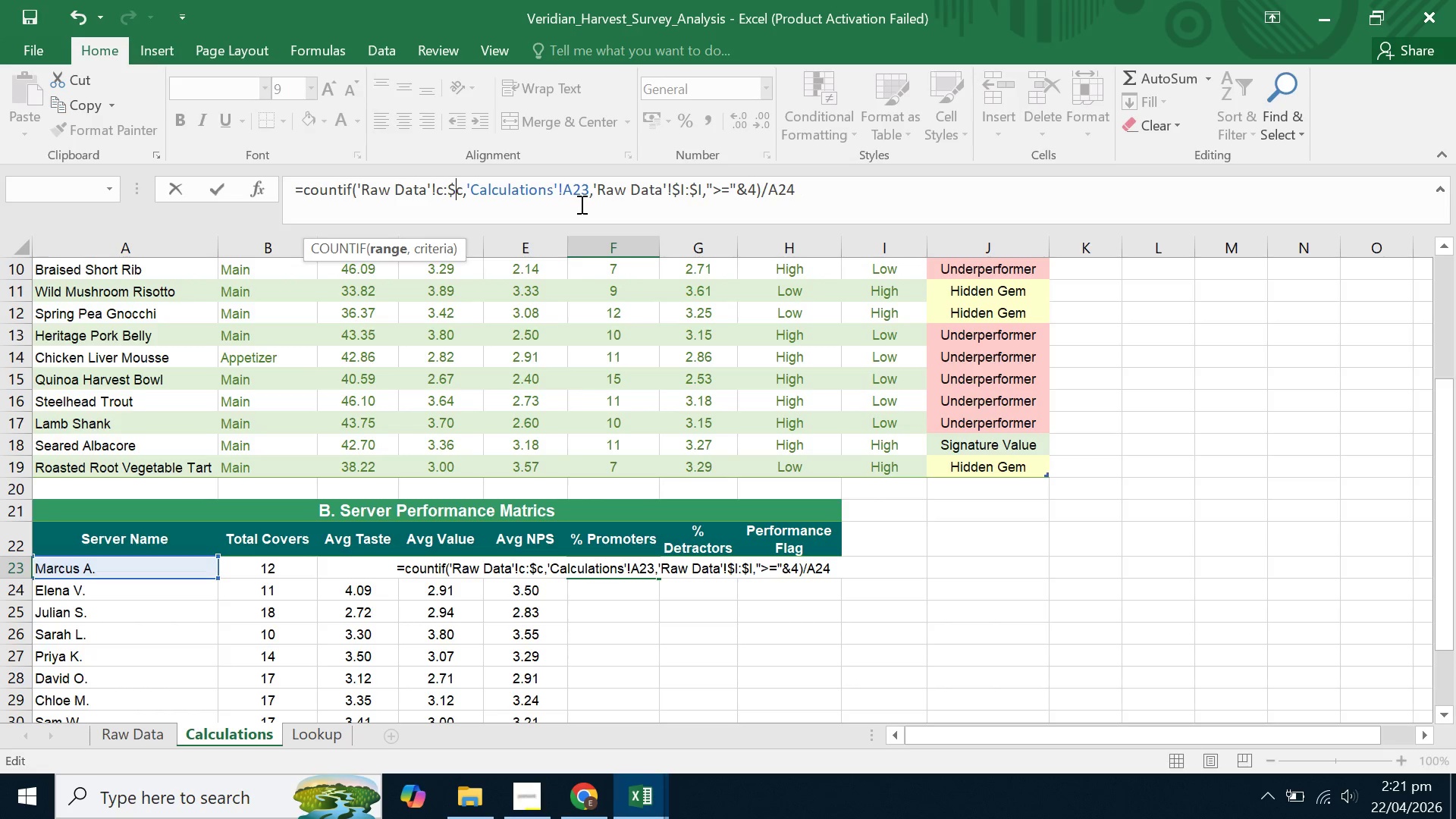 
key(Backspace)
 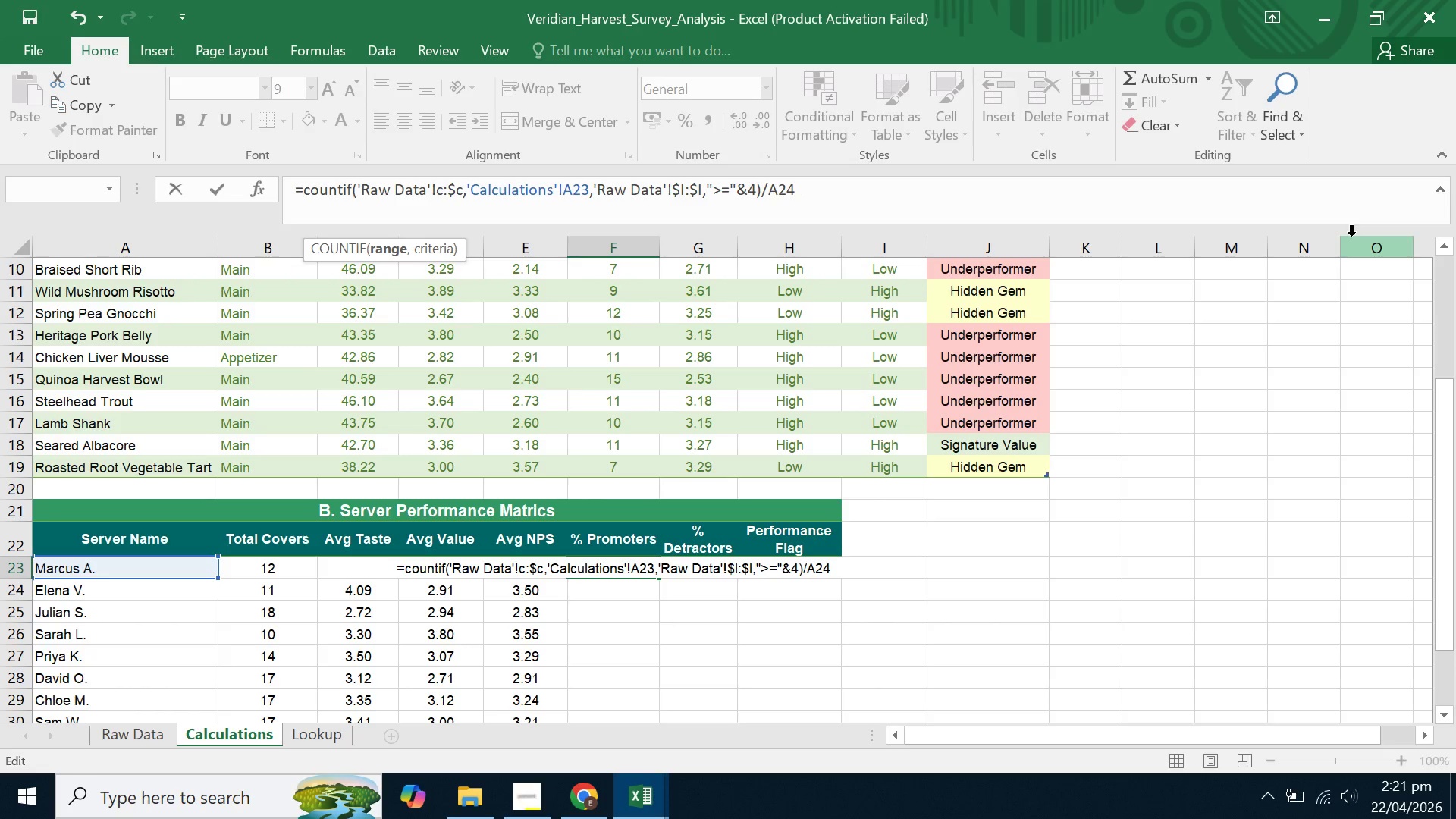 
key(Backspace)
 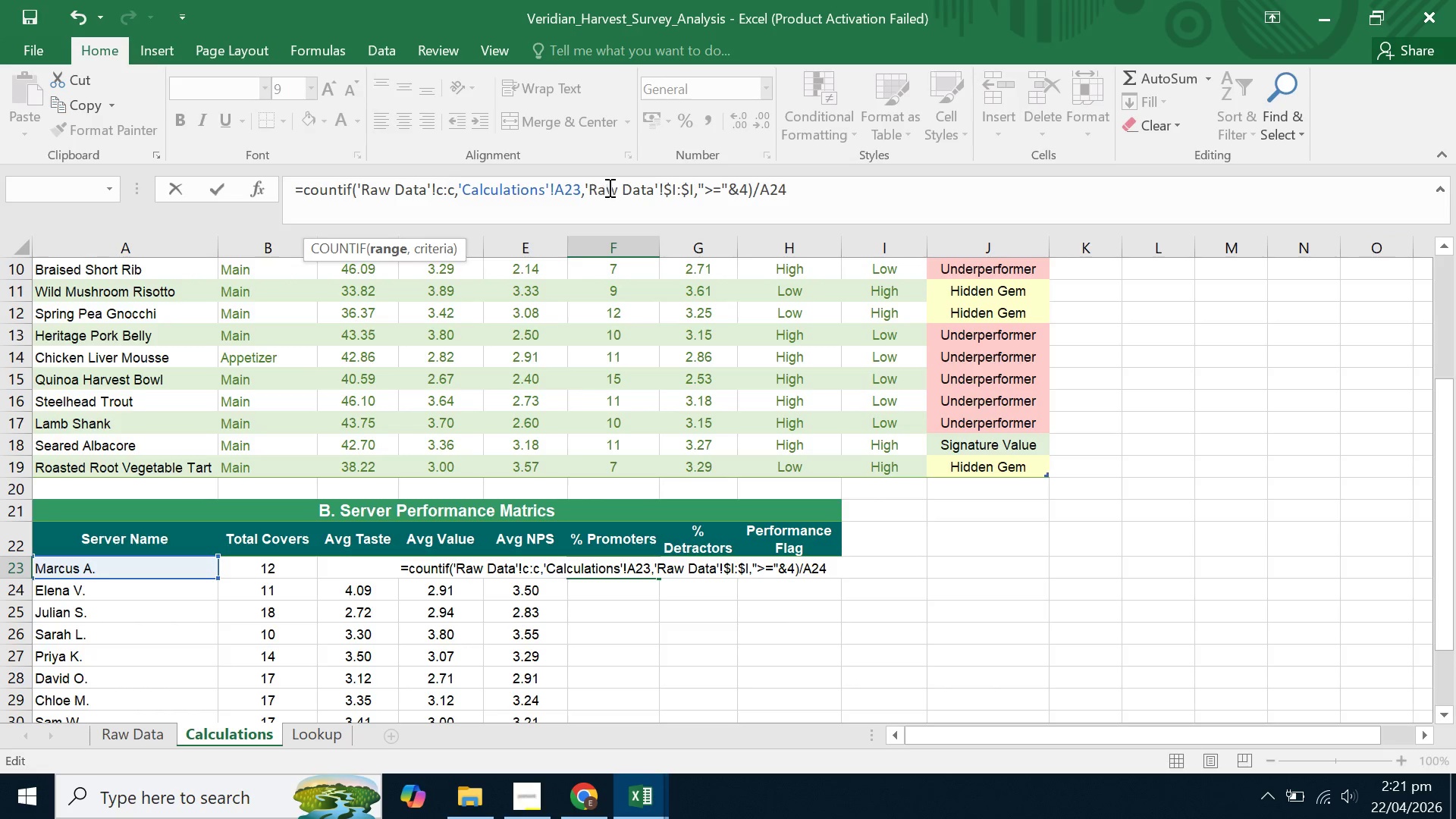 
left_click([673, 183])
 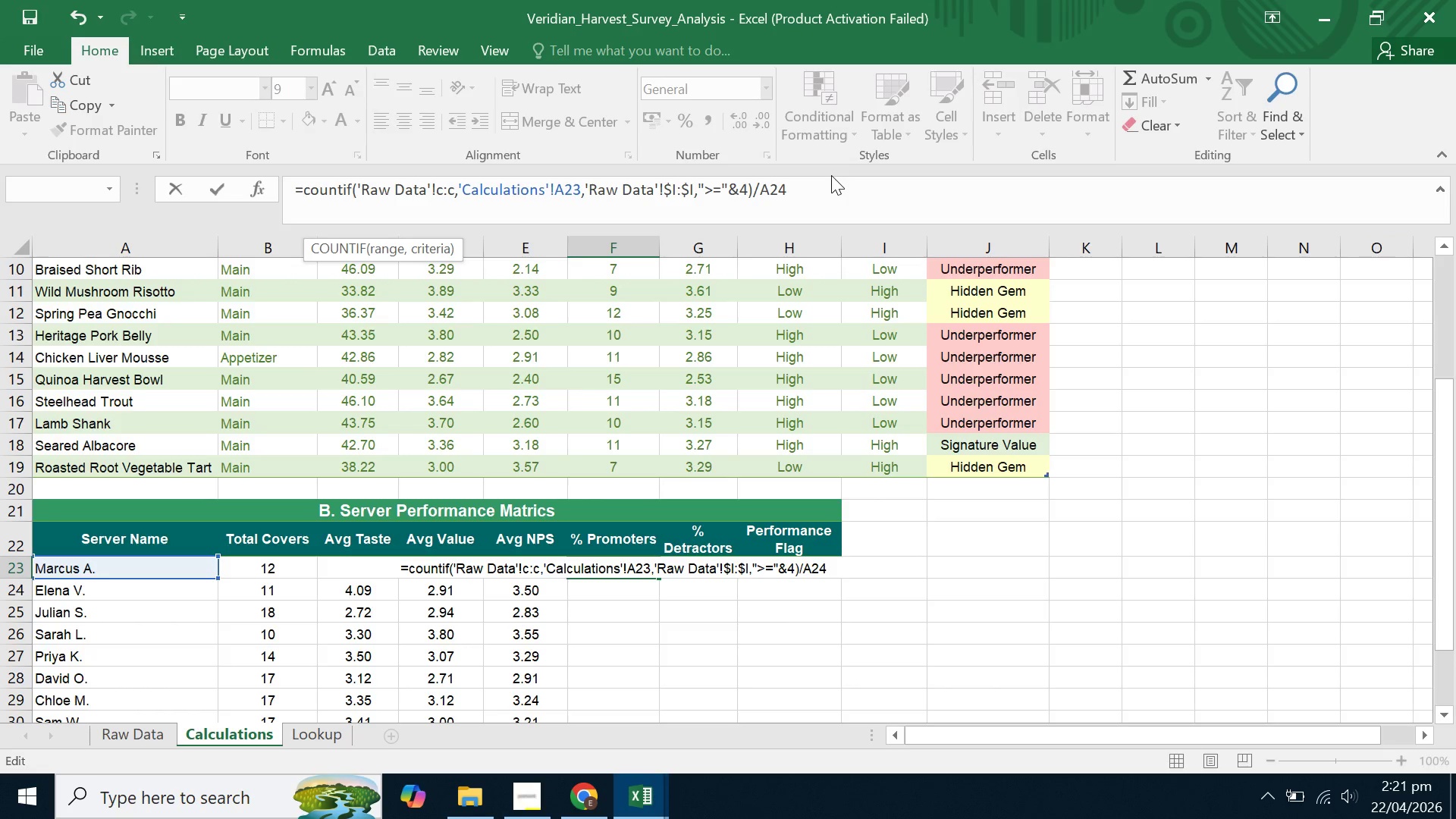 
key(Backspace)
 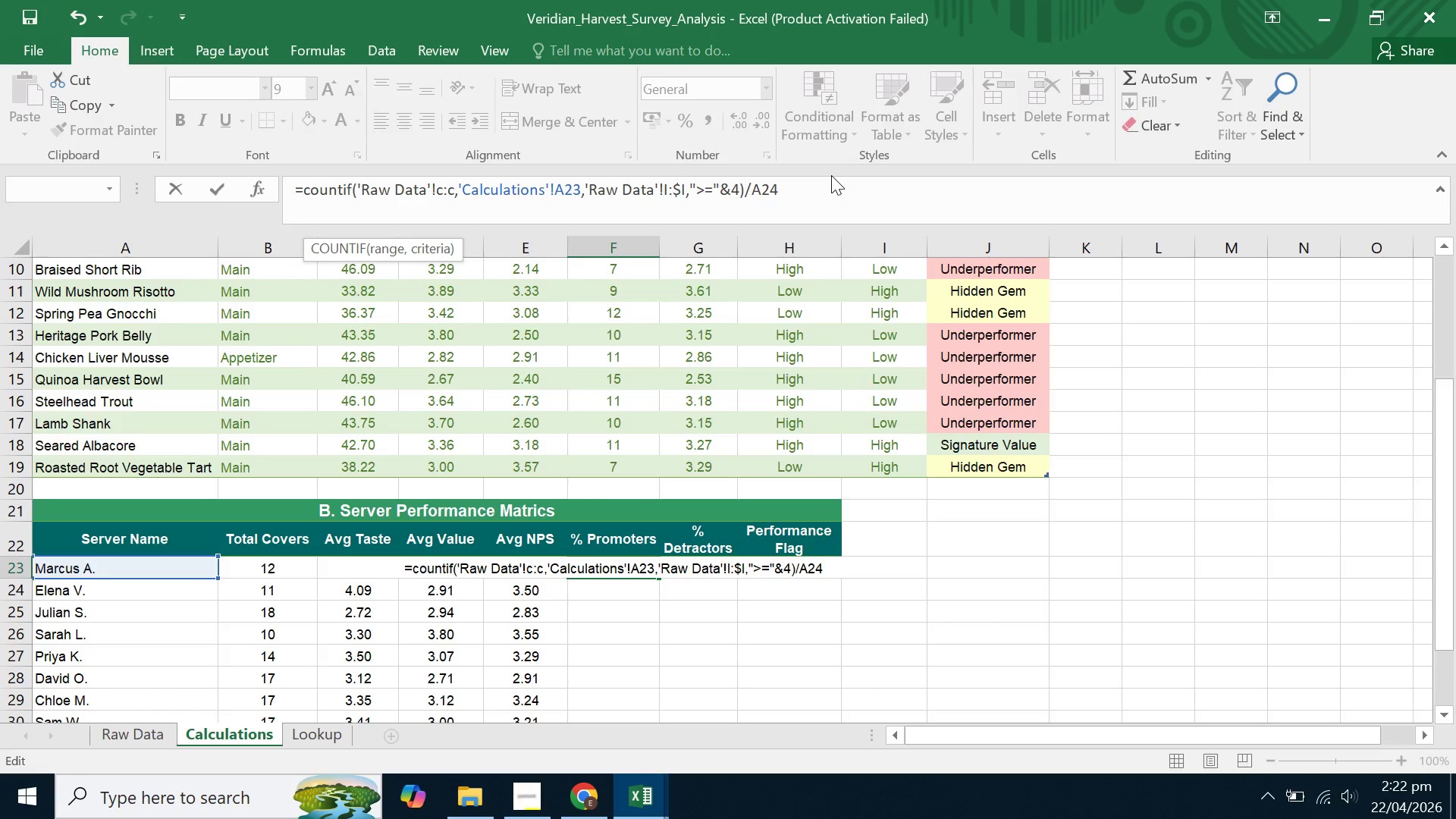 
key(ArrowRight)
 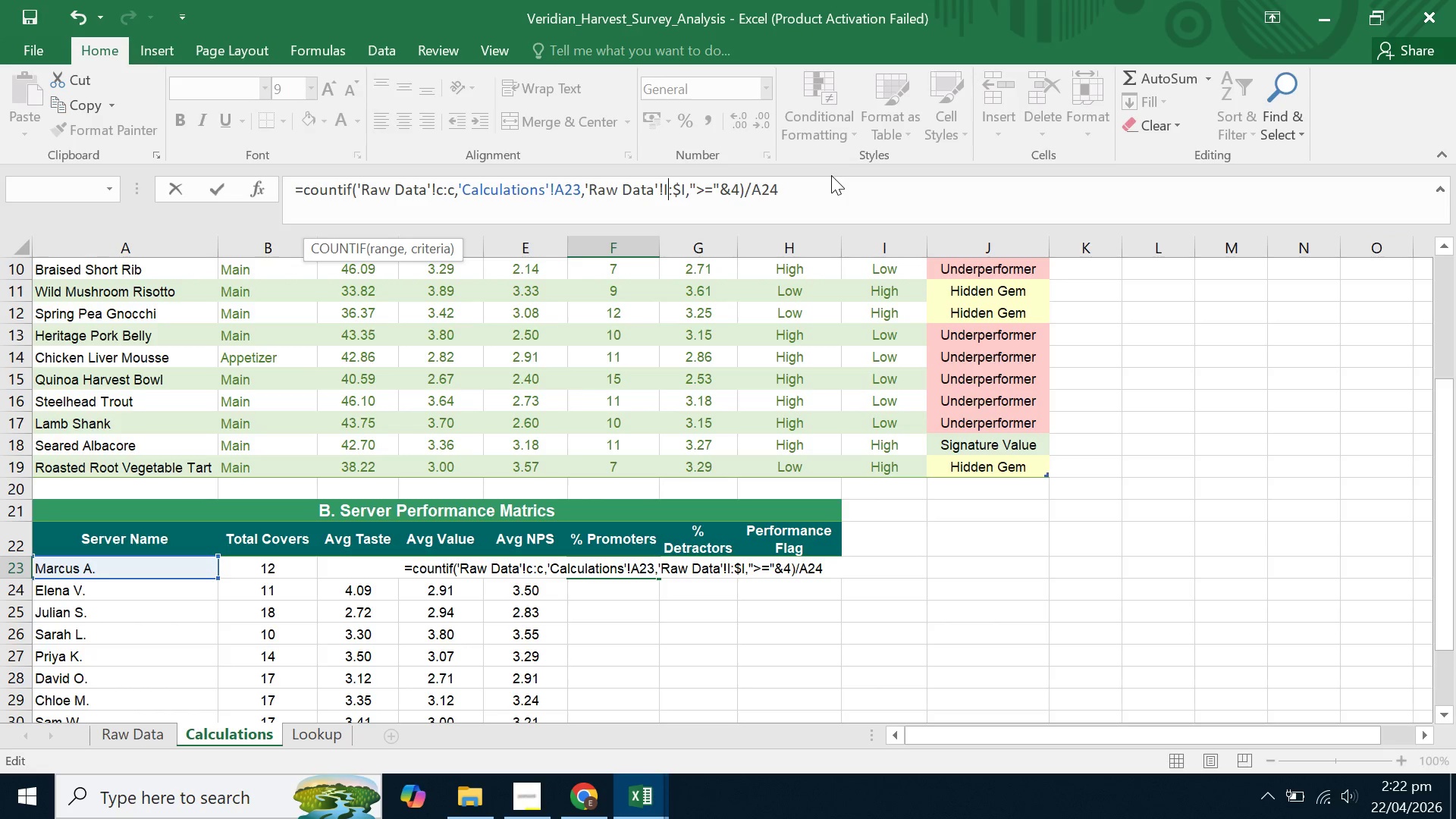 
key(ArrowRight)
 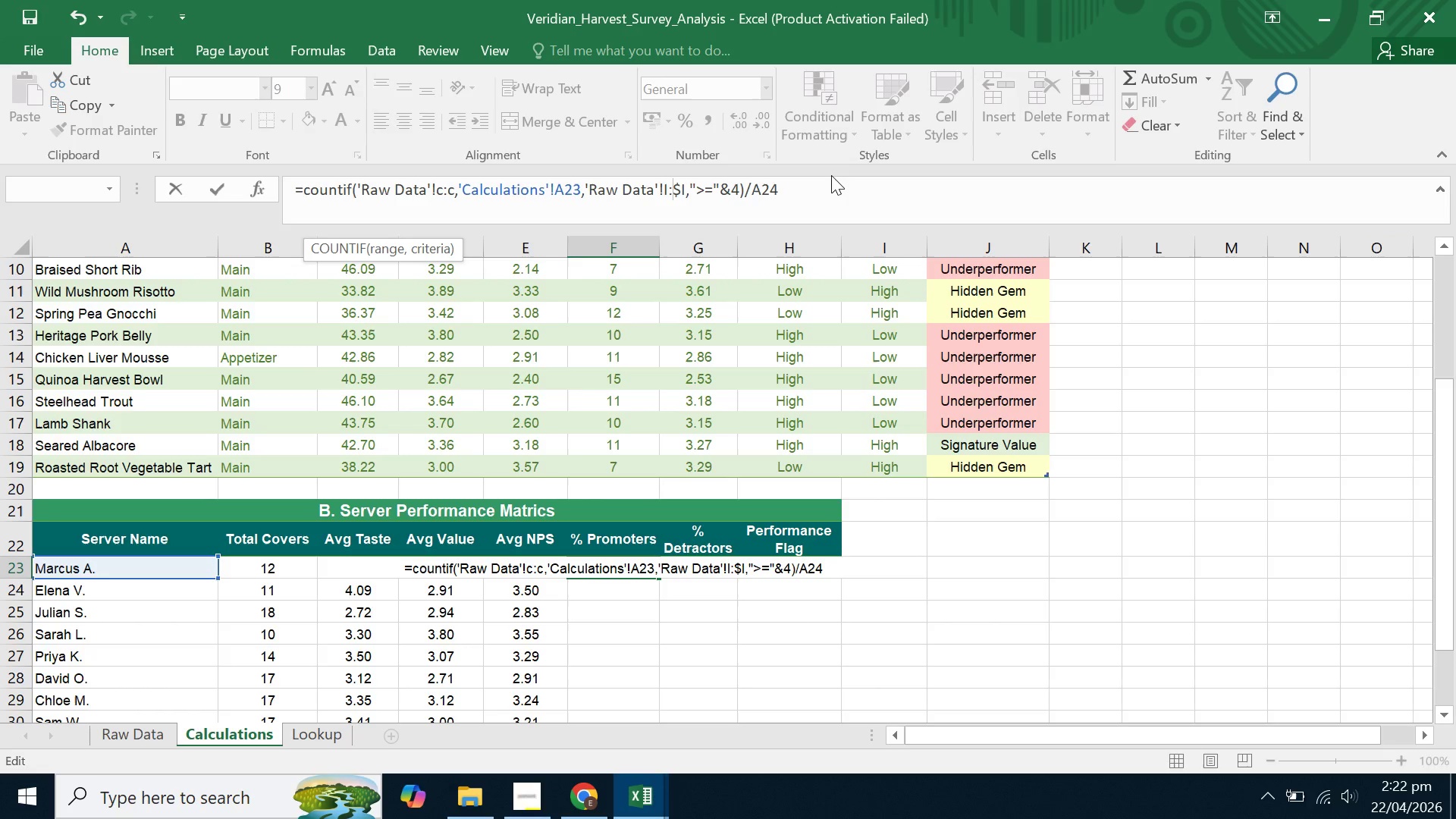 
key(ArrowLeft)
 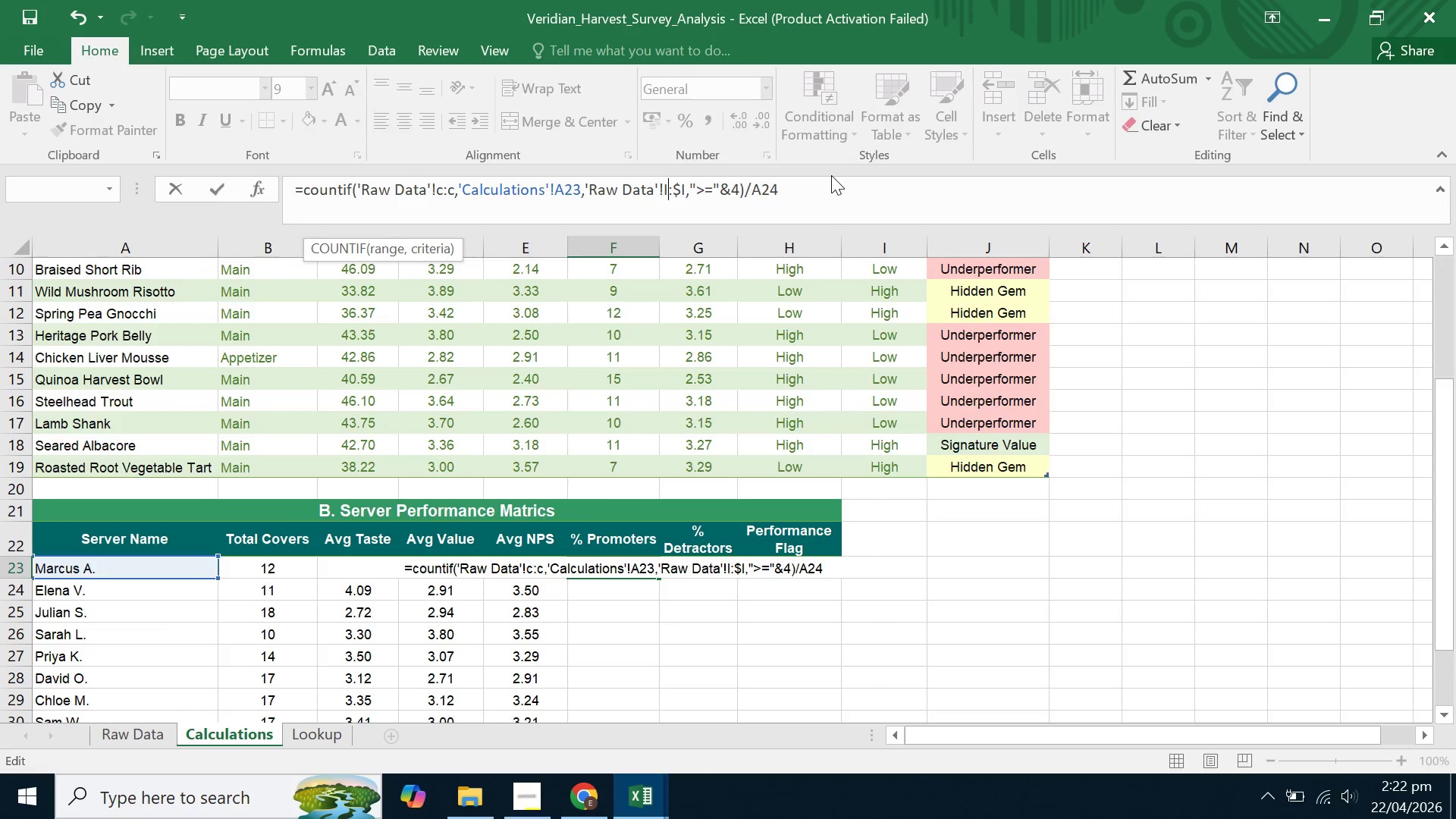 
key(ArrowLeft)
 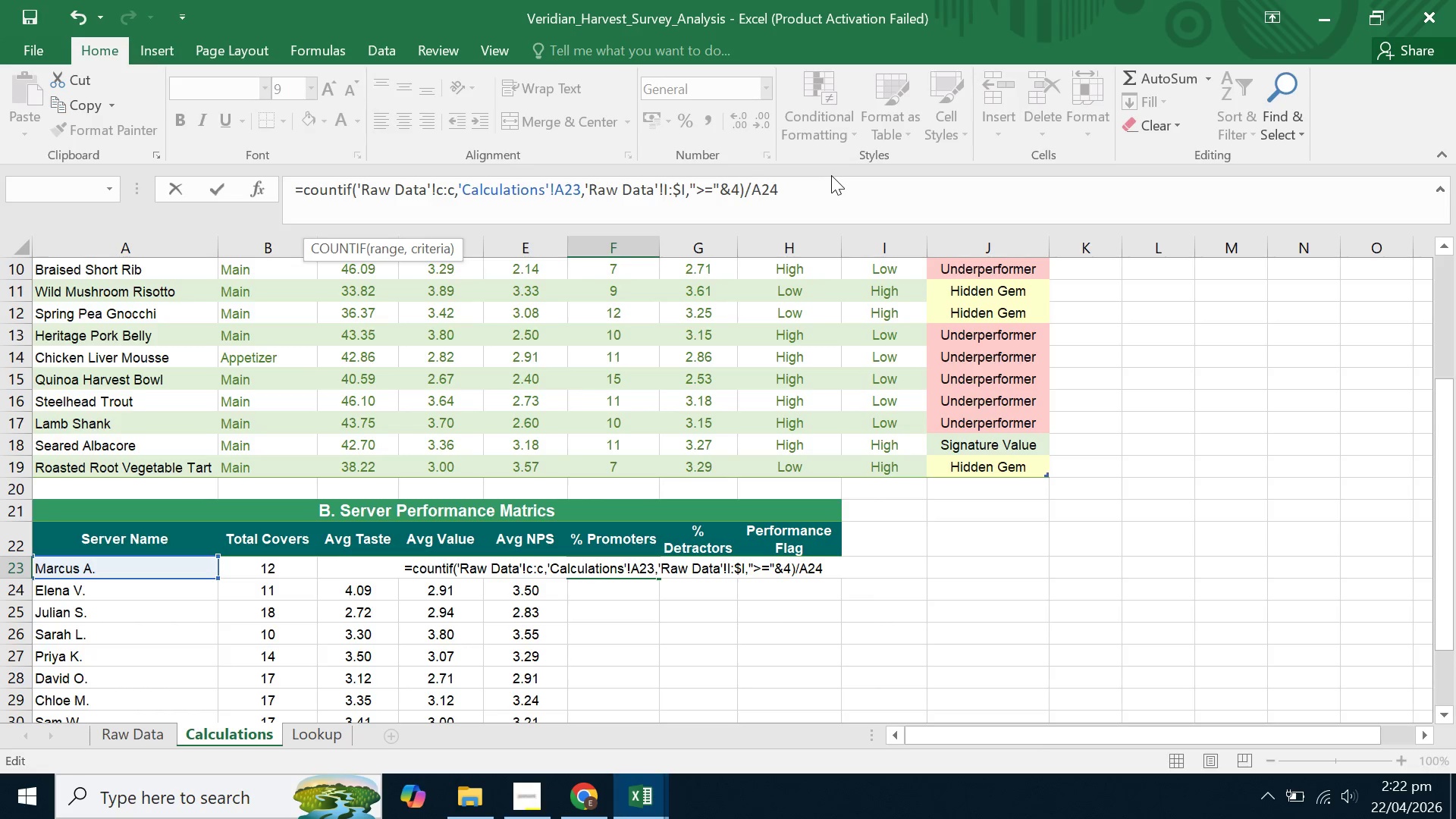 
key(ArrowRight)
 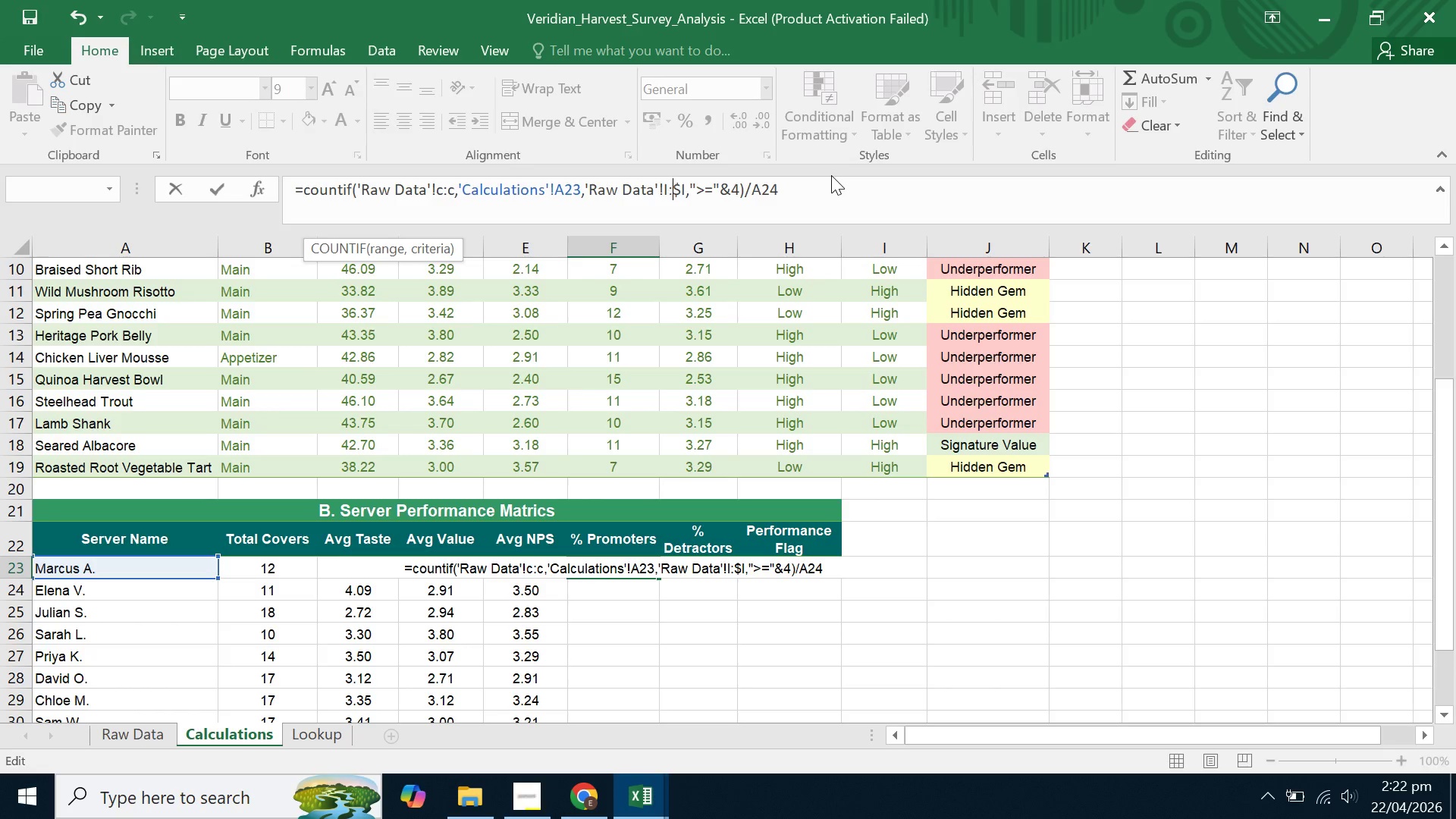 
key(ArrowRight)
 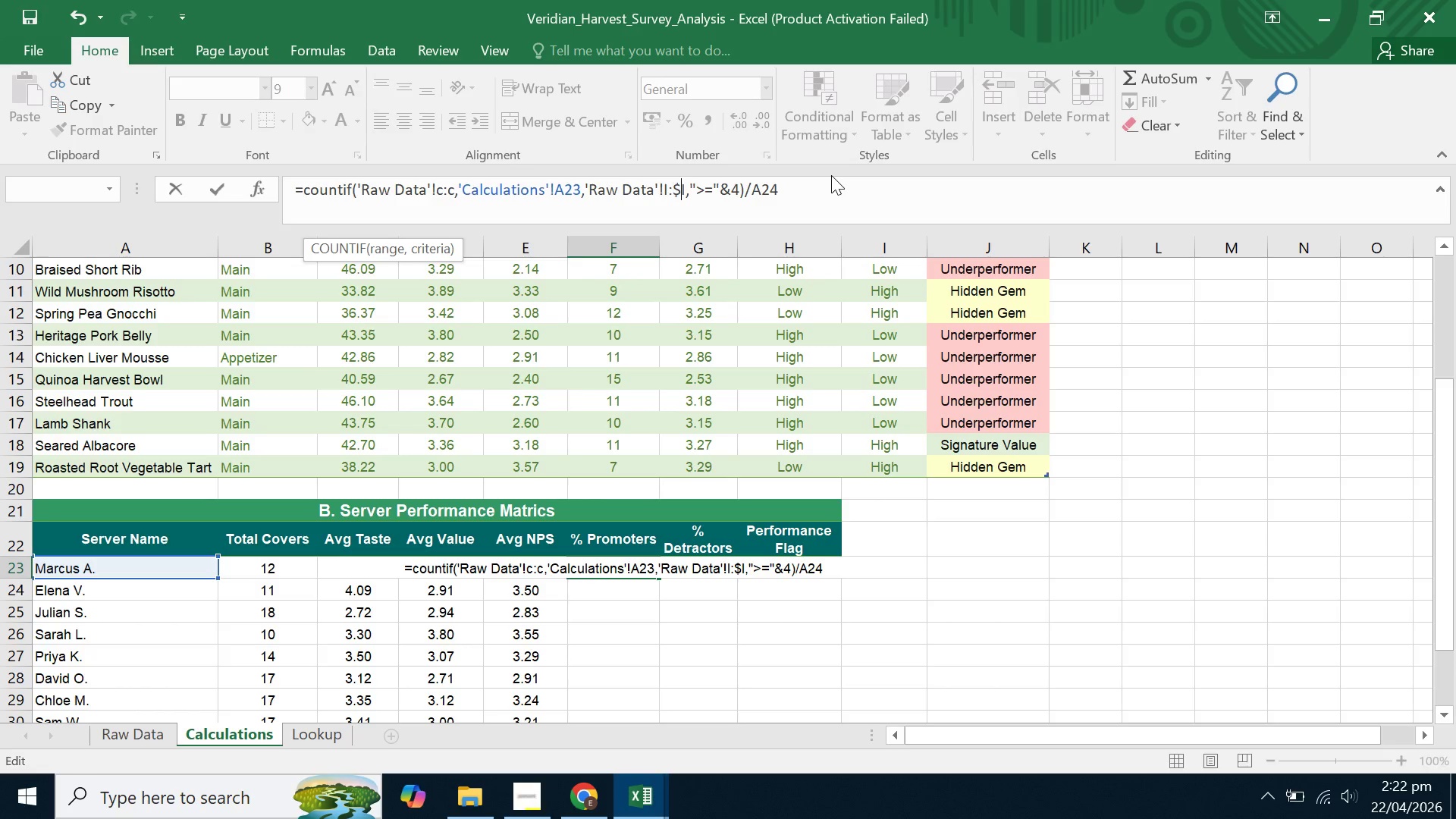 
key(ArrowRight)
 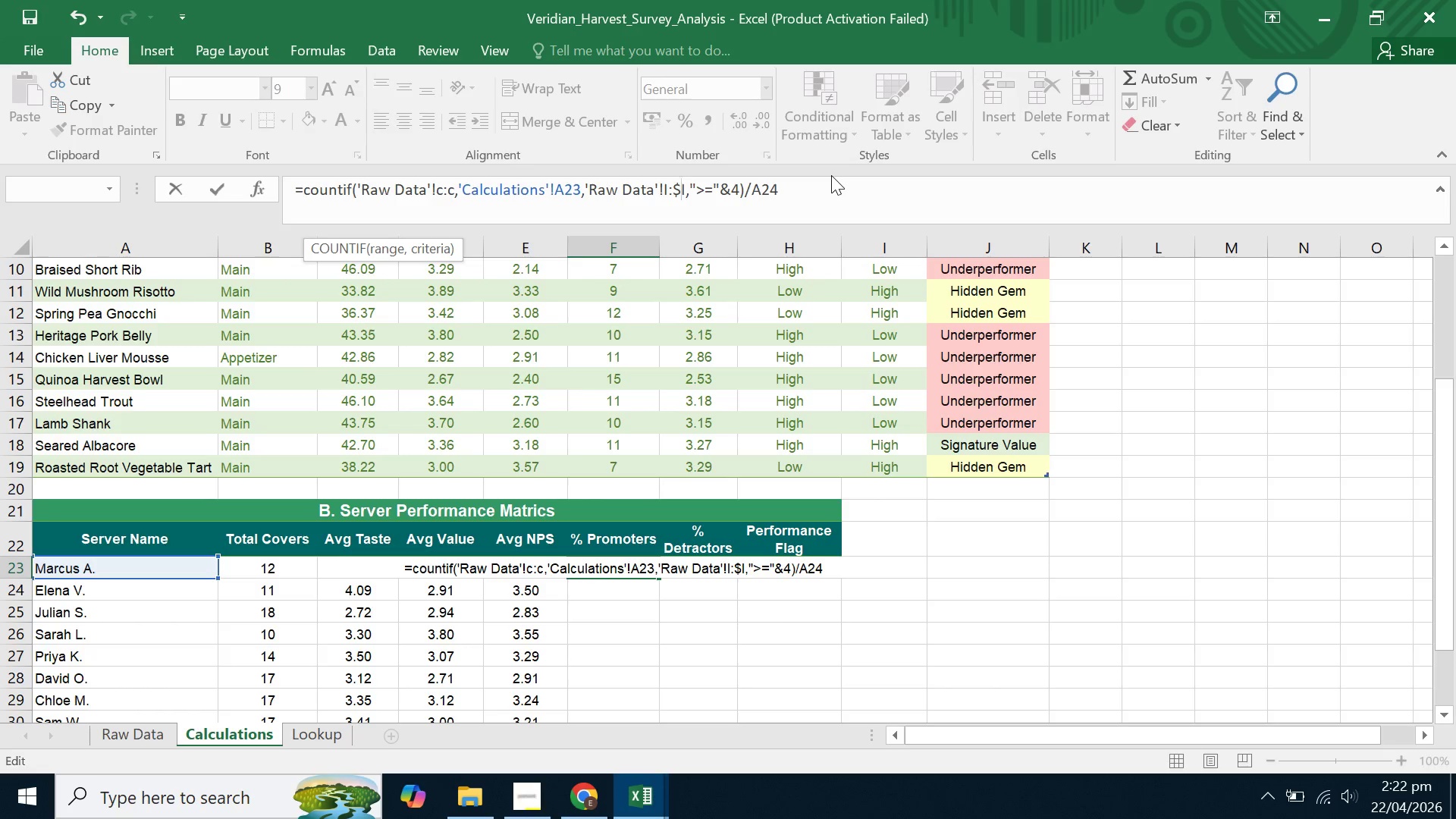 
key(Backspace)
 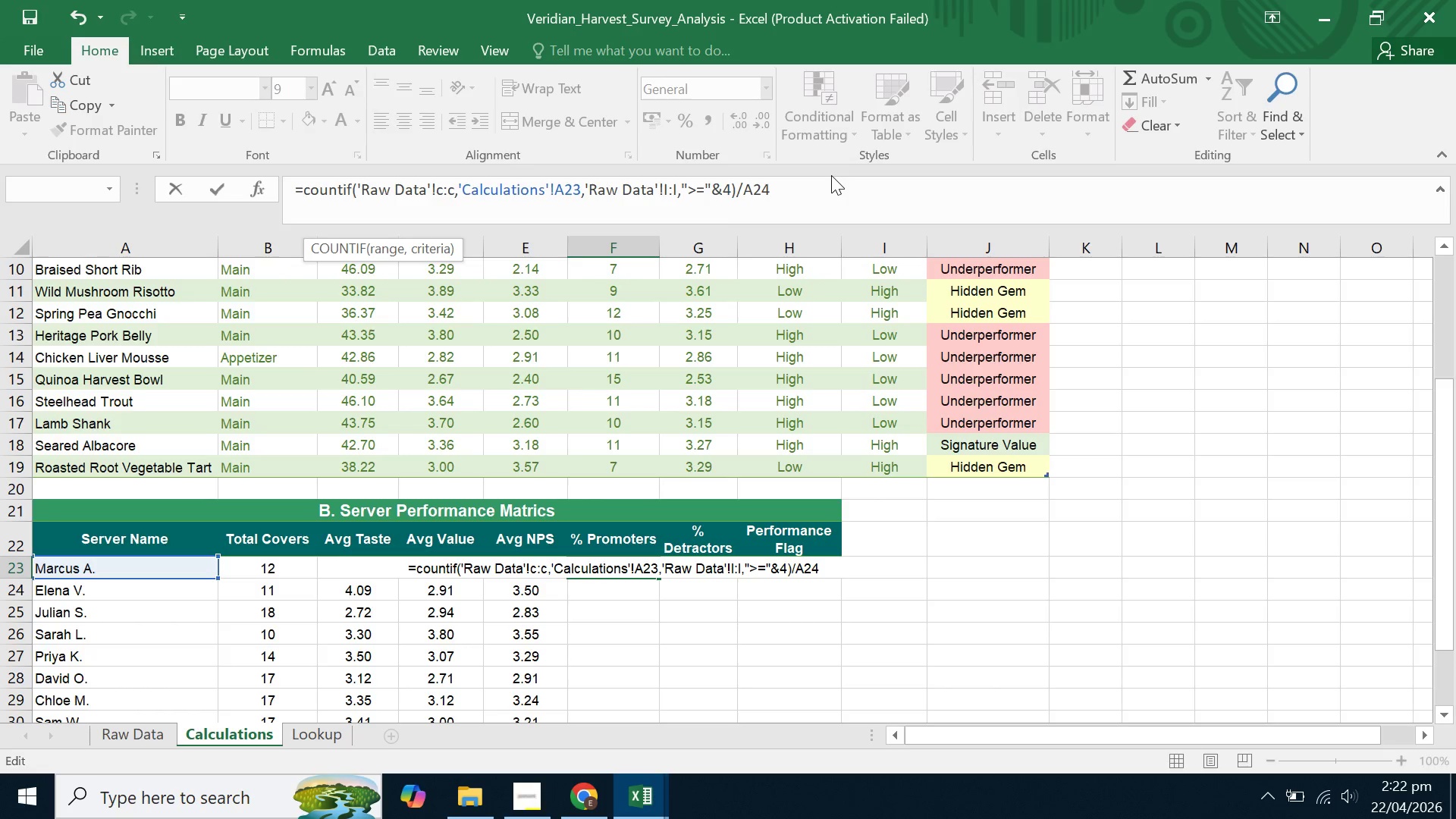 
key(Enter)
 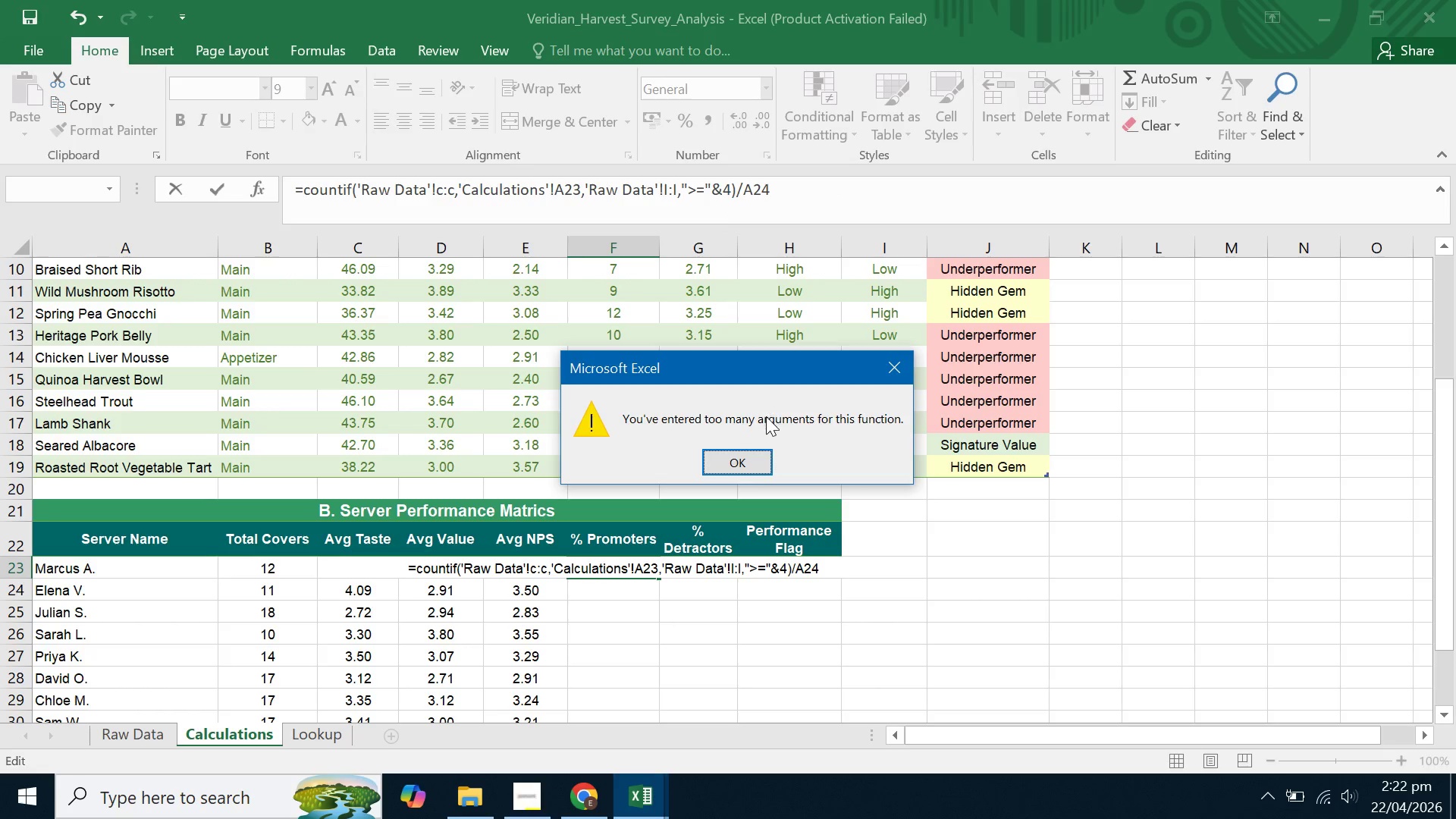 
left_click([748, 458])
 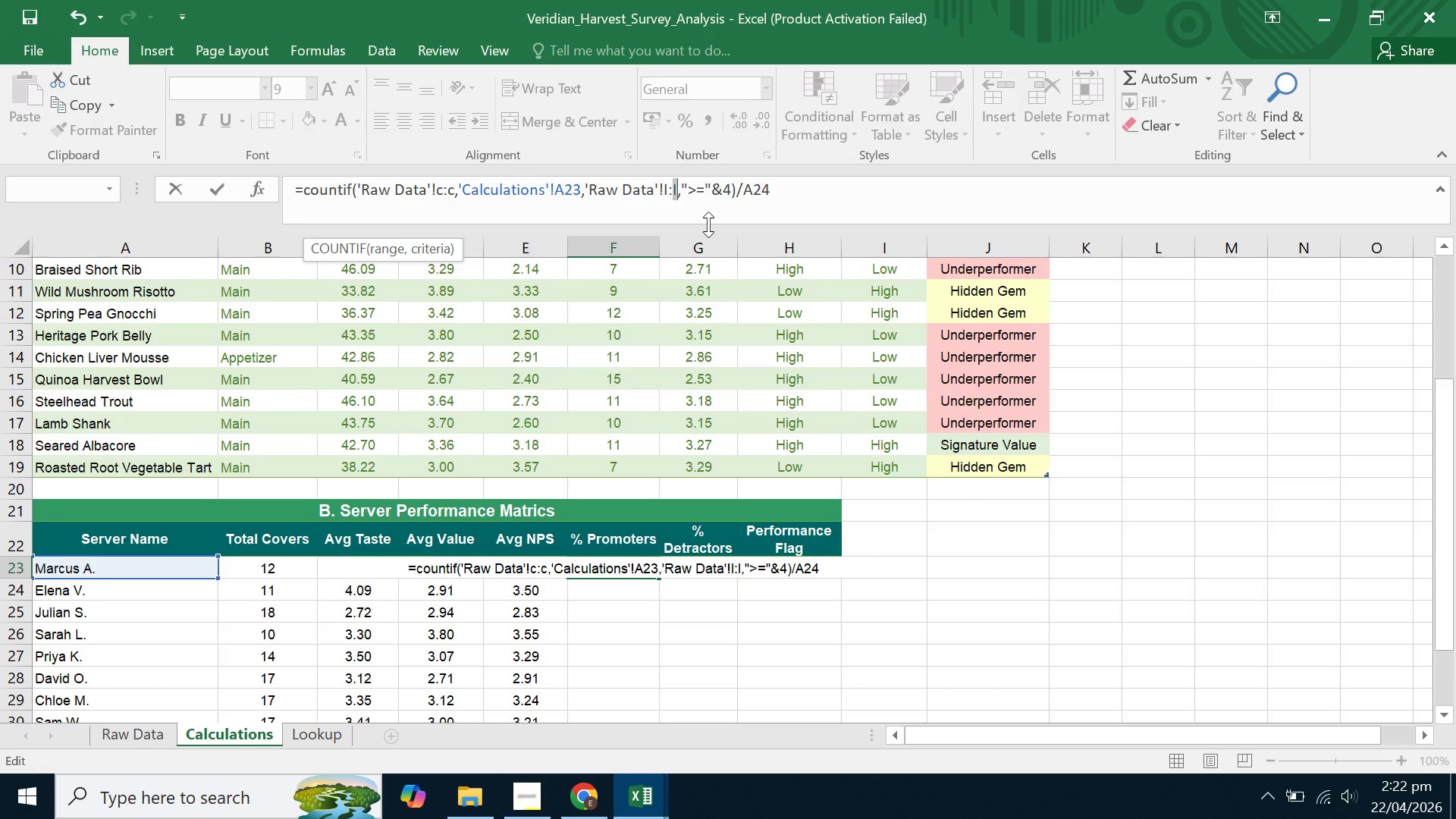 
left_click([701, 210])
 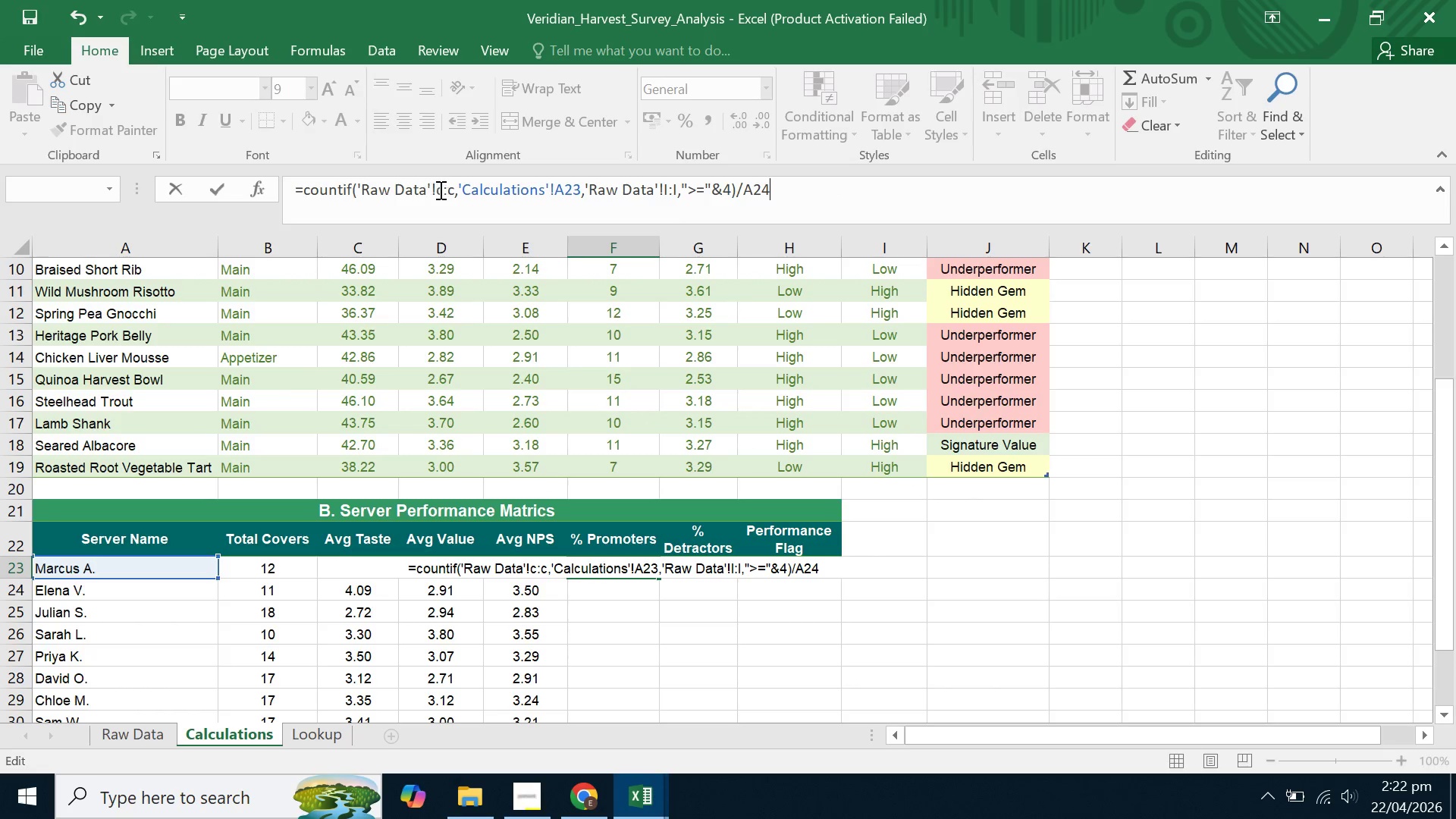 
left_click([444, 190])
 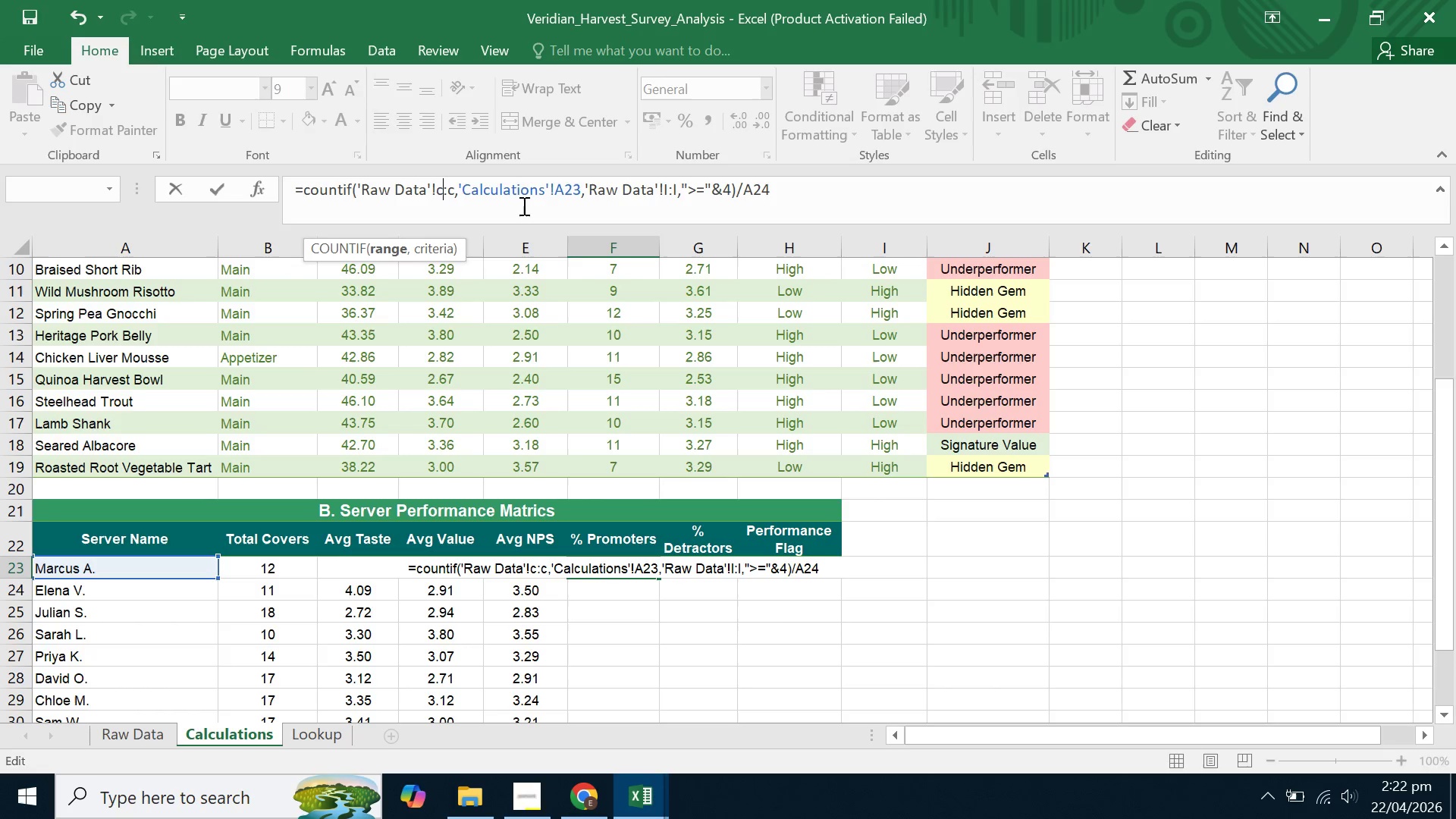 
type(03)
key(Backspace)
key(Backspace)
type(3)
 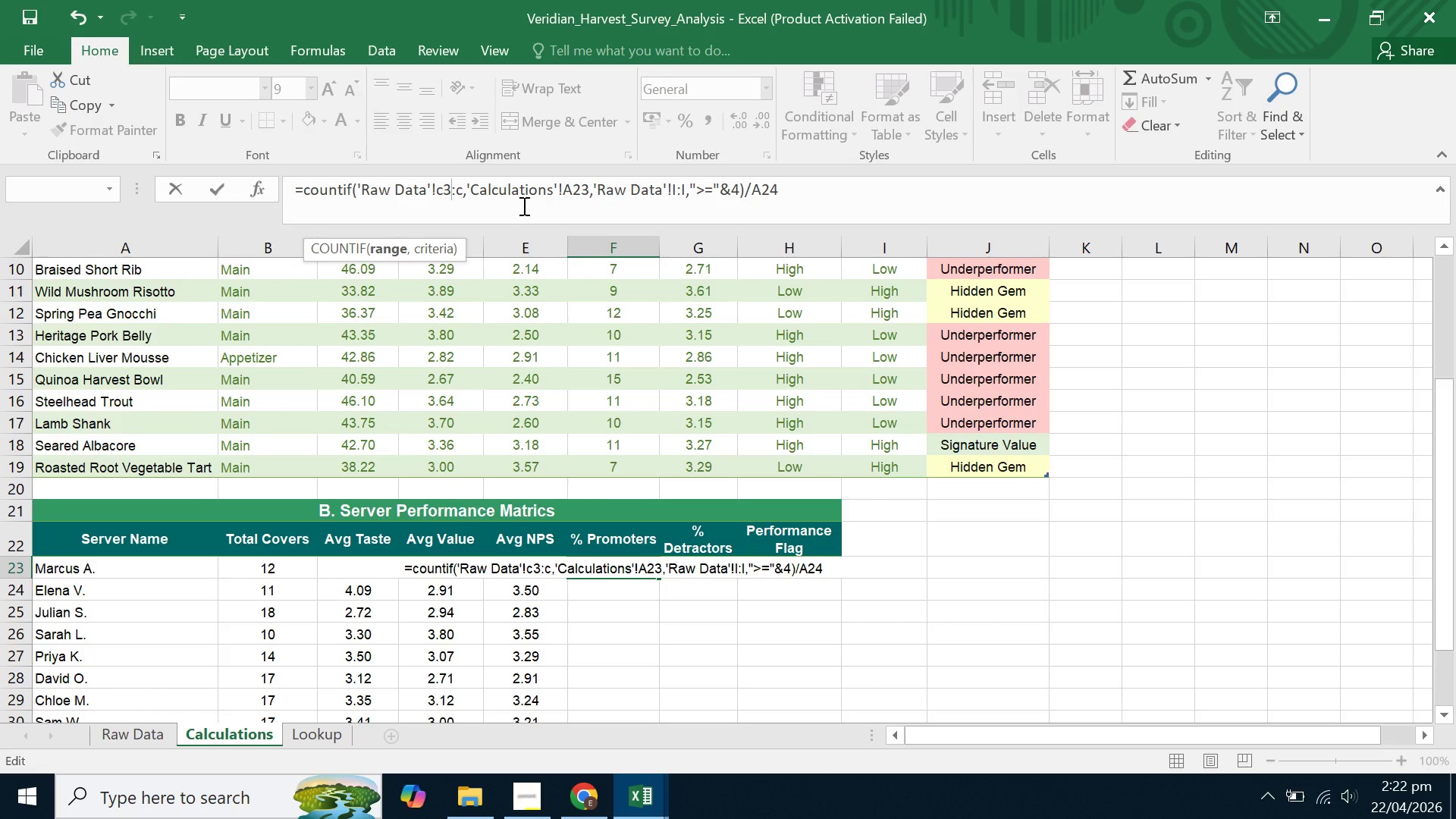 
key(ArrowLeft)
 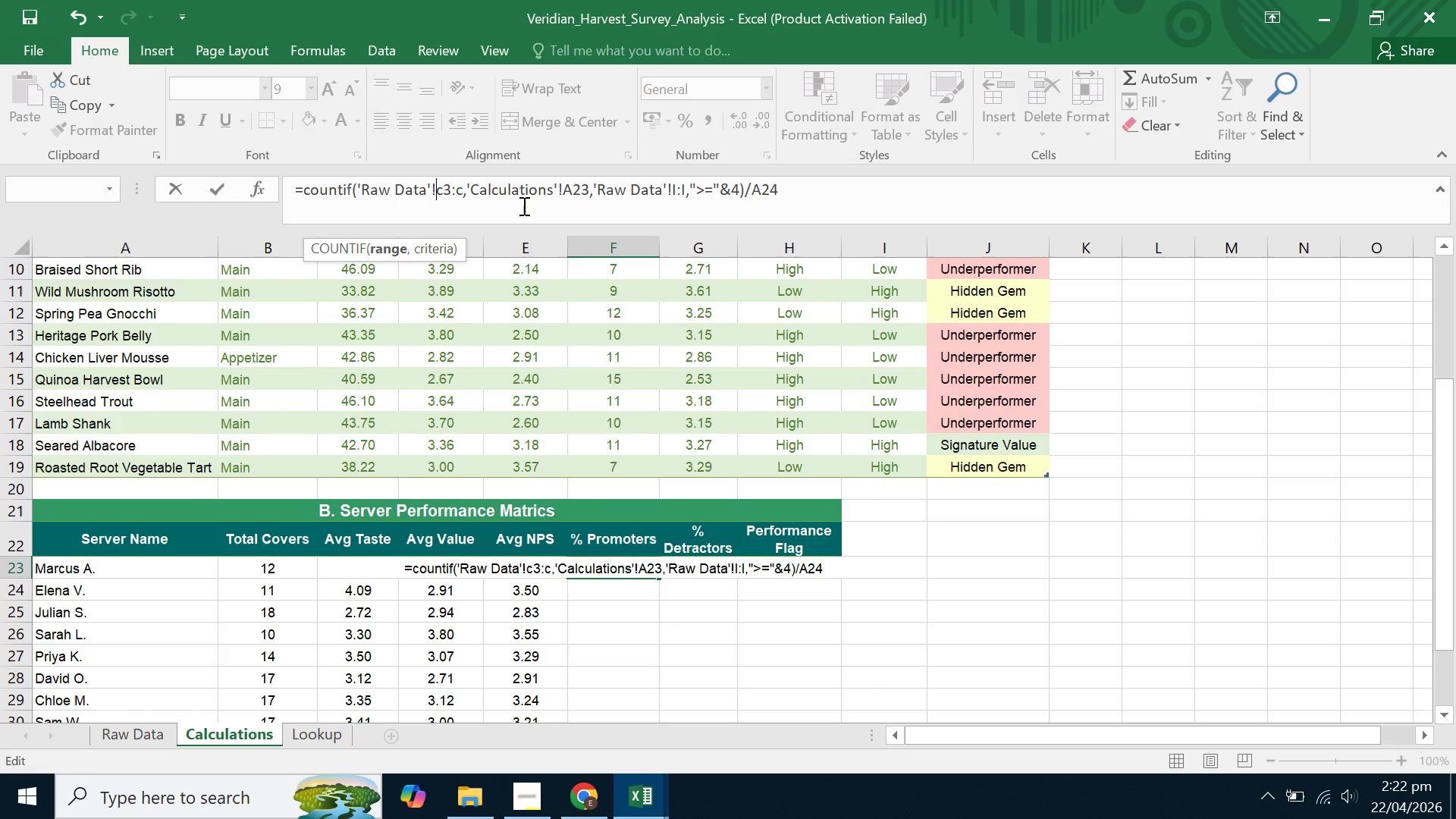 
key(ArrowLeft)
 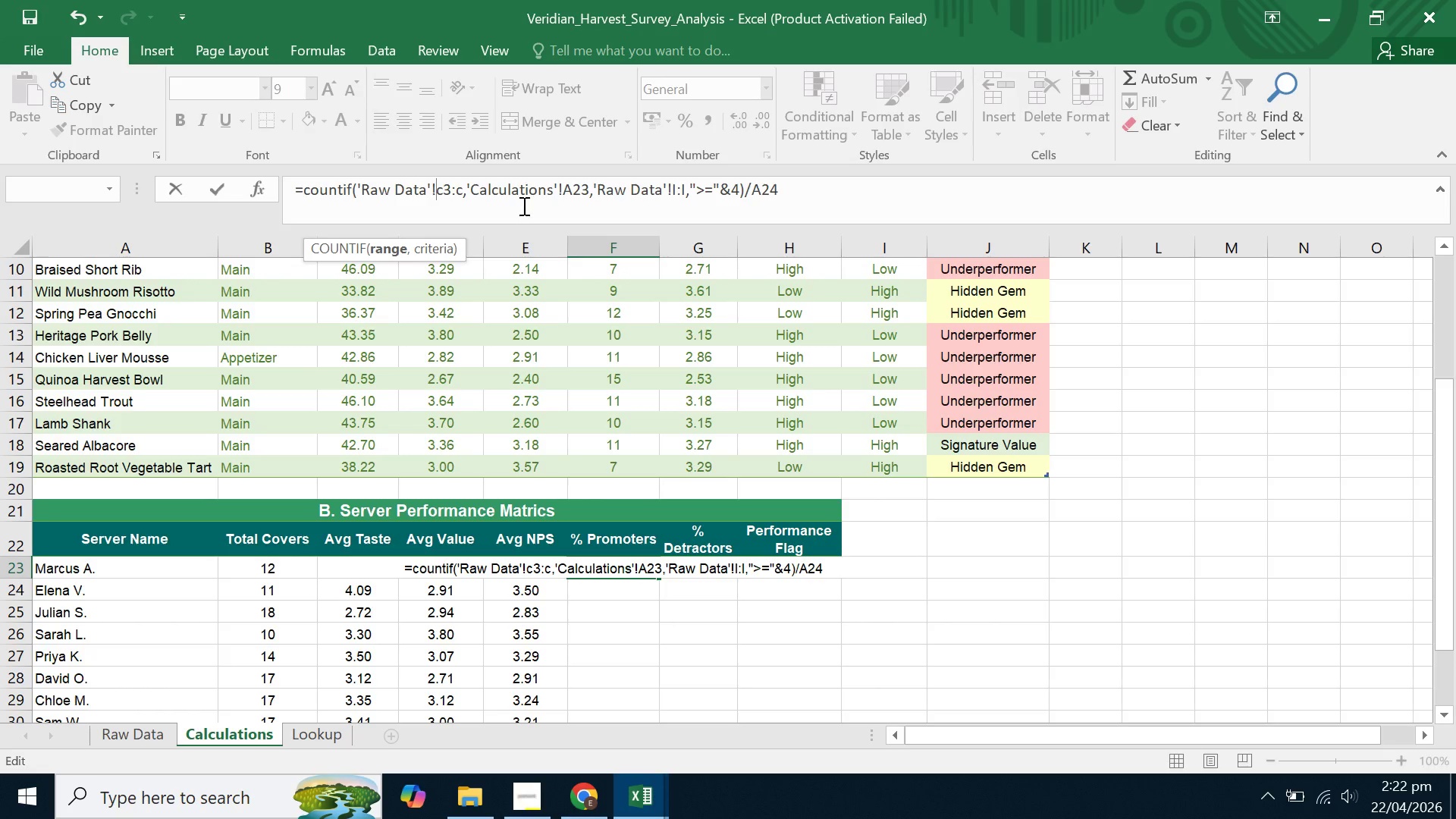 
key(Shift+4)
 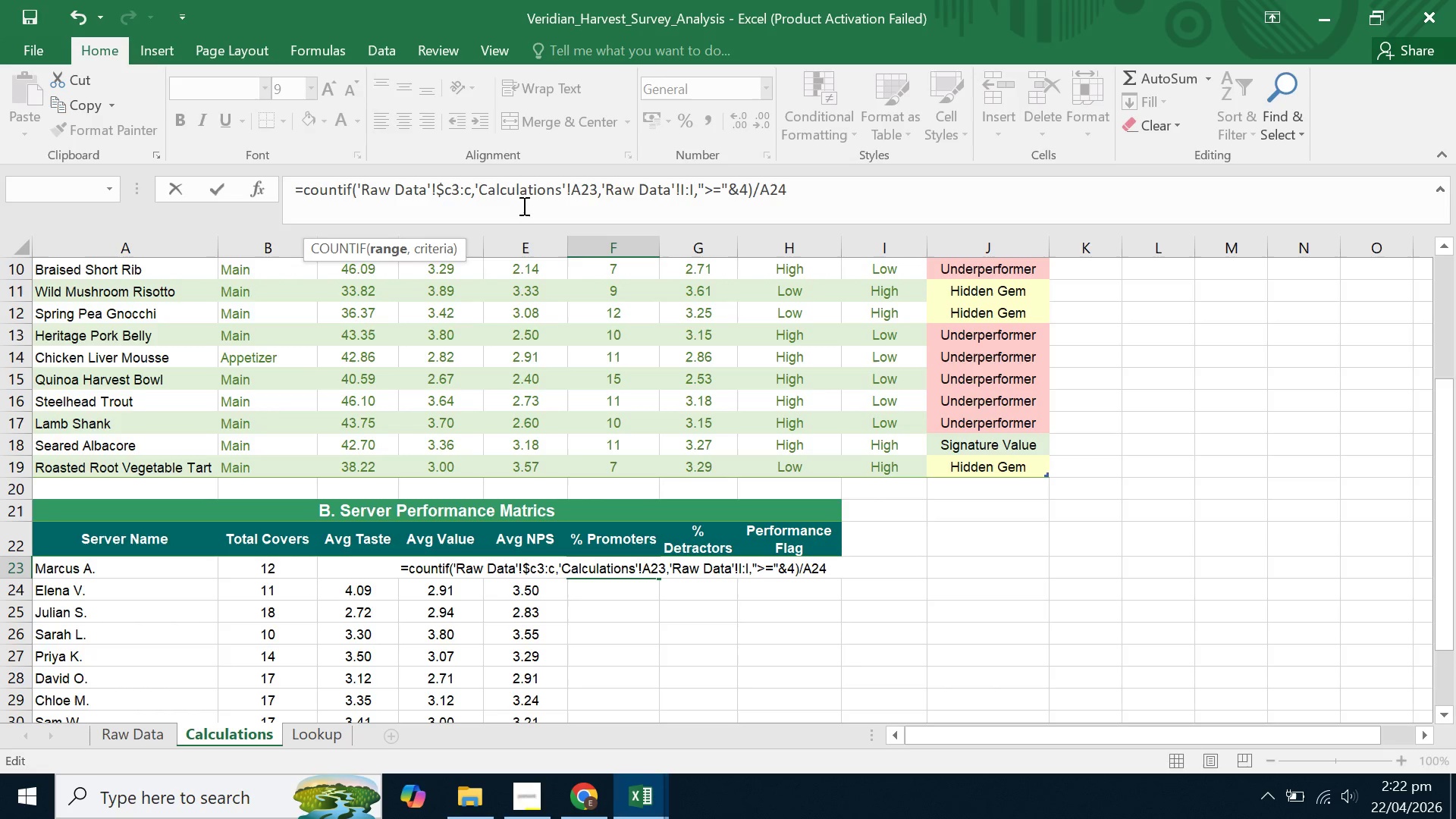 
key(ArrowRight)
 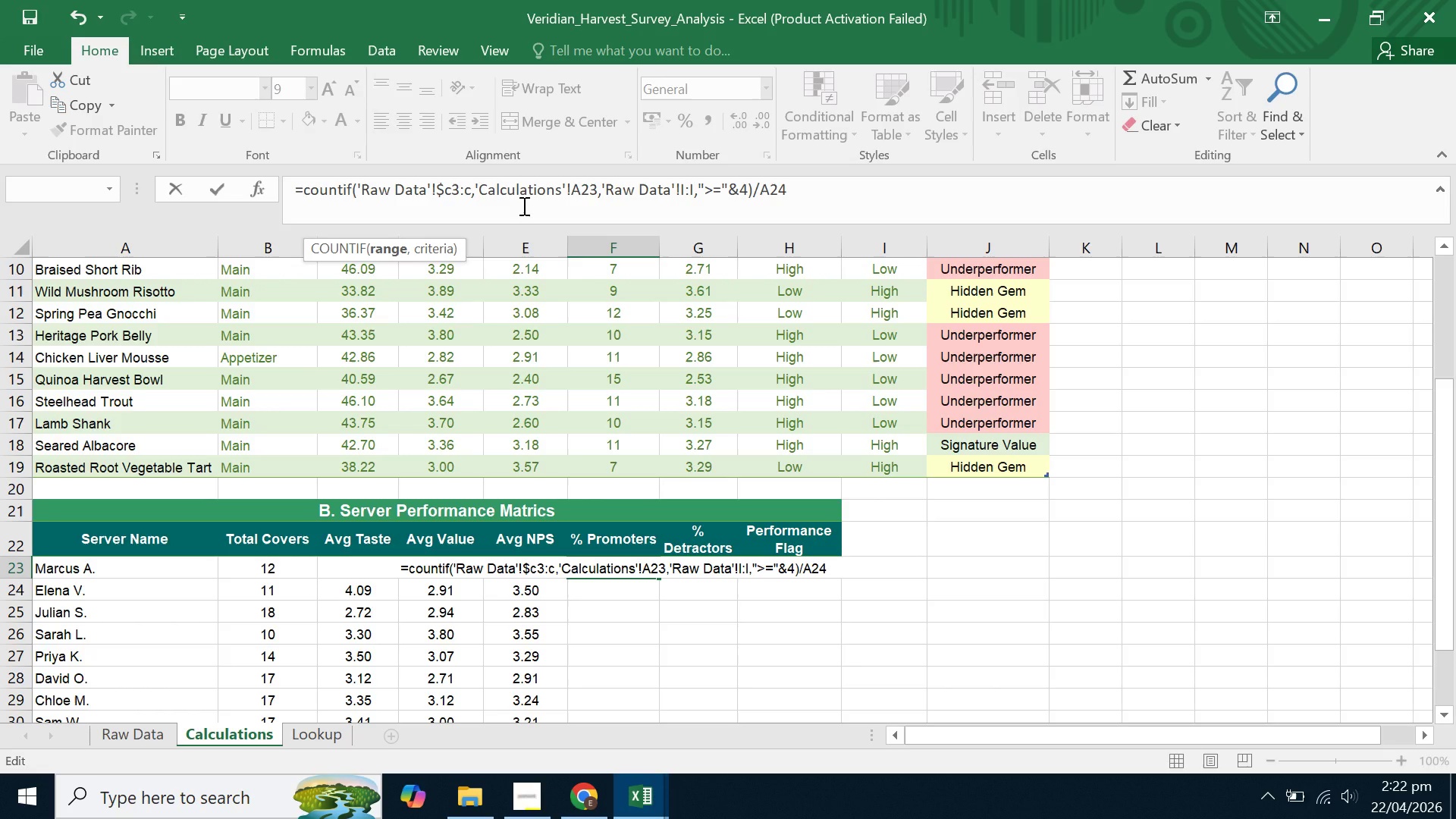 
key(Shift+4)
 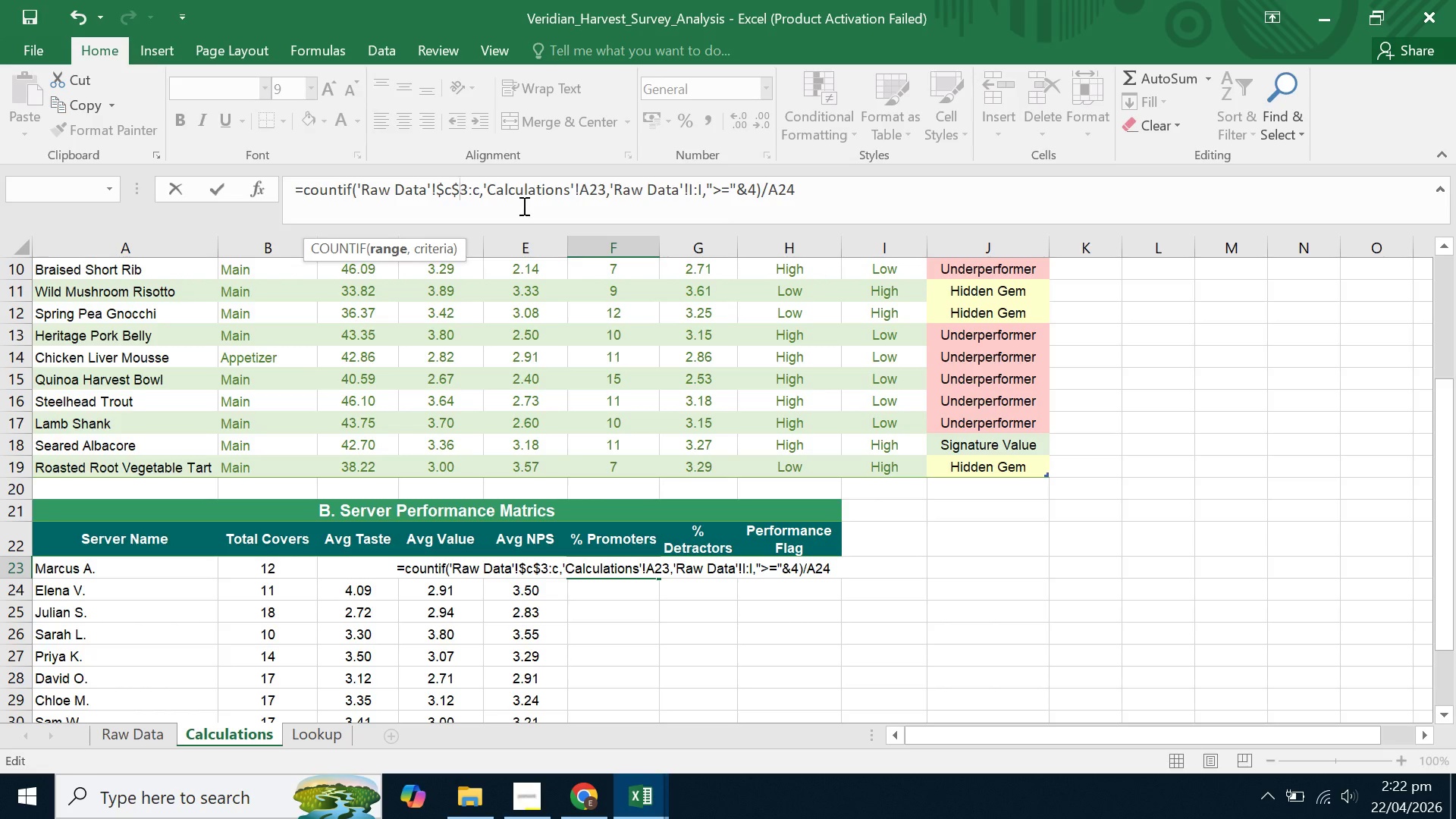 
key(ArrowRight)
 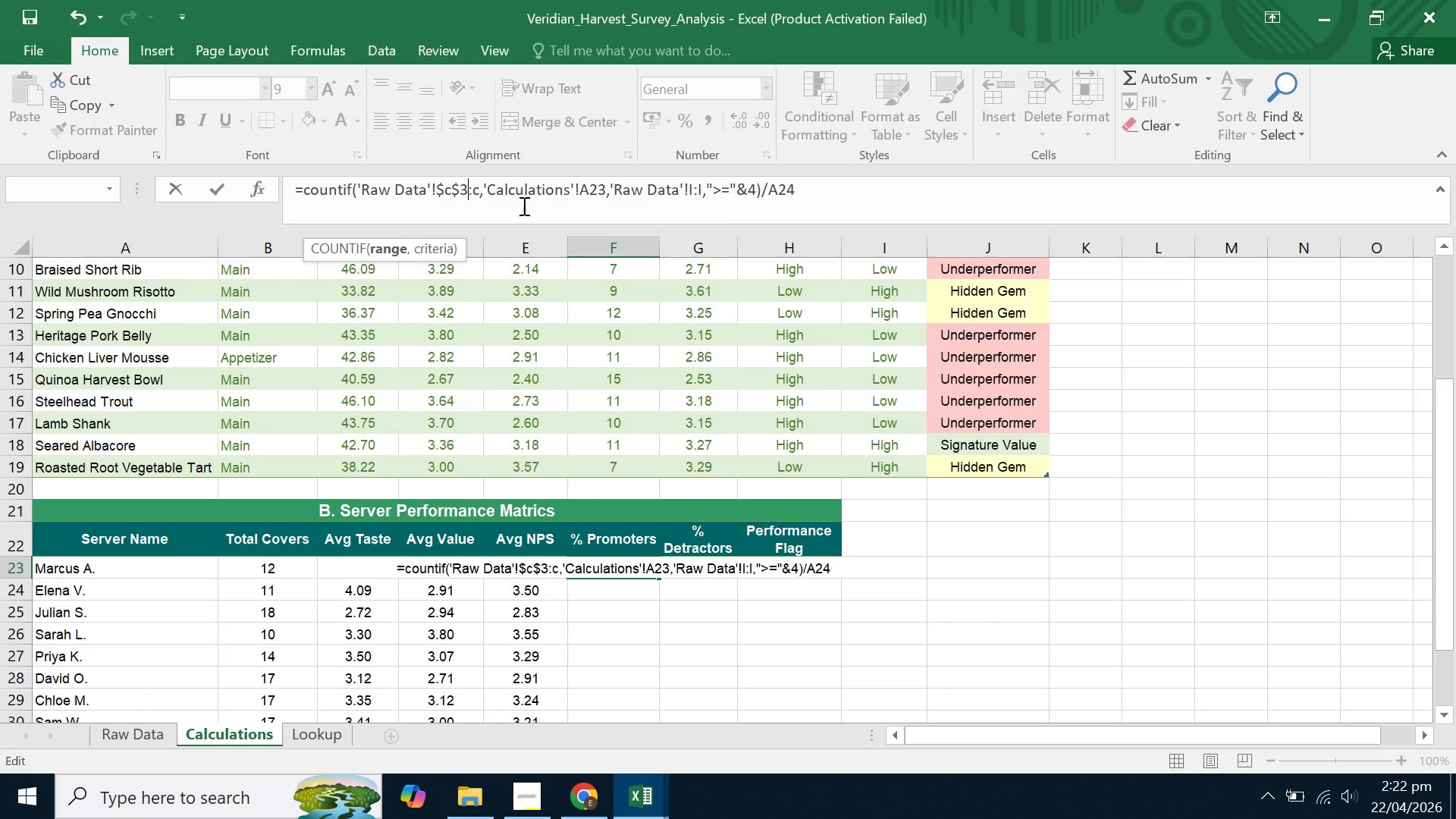 
key(ArrowRight)
 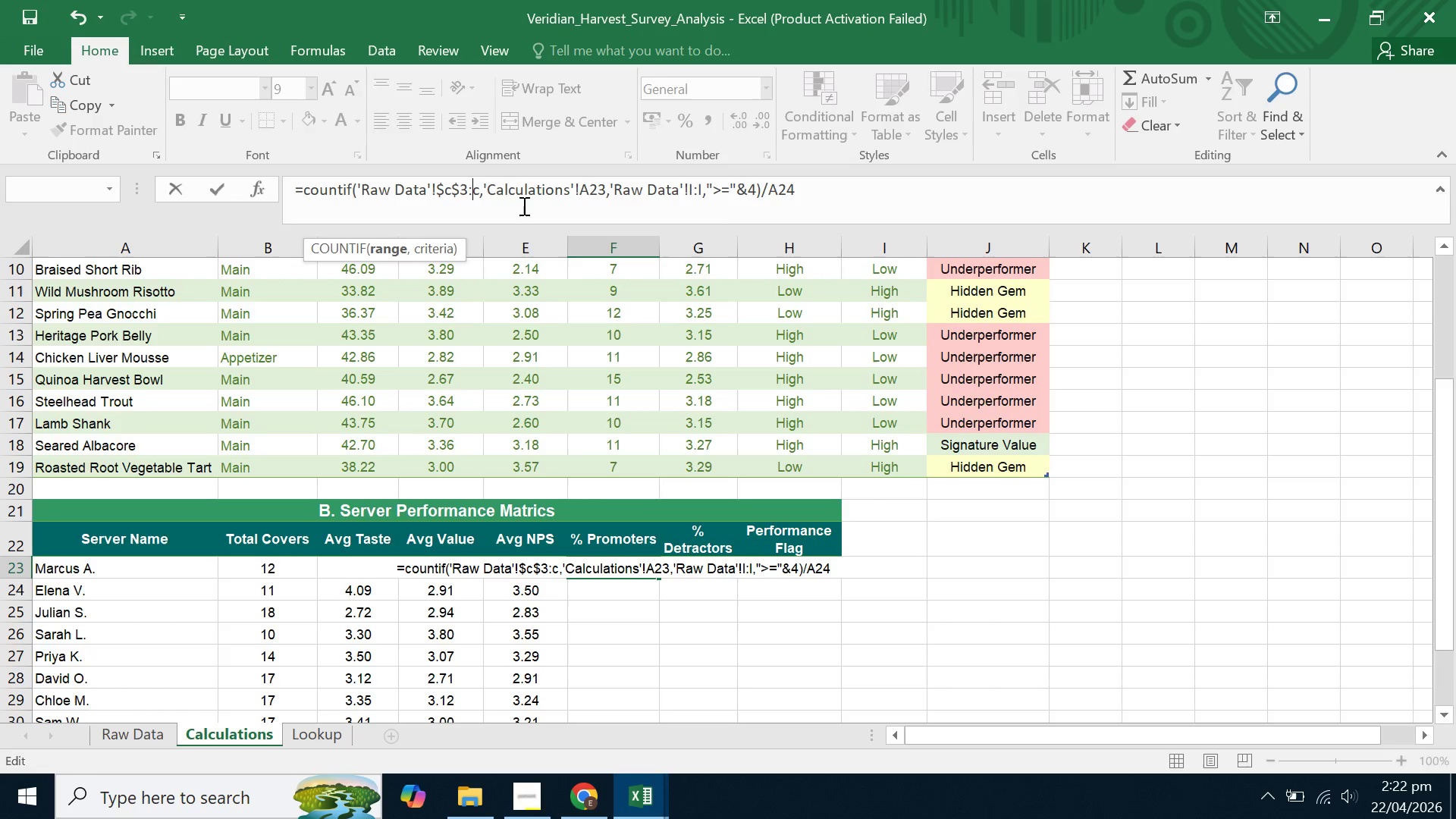 
key(ArrowRight)
 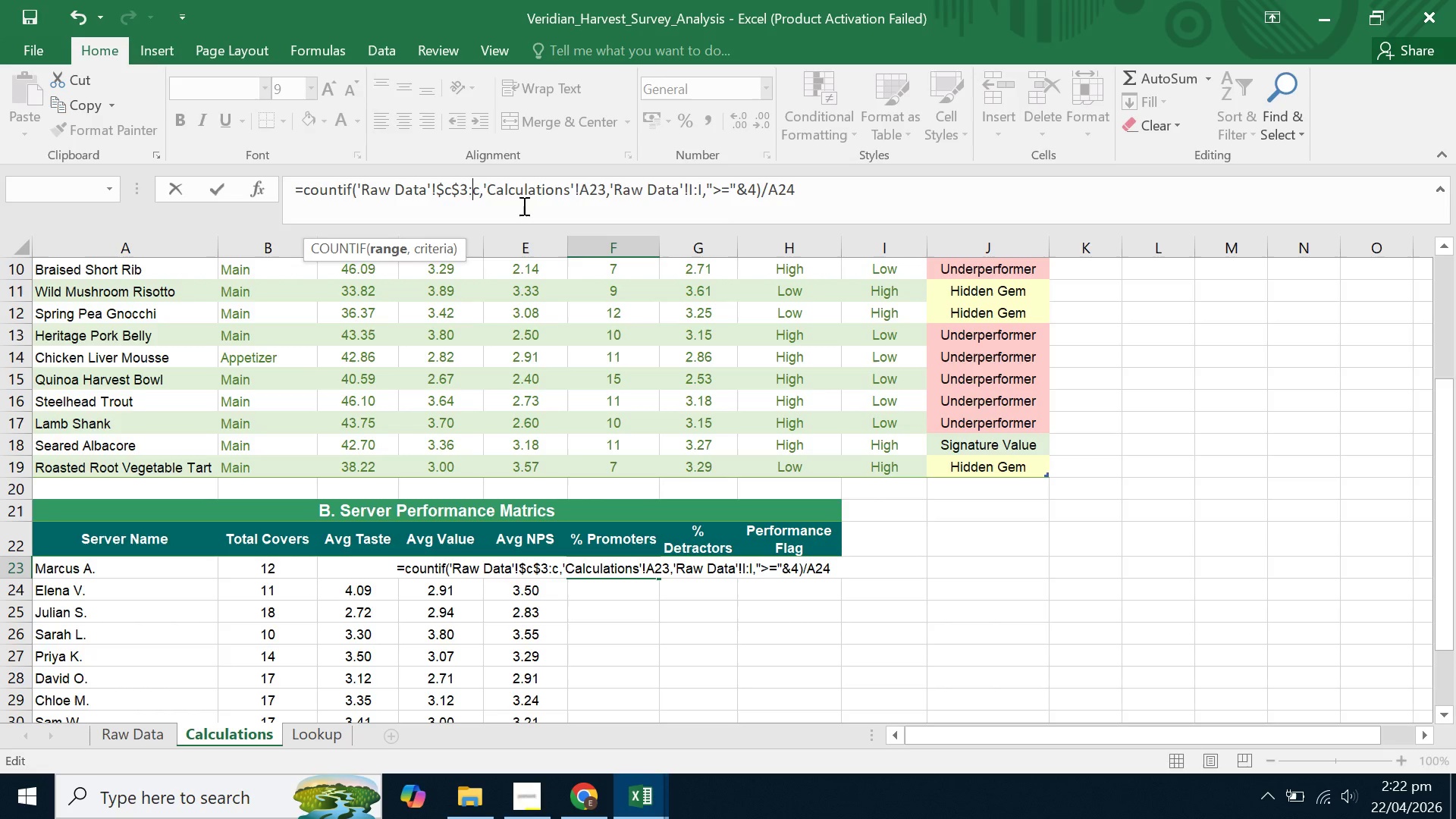 
key(ArrowLeft)
 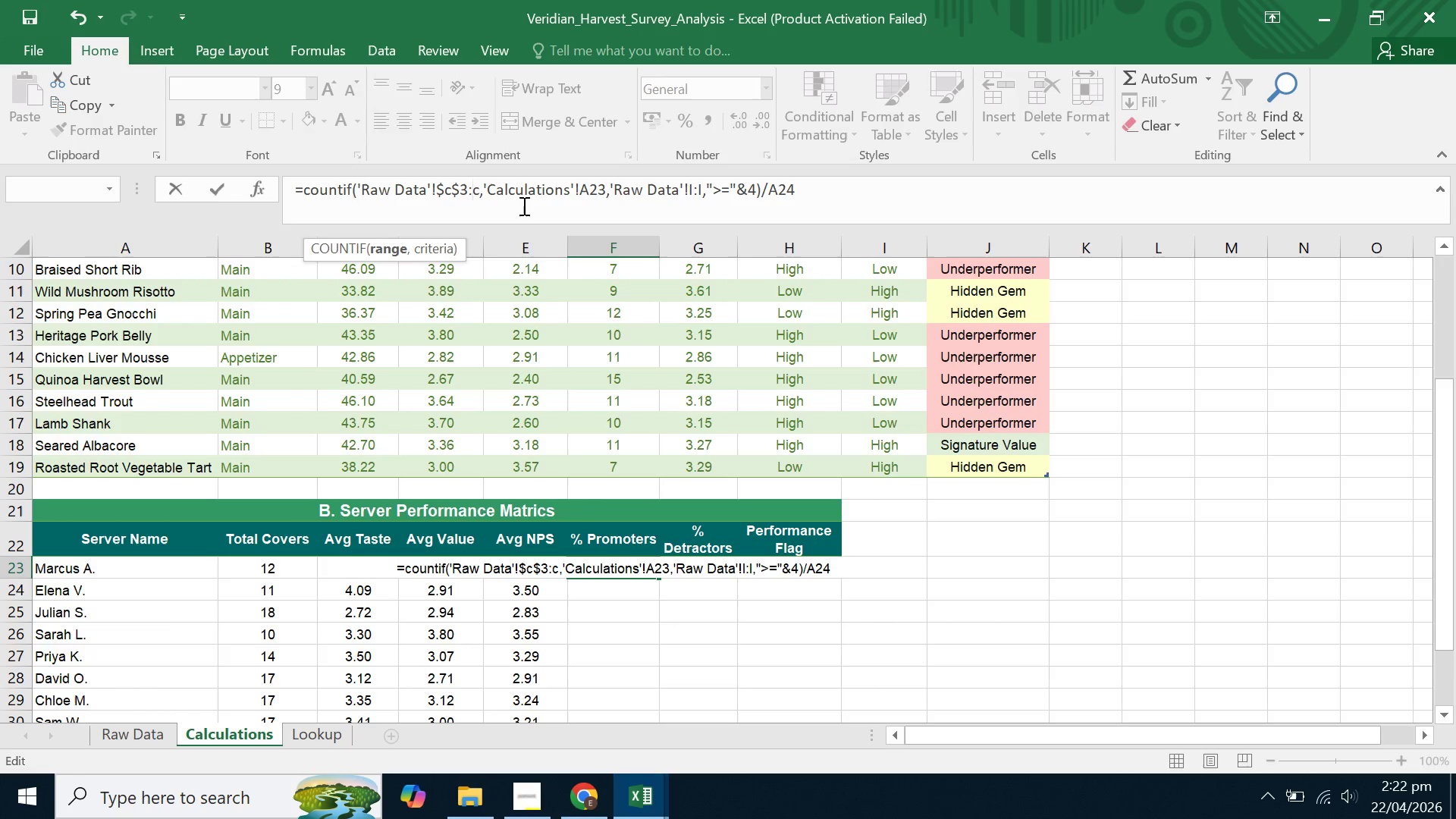 
key(Shift+4)
 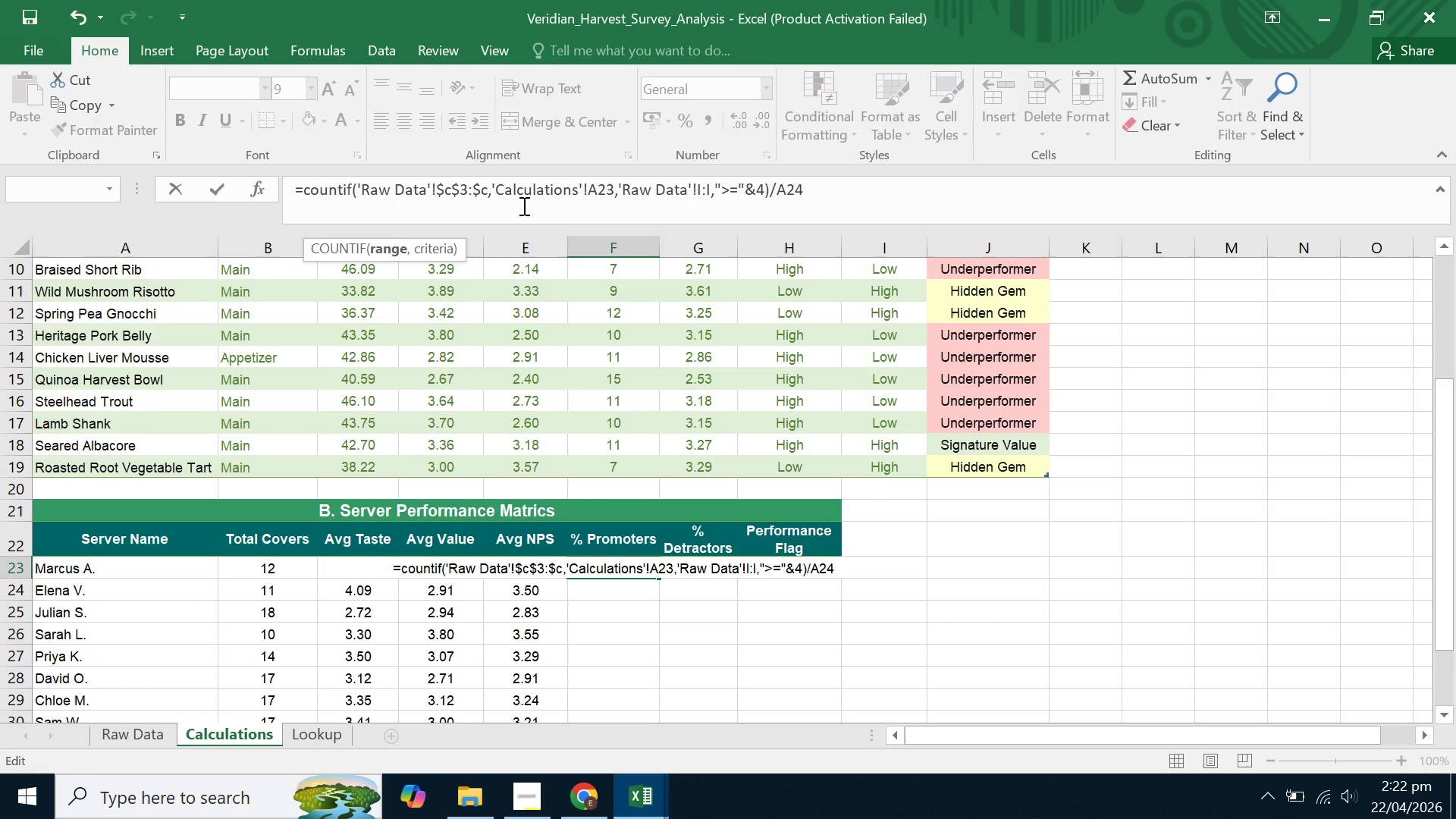 
key(ArrowRight)
 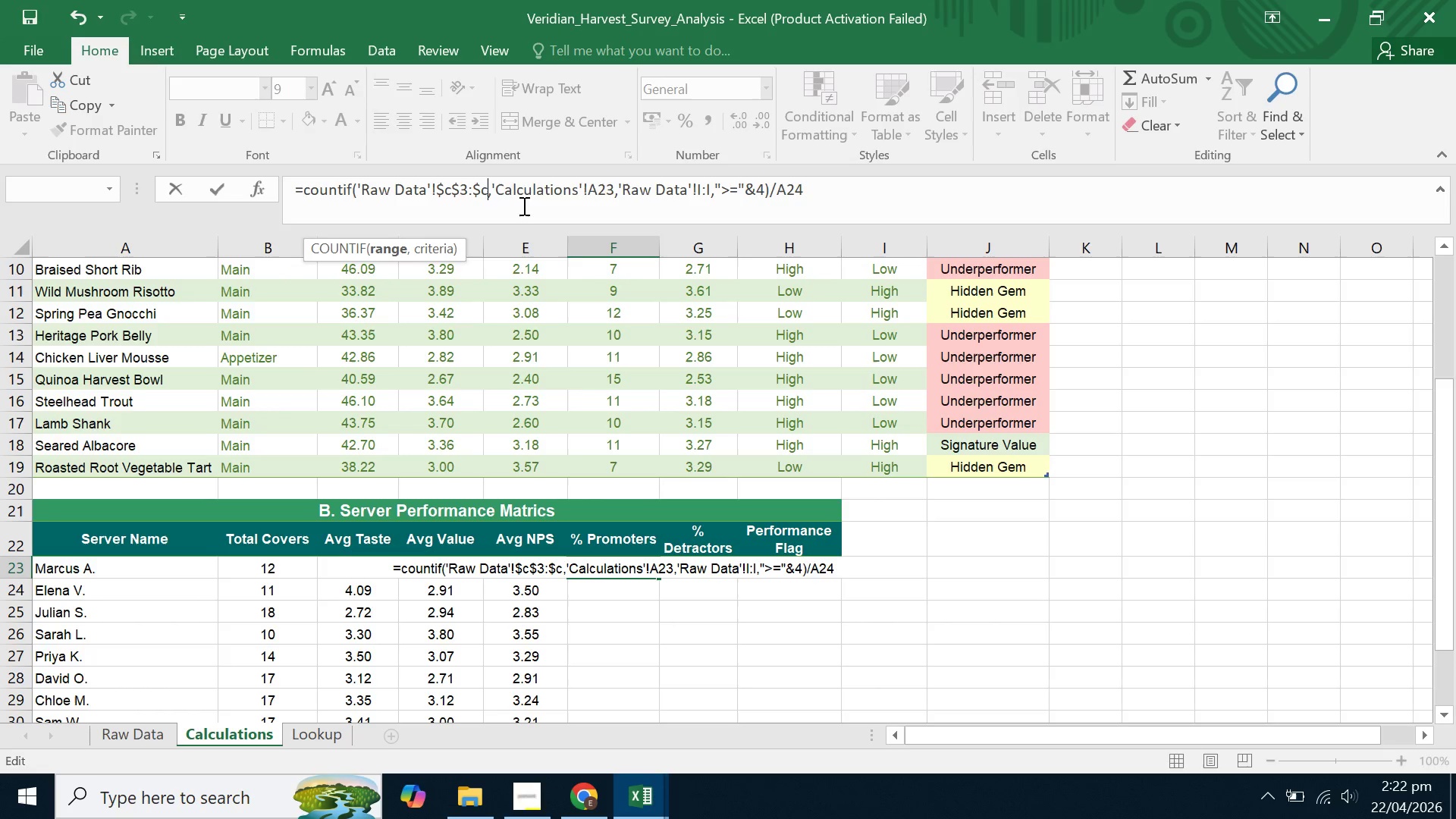 
type($152)
 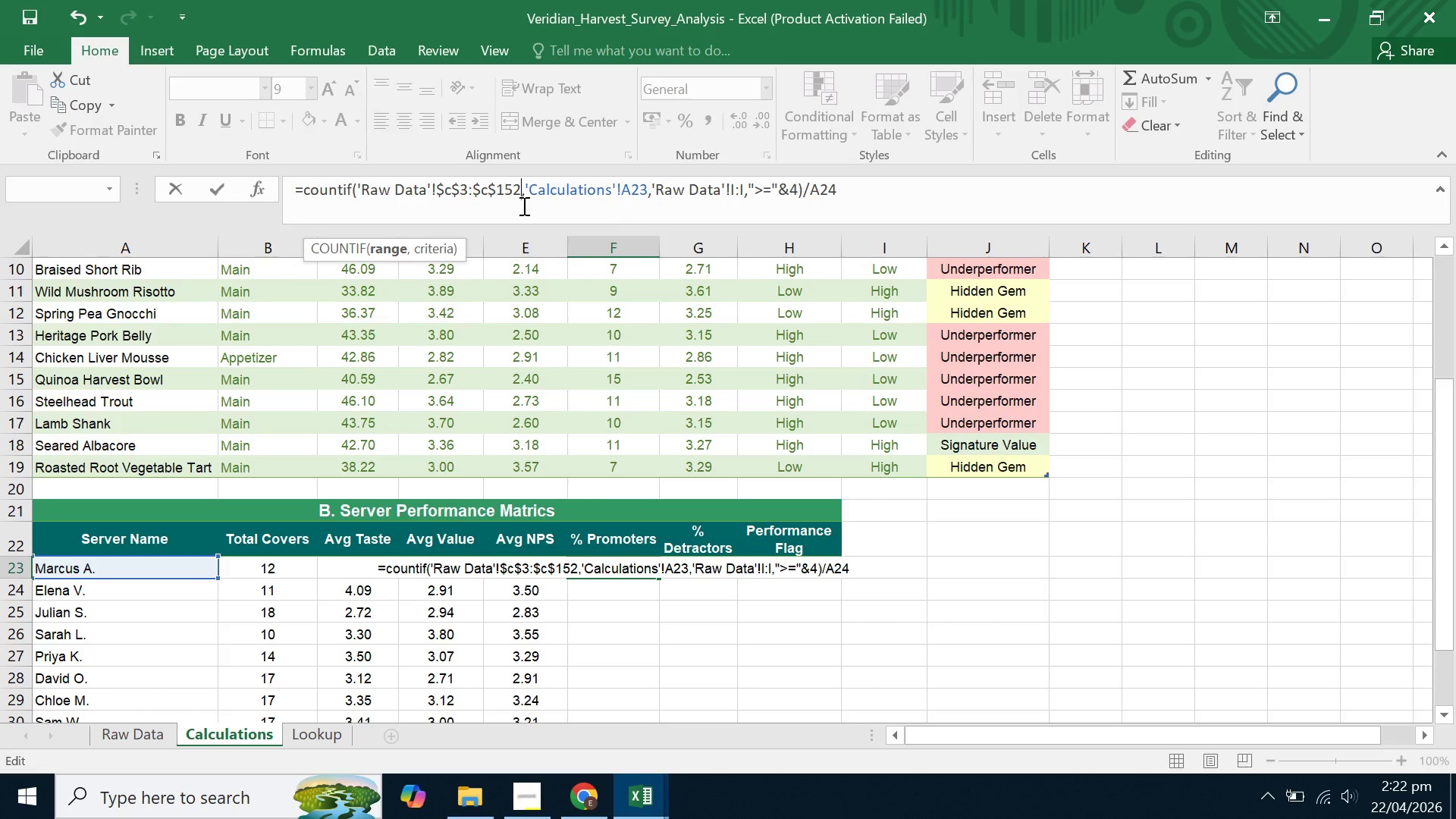 
hold_key(key=ArrowRight, duration=0.97)
 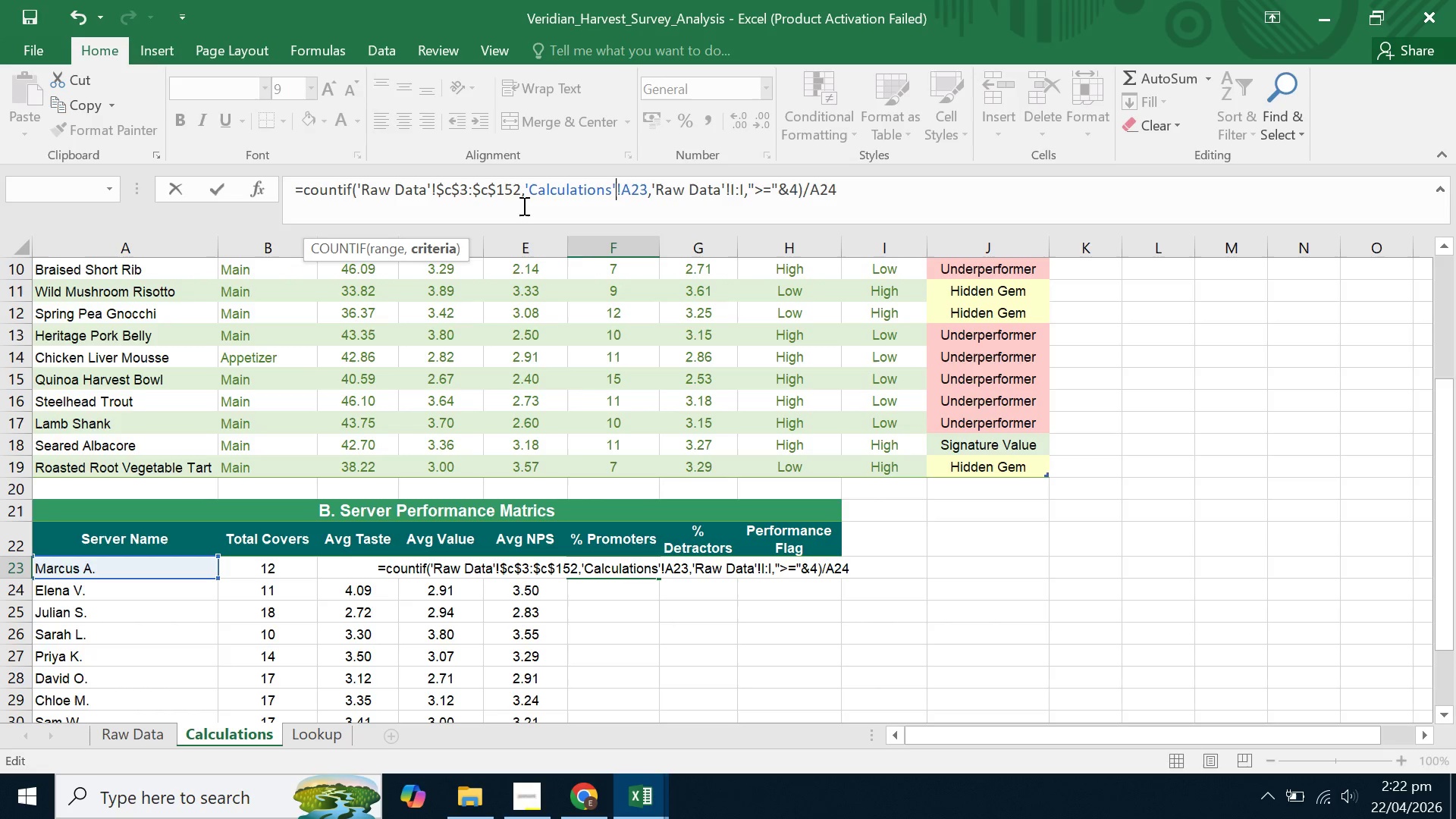 
key(ArrowRight)
 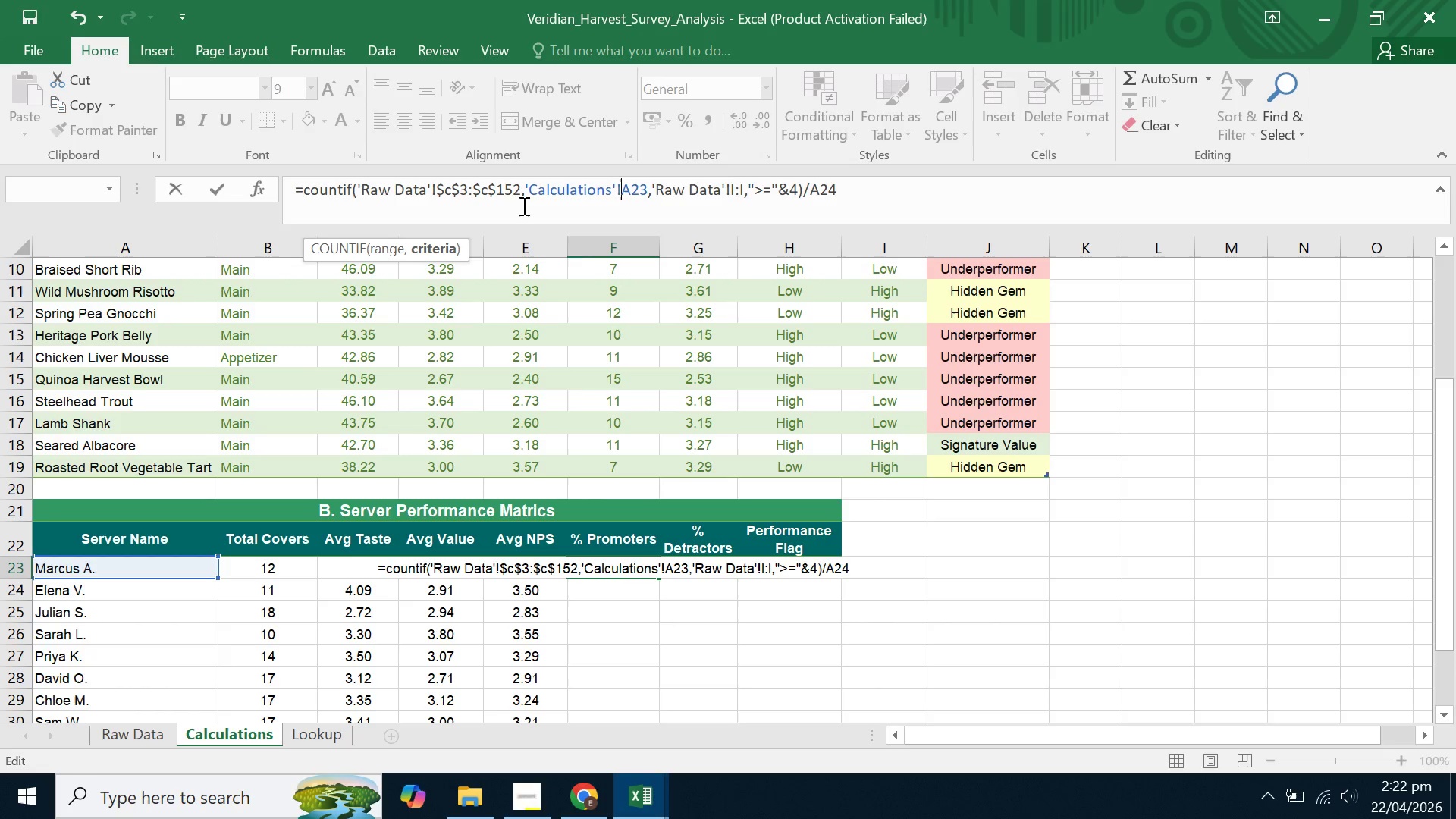 
key(ArrowRight)
 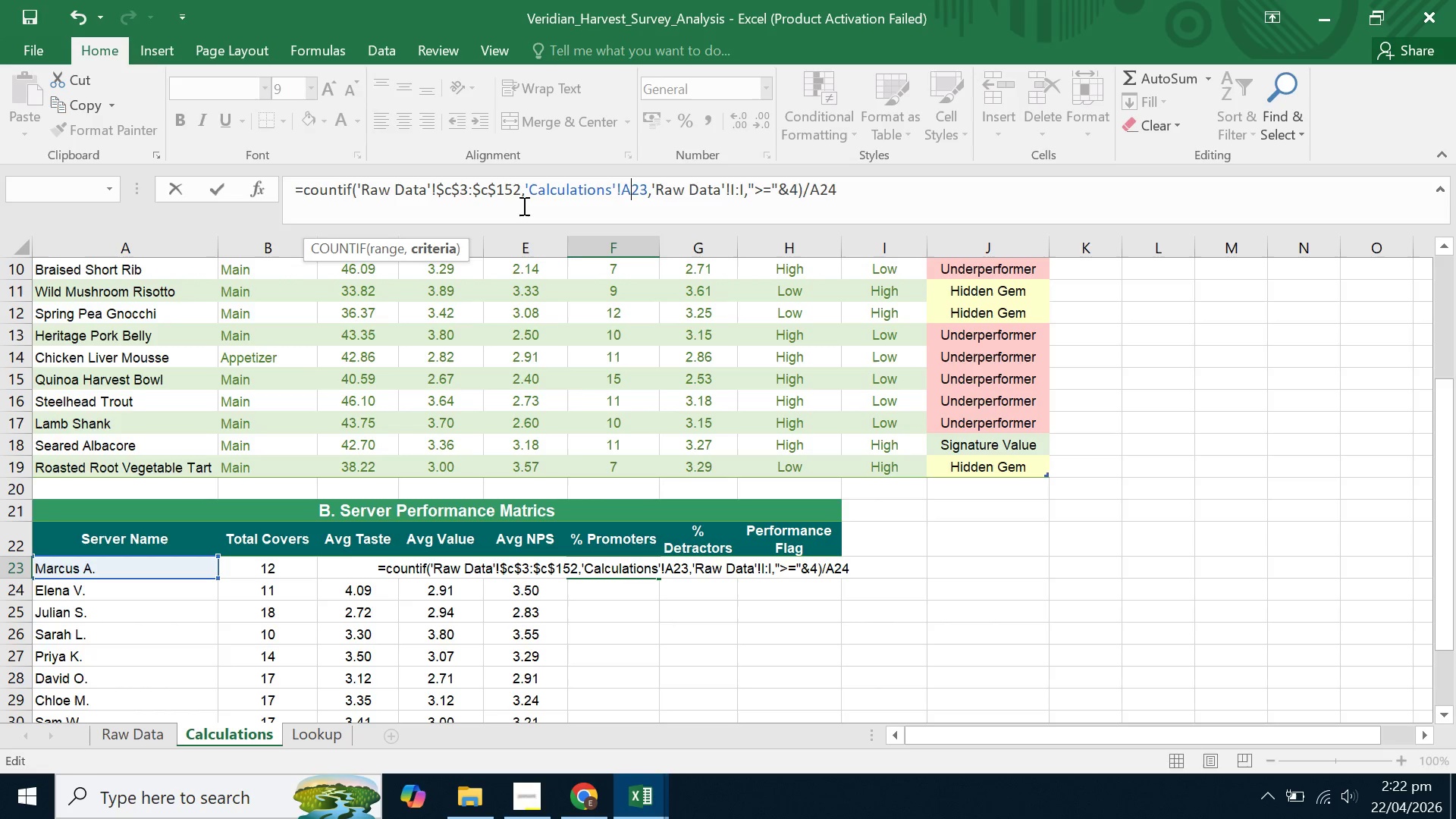 
hold_key(key=ArrowRight, duration=0.94)
 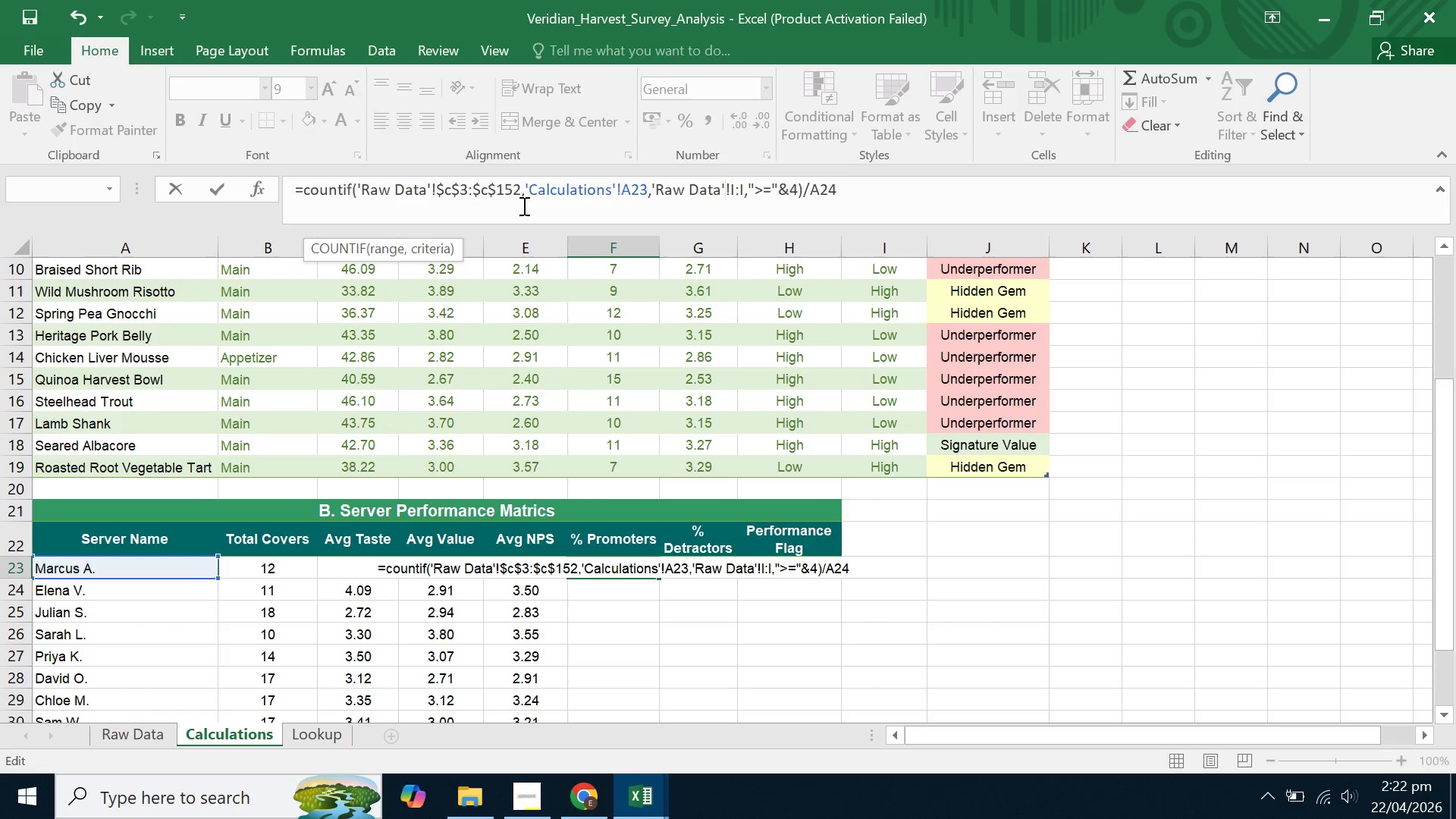 
key(ArrowRight)
 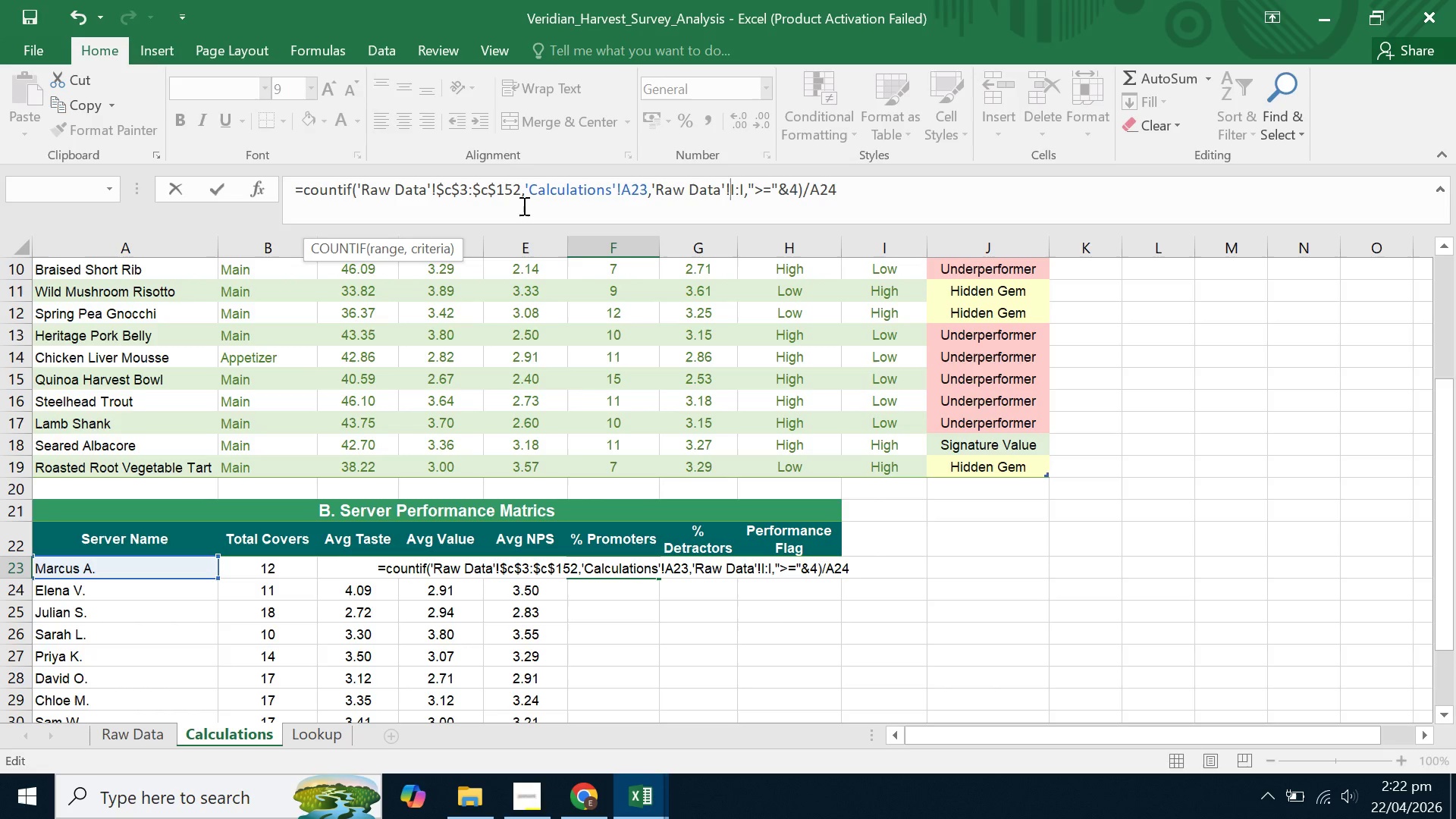 
key(Shift+4)
 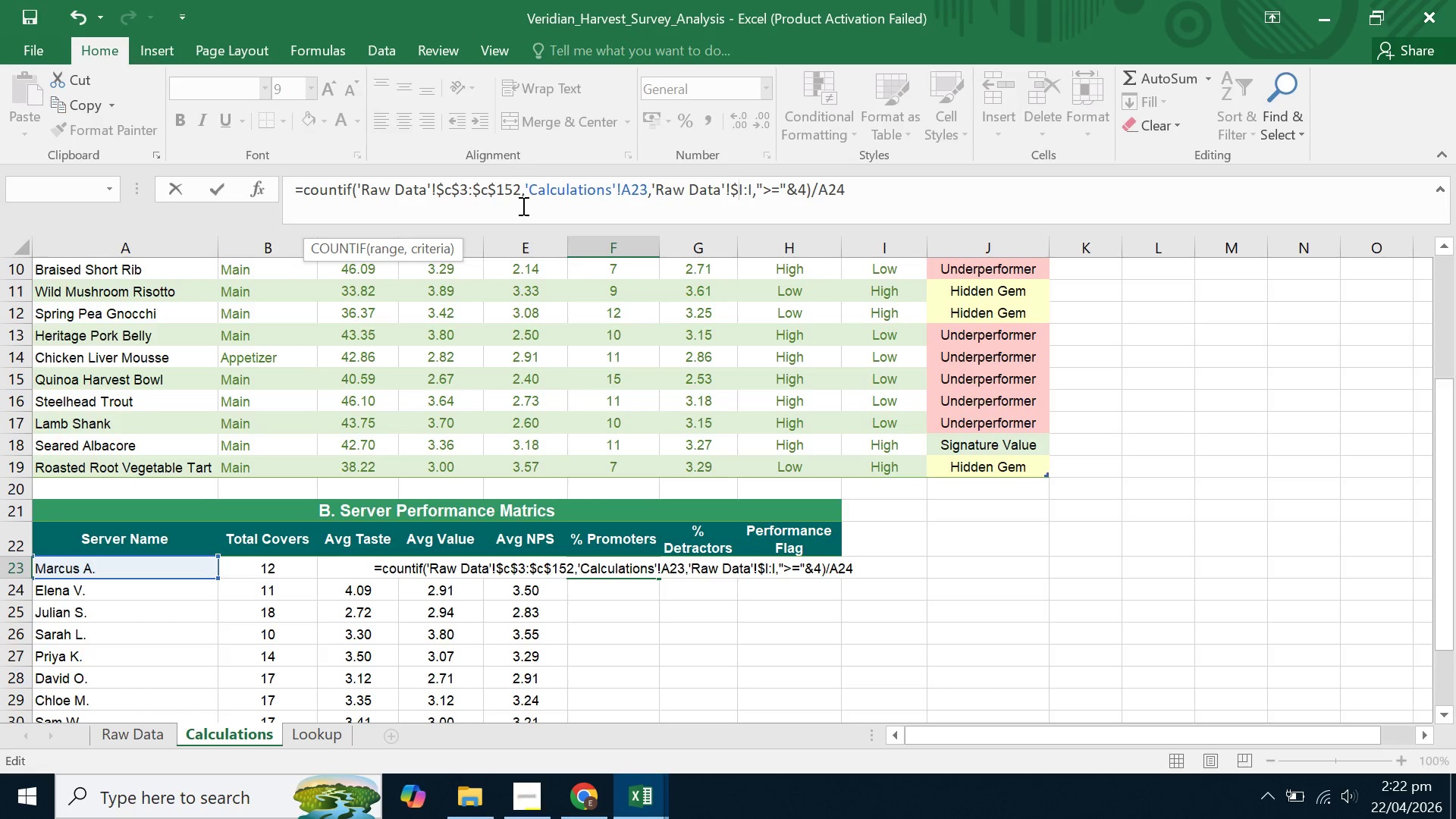 
key(ArrowRight)
 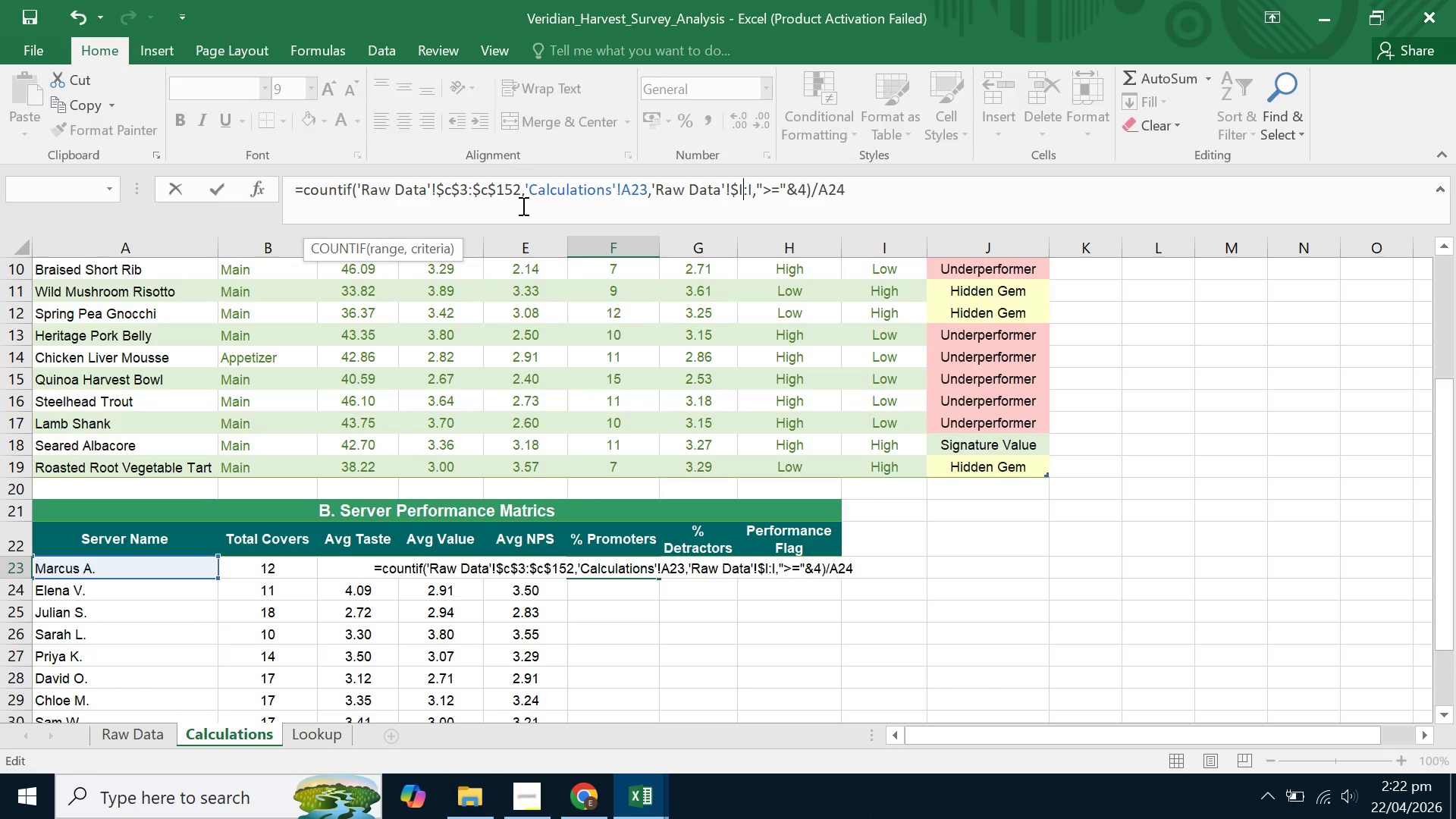 
wait(5.23)
 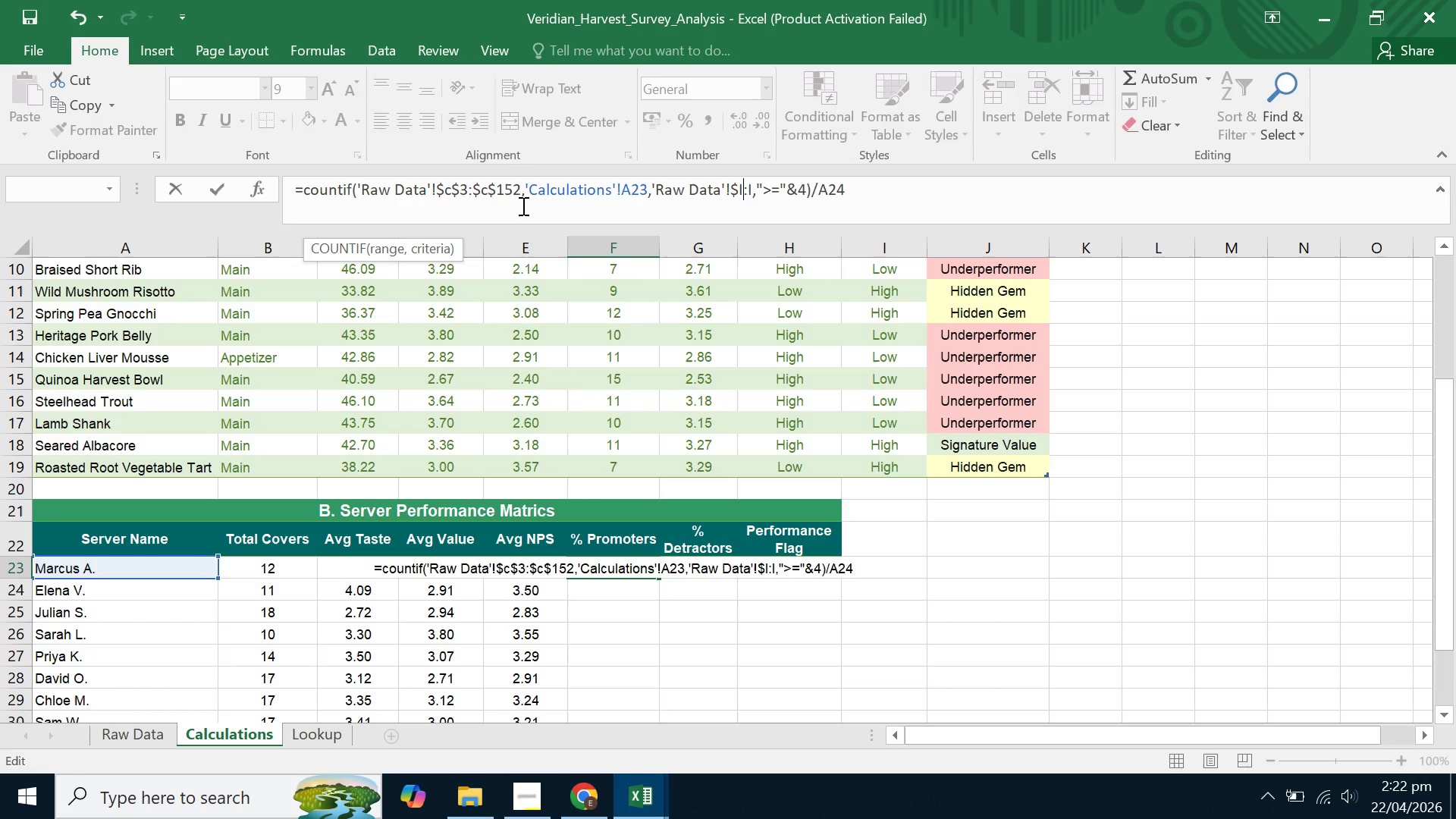 
type($3)
 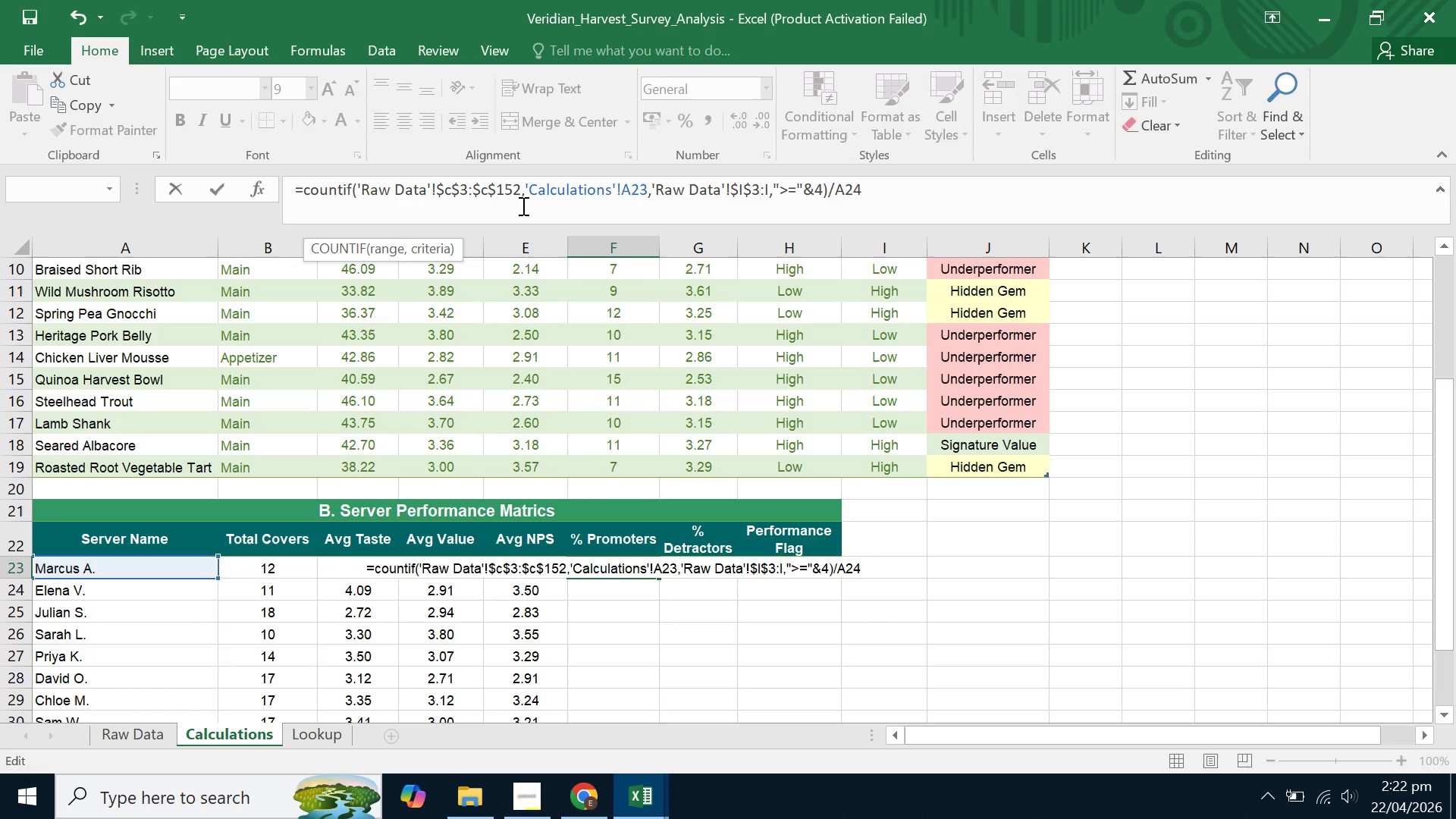 
key(ArrowRight)
 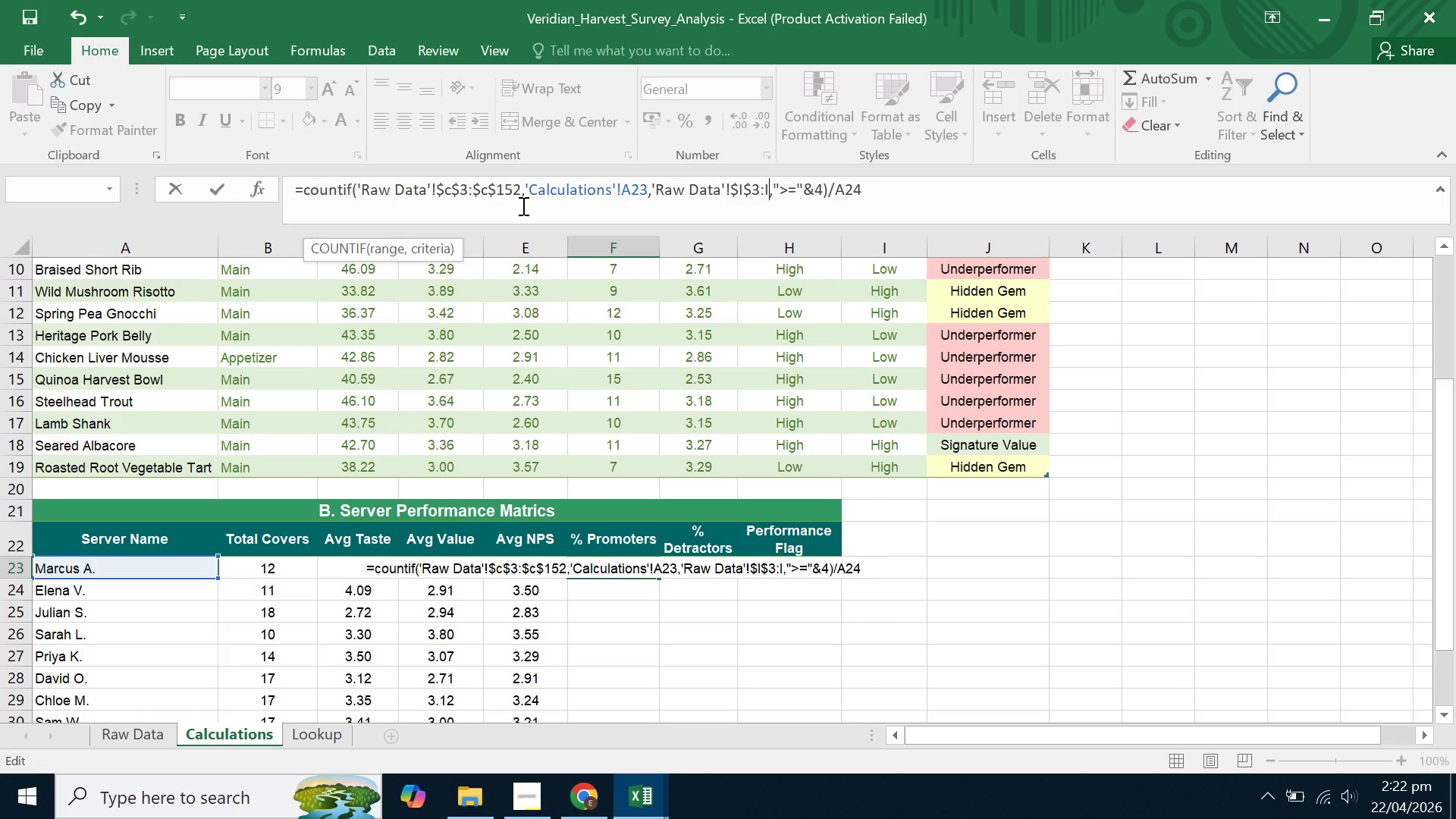 
key(ArrowRight)
 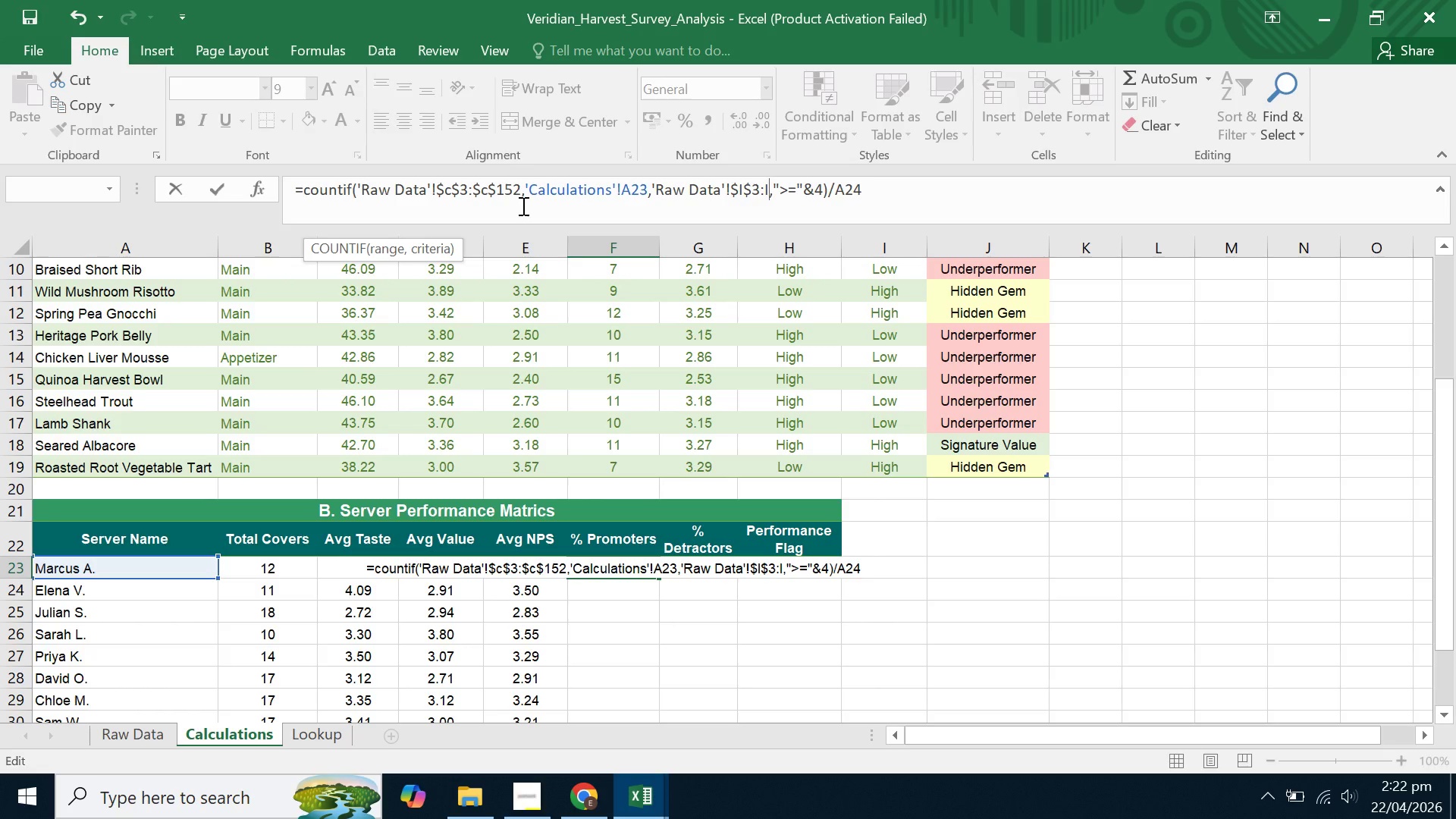 
key(ArrowLeft)
 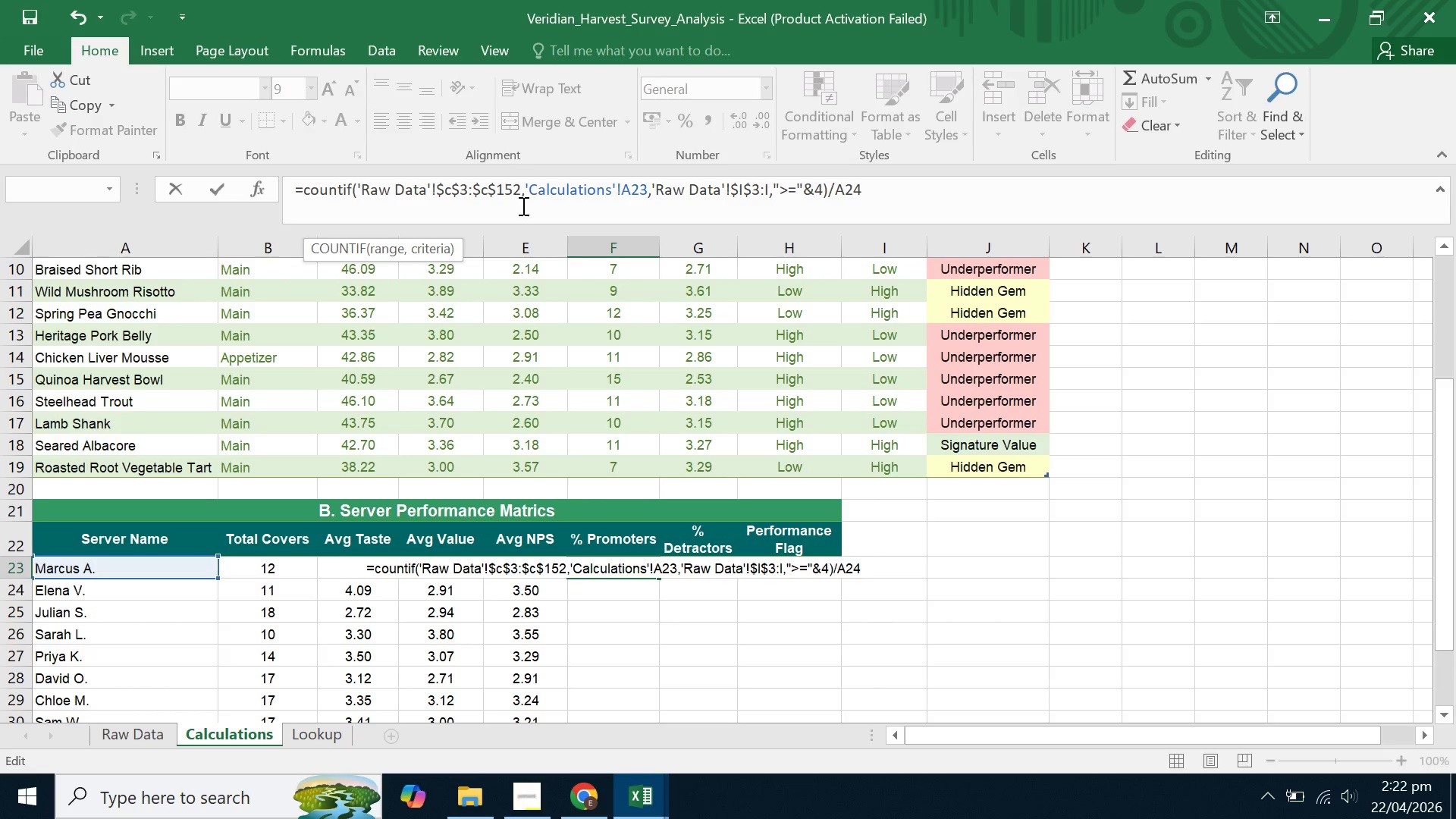 
key(Control+4)
 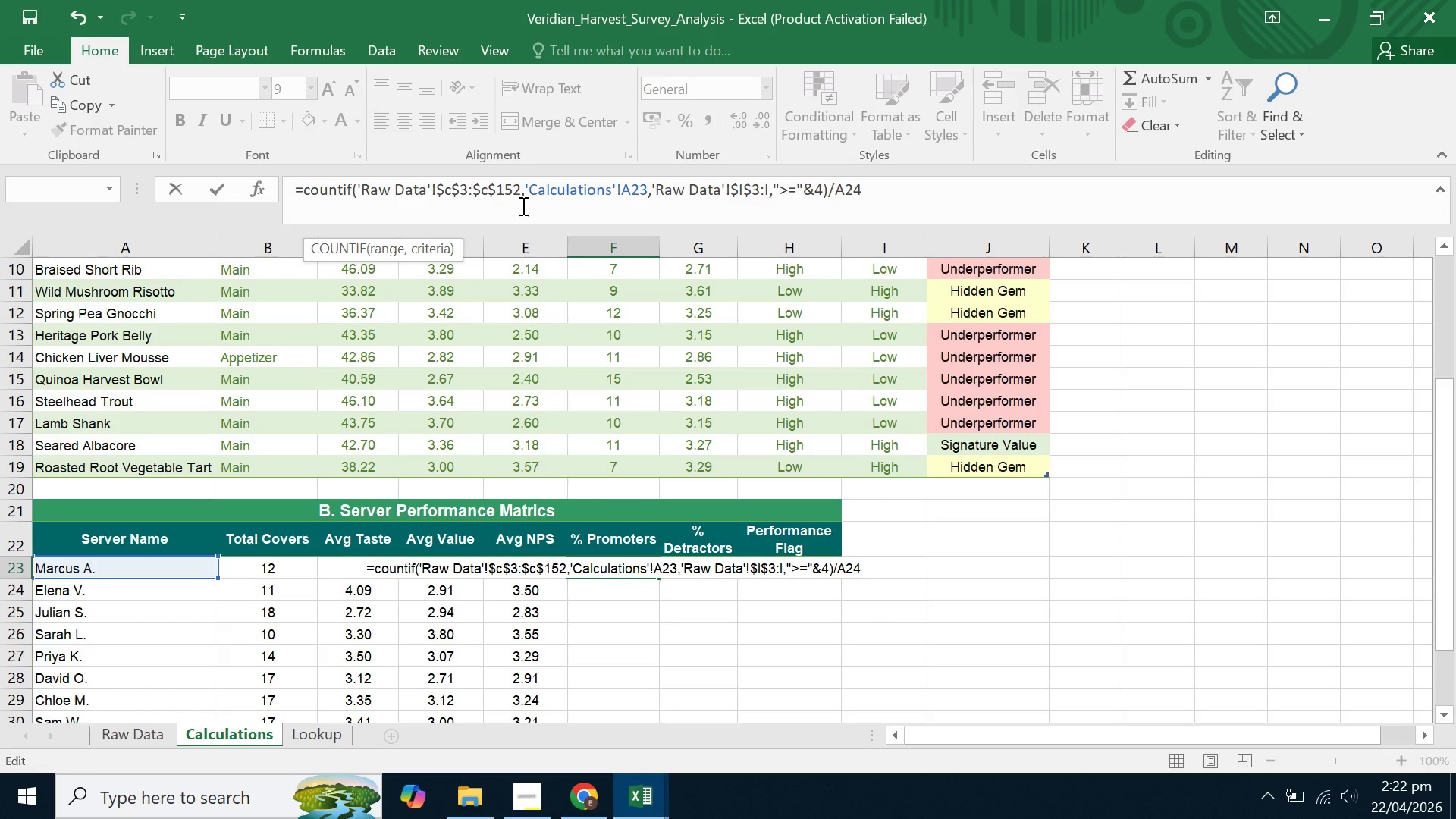 
key(ArrowRight)
 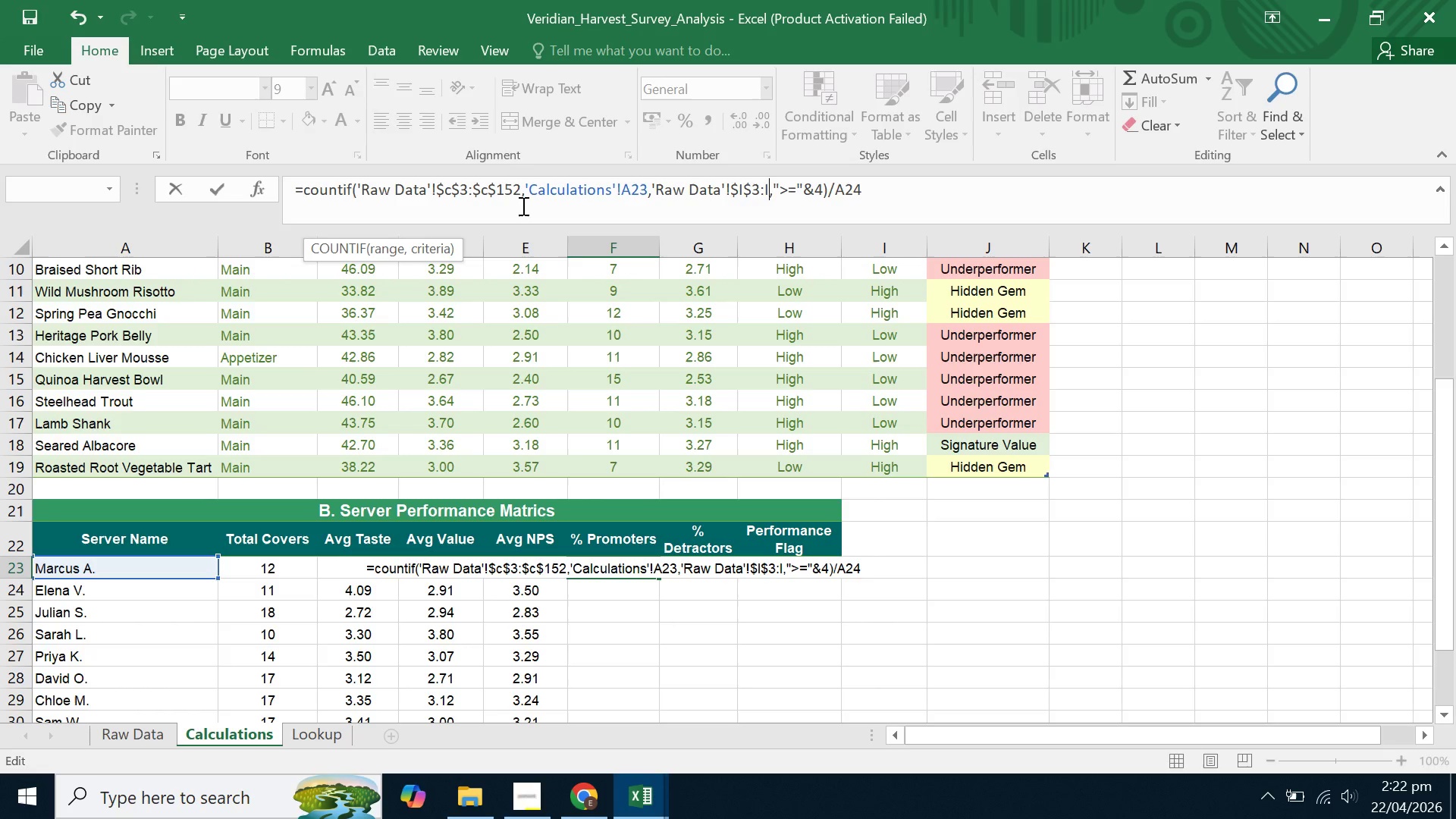 
key(ArrowLeft)
 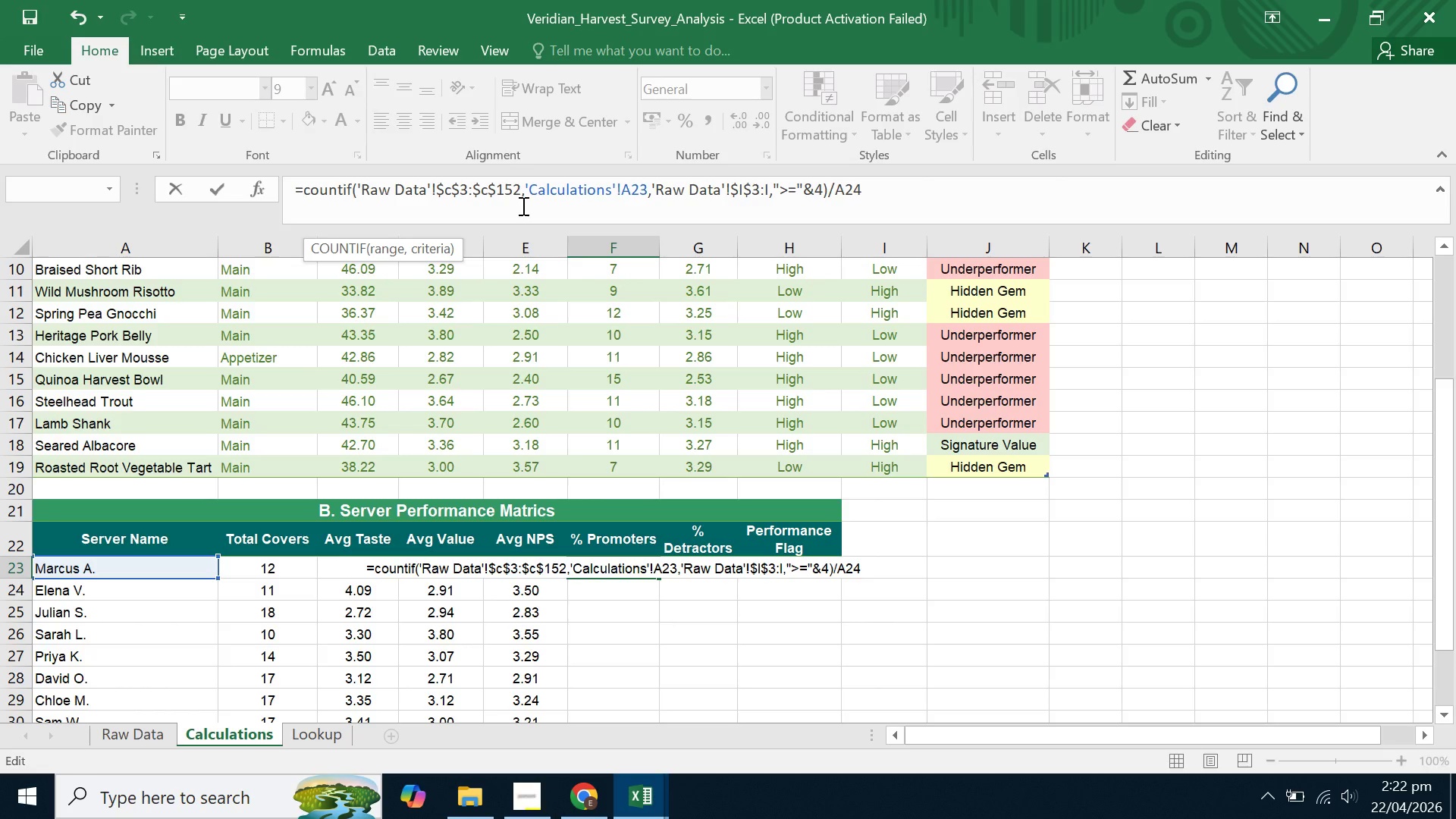 
wait(6.52)
 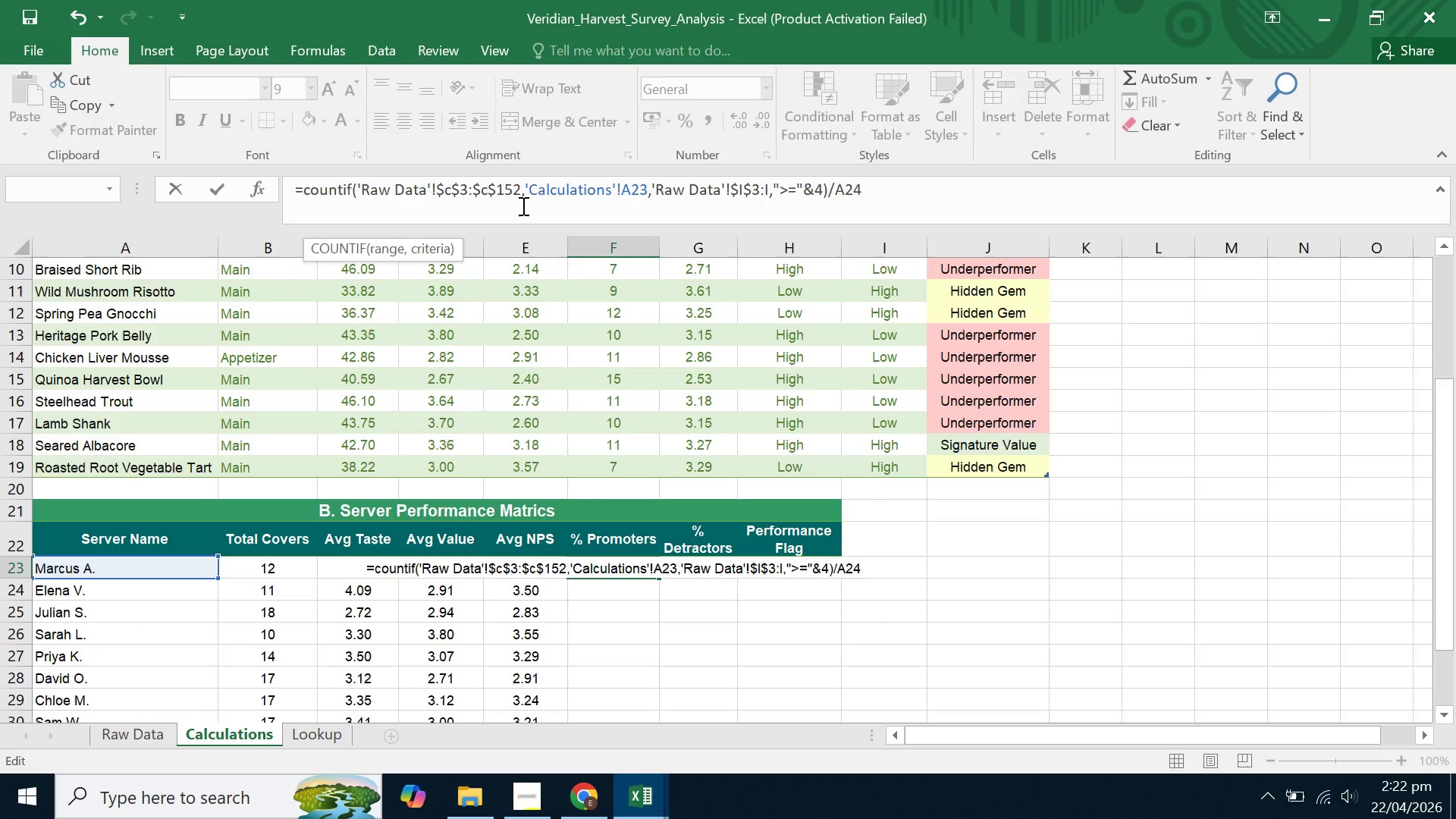 
hold_key(key=ShiftLeft, duration=1.52)
 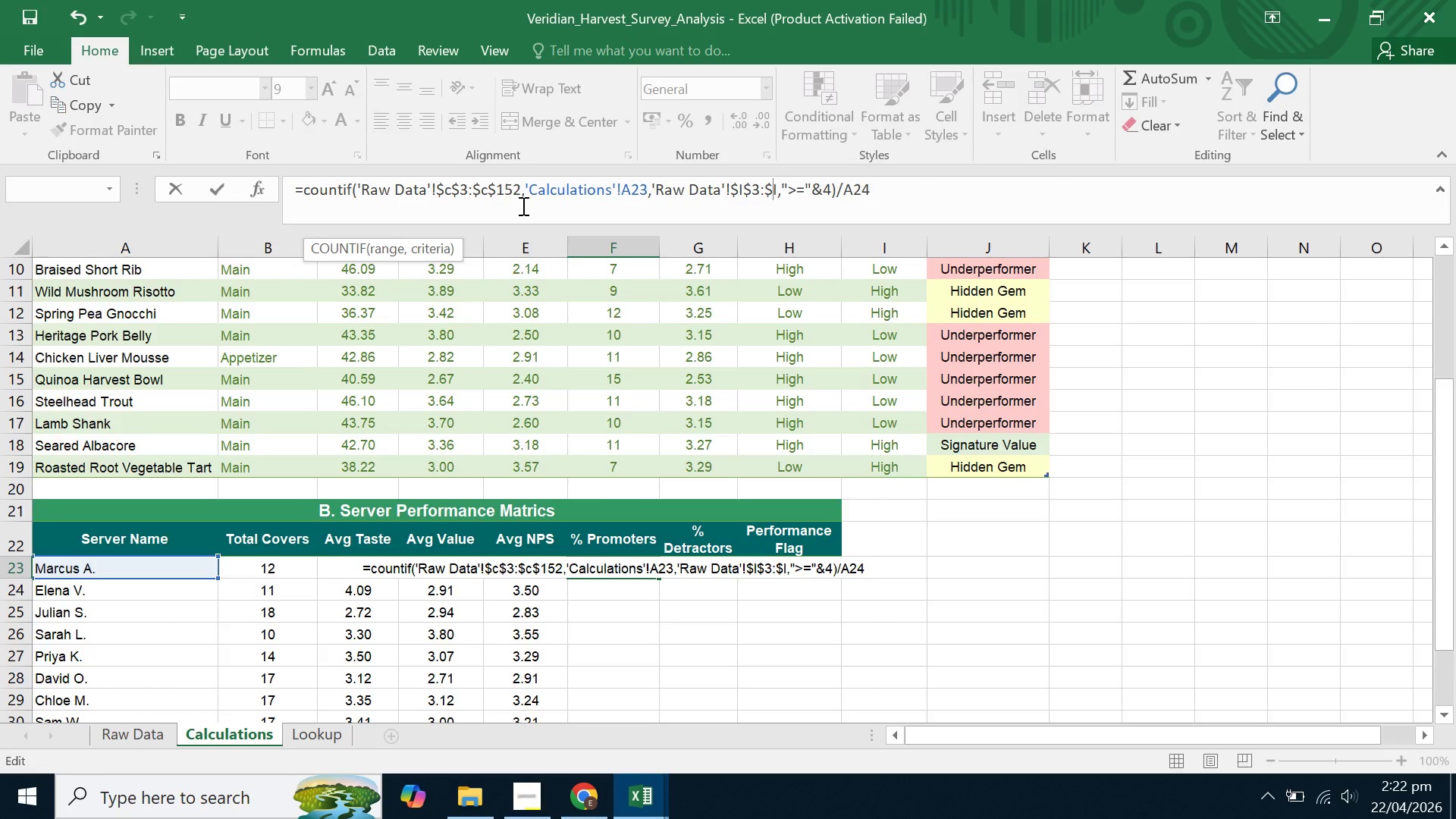 
key(Shift+ShiftLeft)
 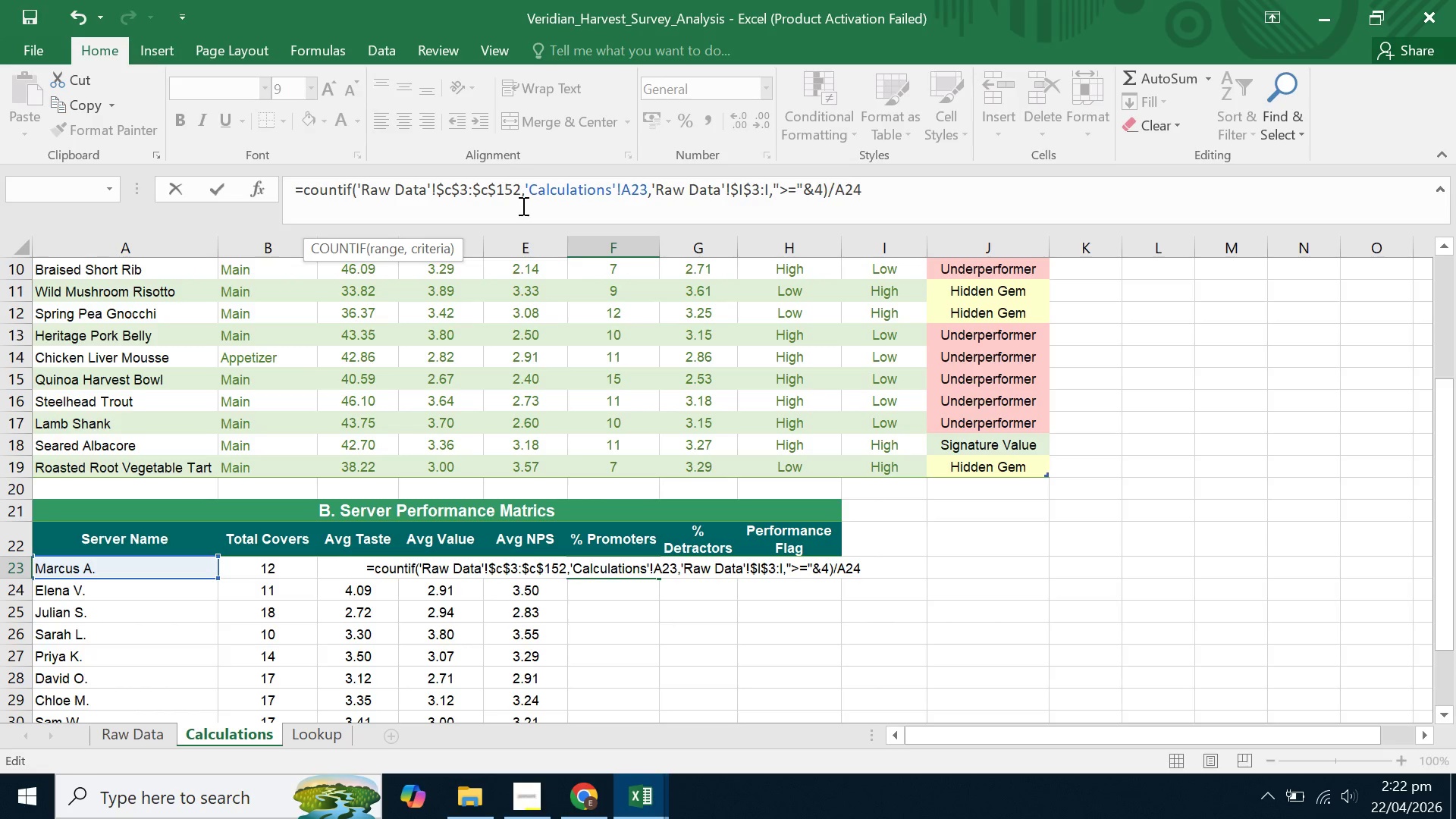 
key(Shift+4)
 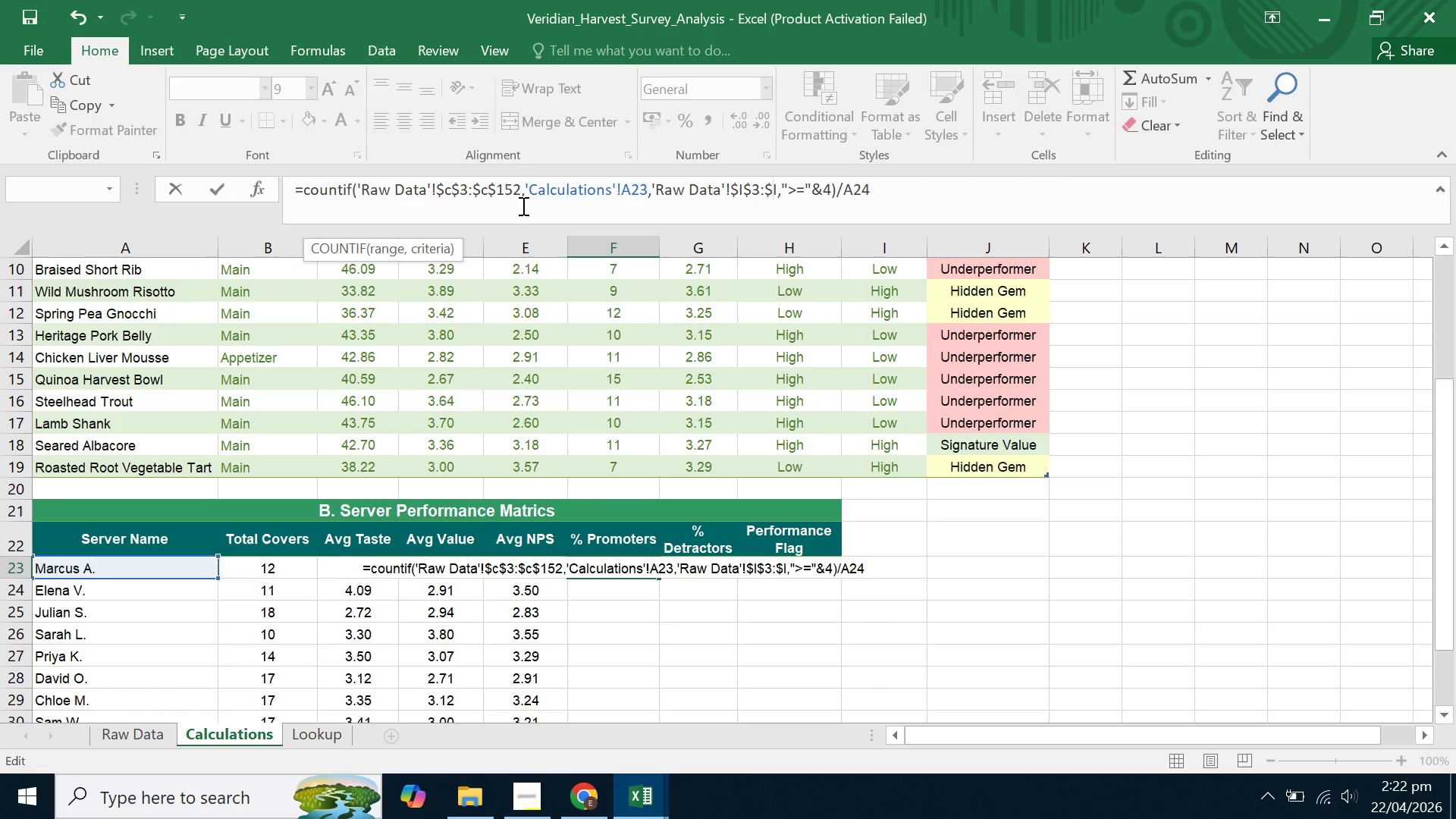 
key(ArrowRight)
 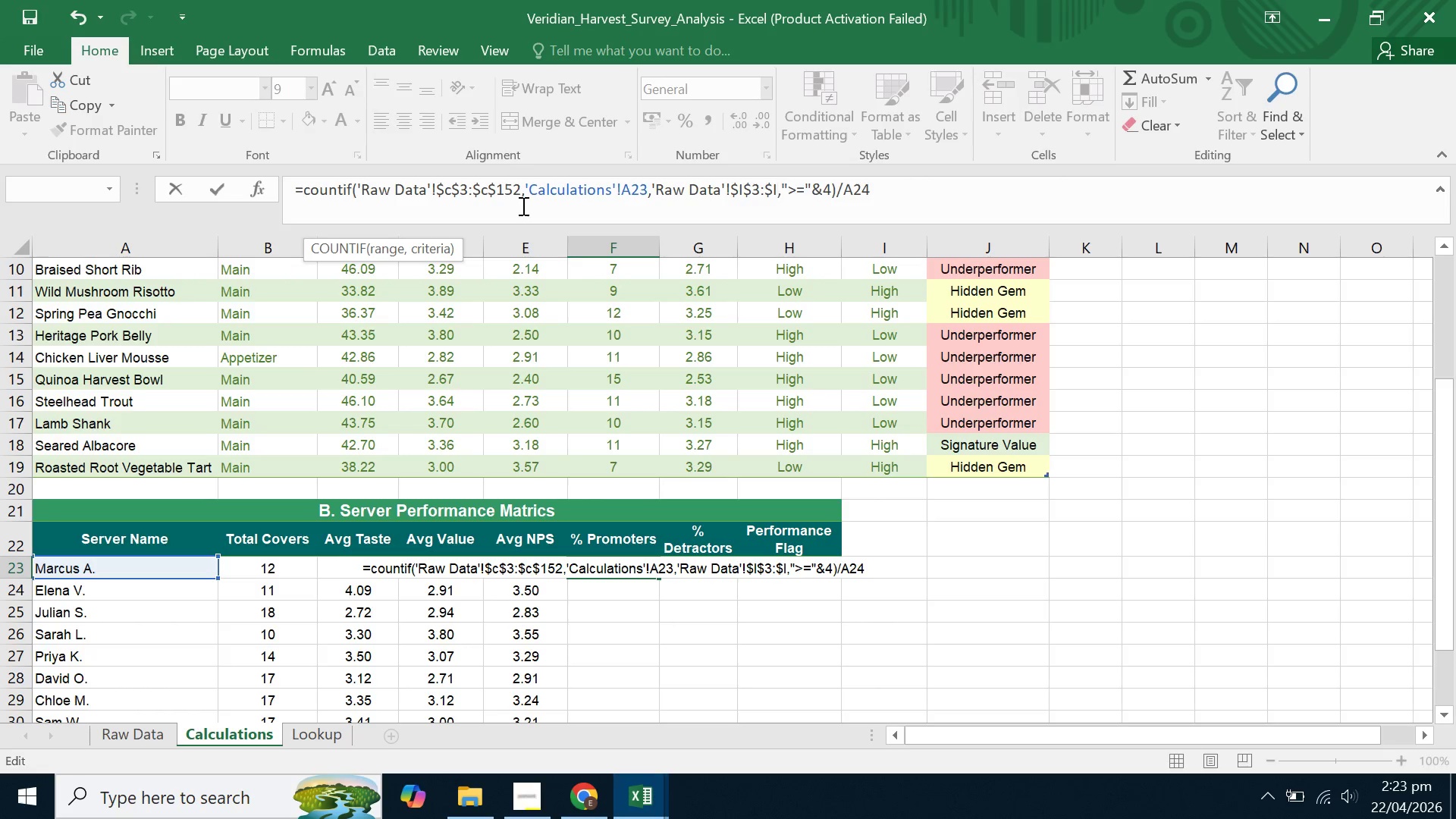 
type(:$2)
key(Backspace)
type(153)
key(Backspace)
type(4)
 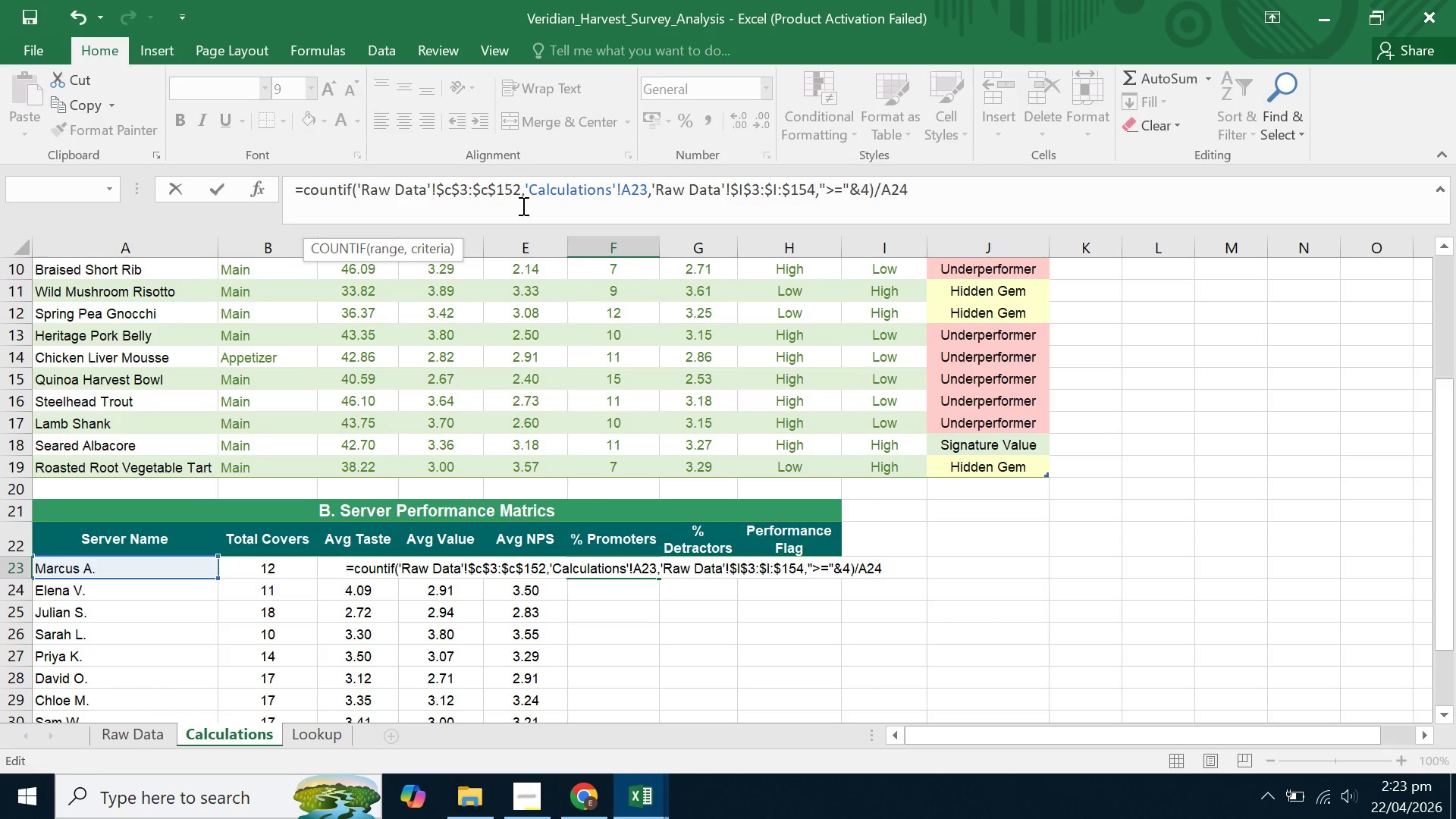 
left_click([519, 189])
 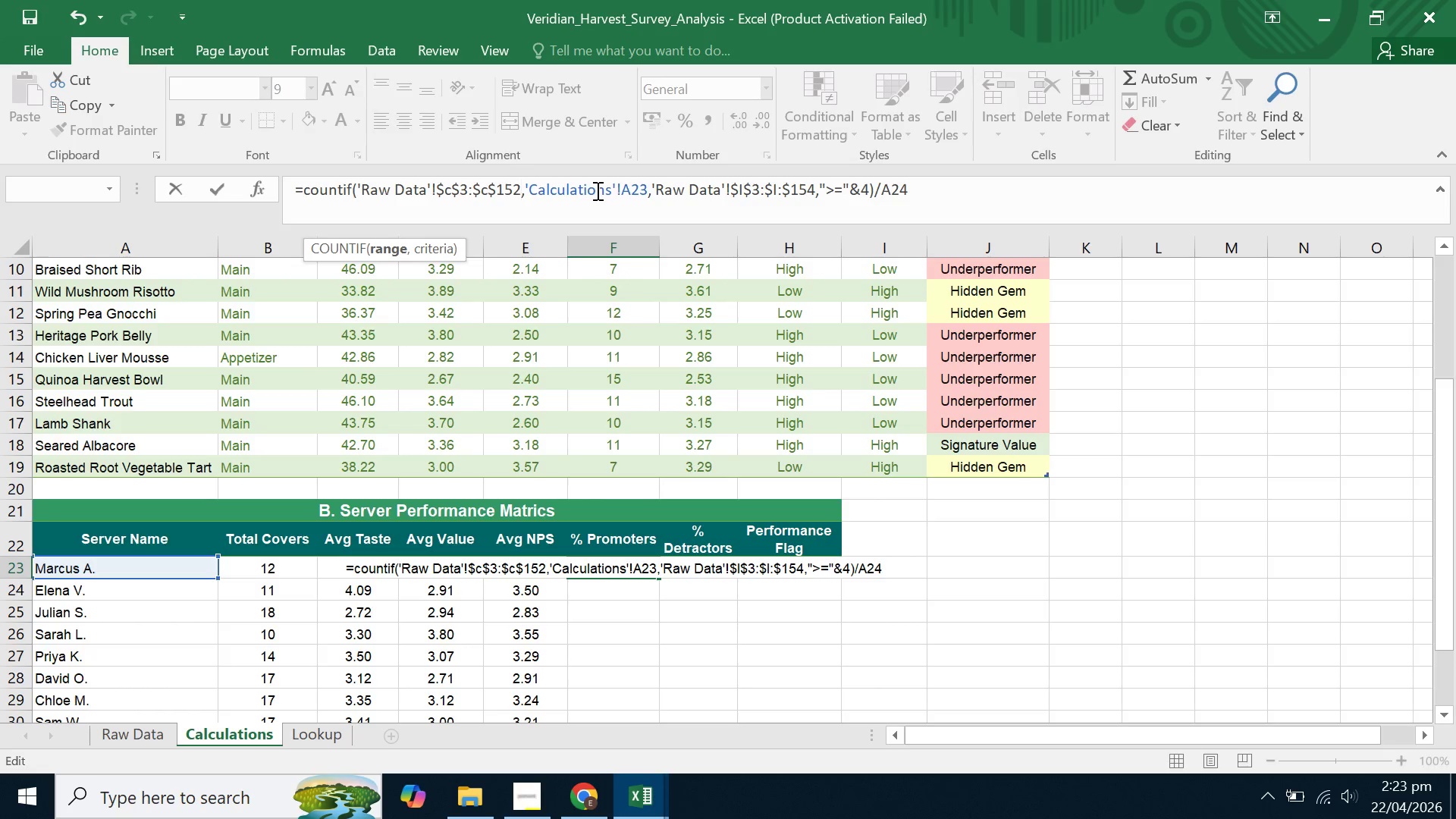 
key(Backspace)
 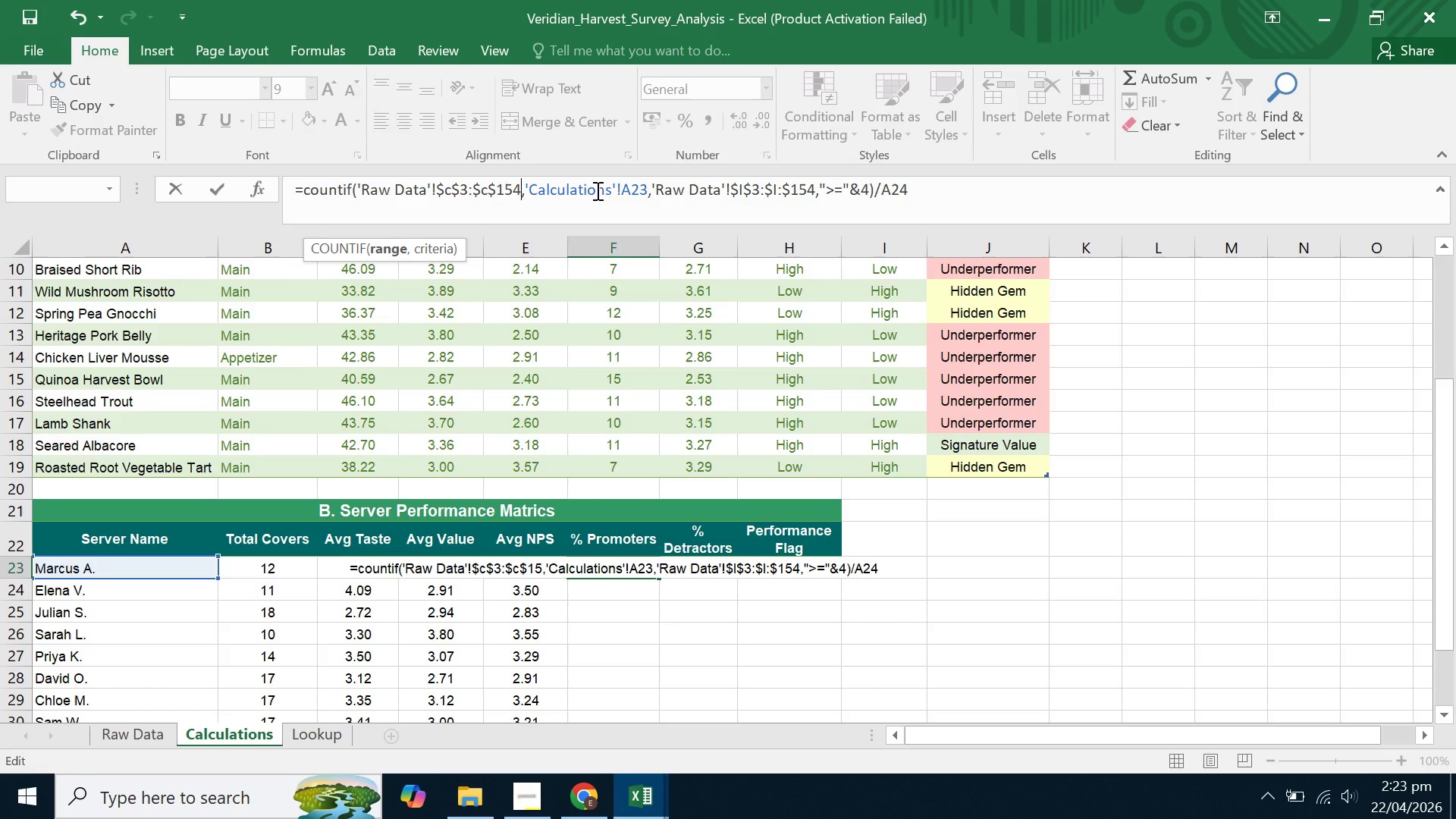 
key(4)
 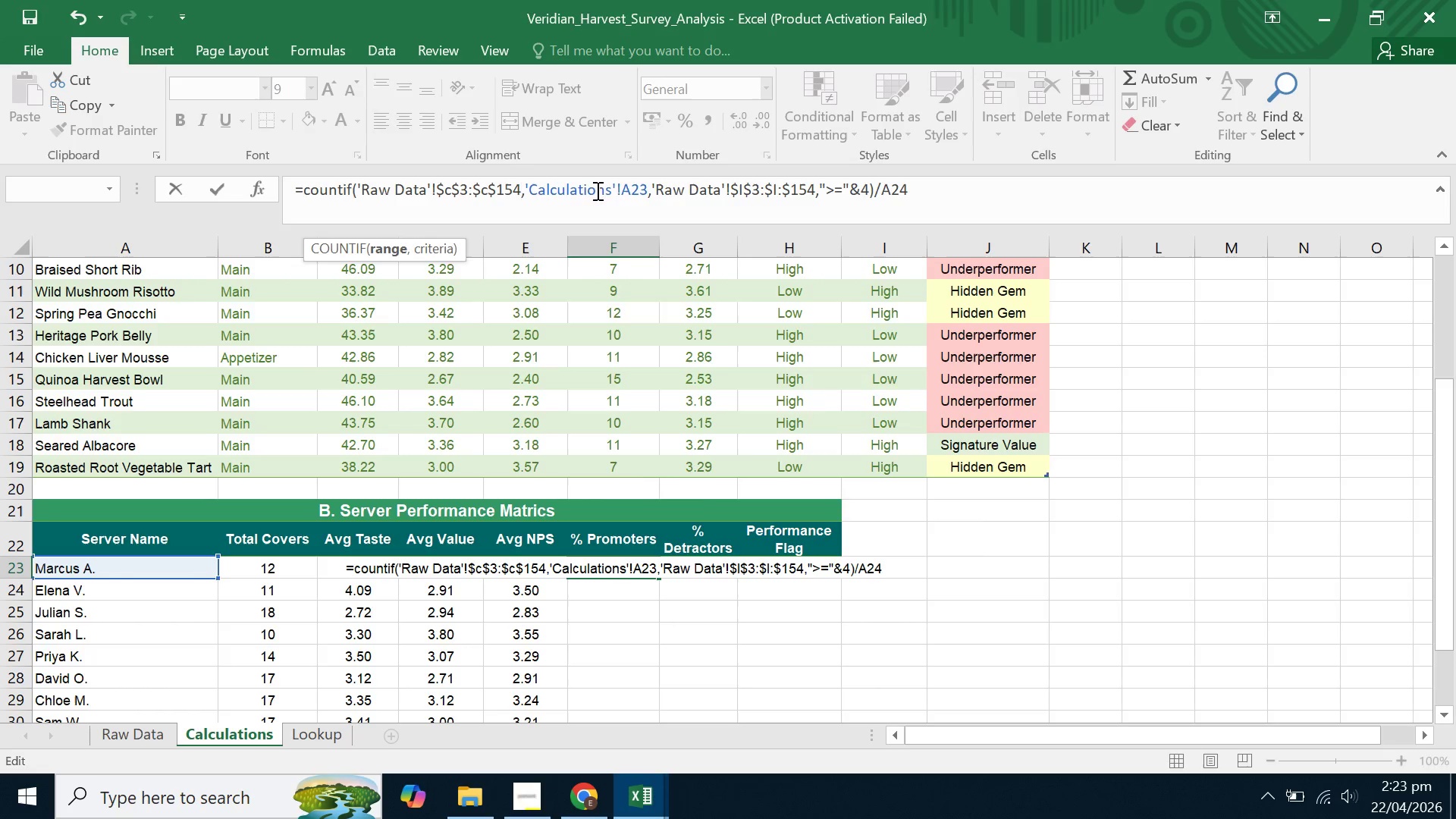 
key(Enter)
 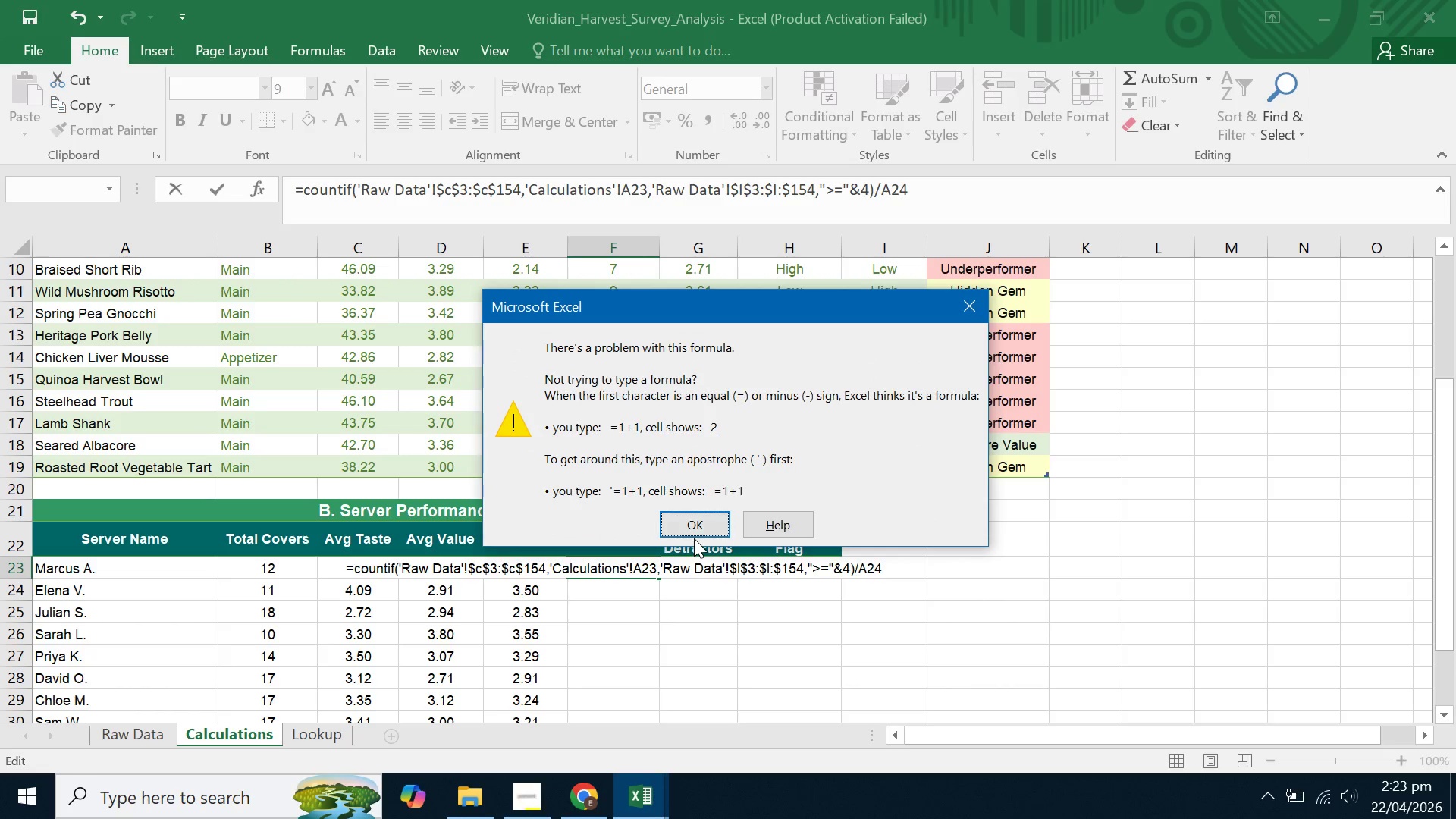 
left_click([696, 530])
 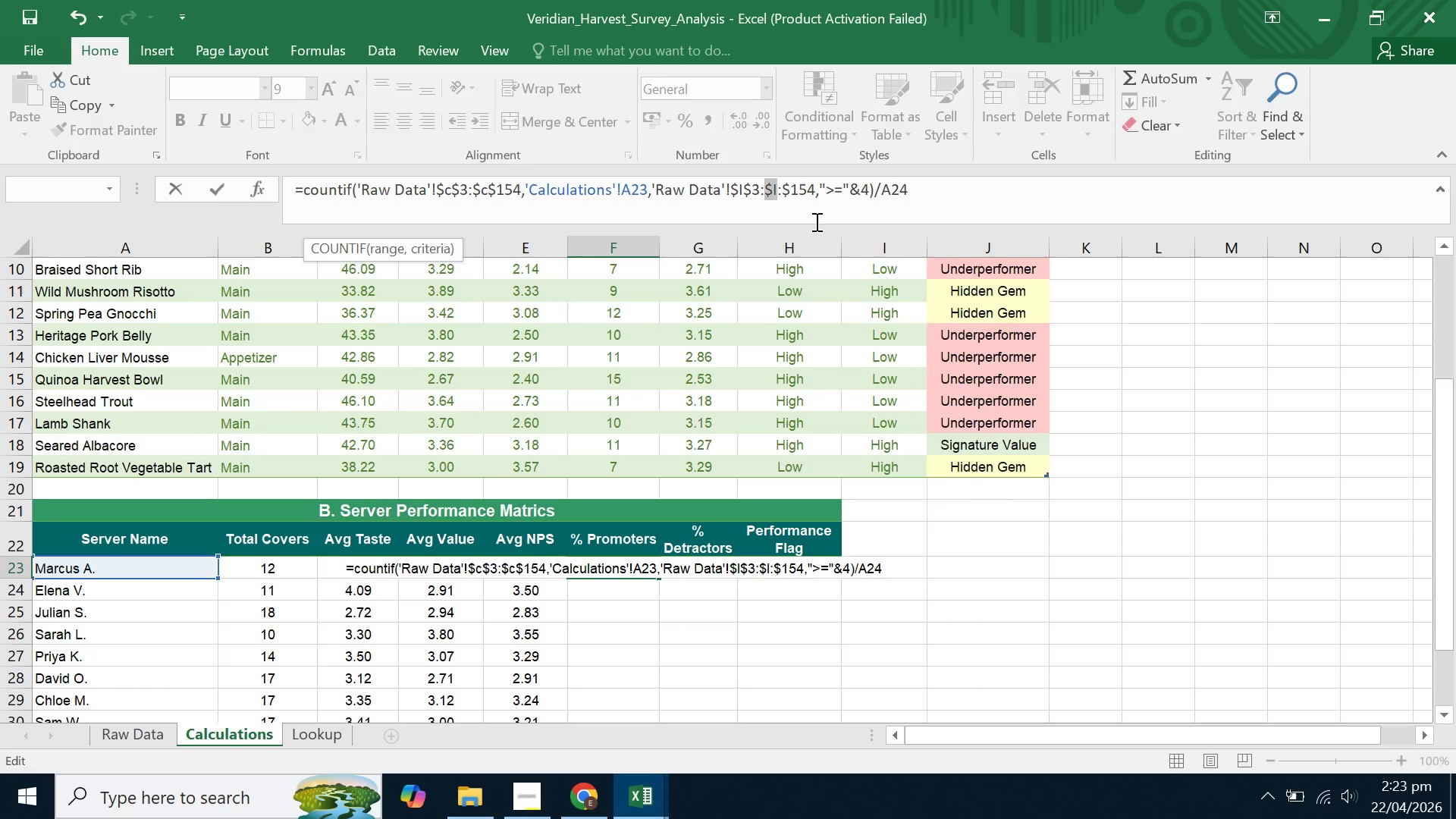 
left_click([818, 219])
 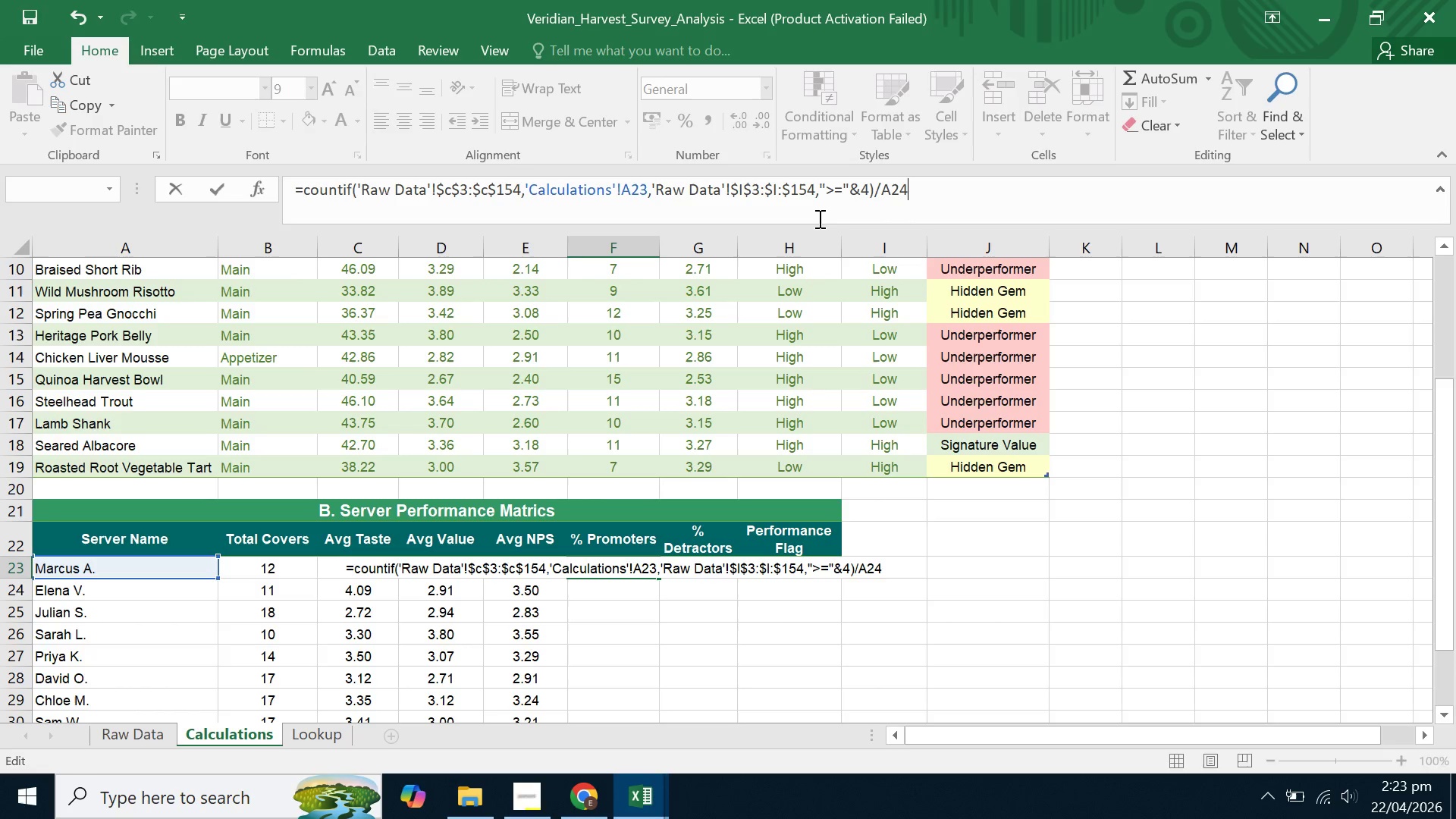 
wait(16.05)
 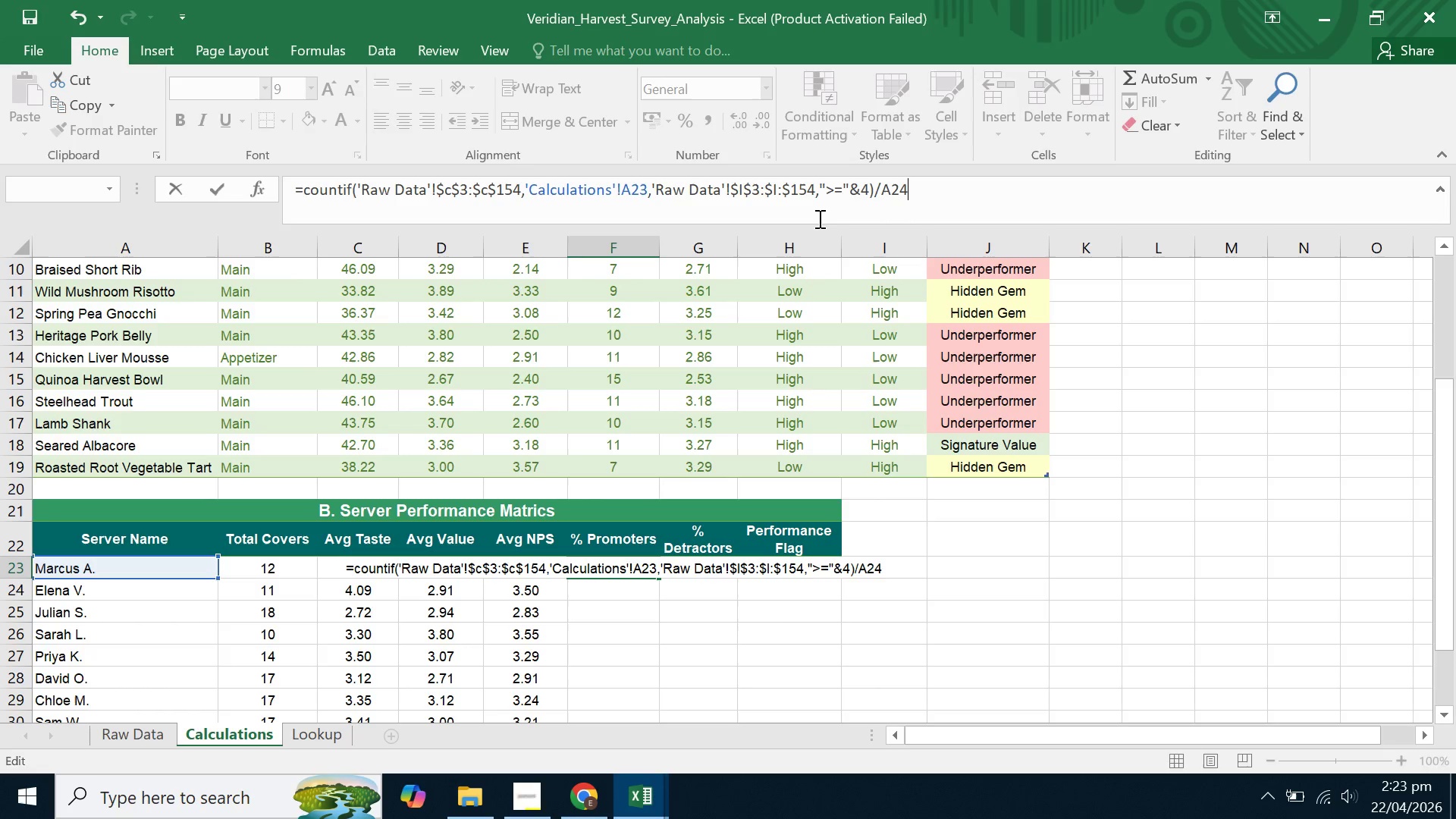 
left_click([886, 189])
 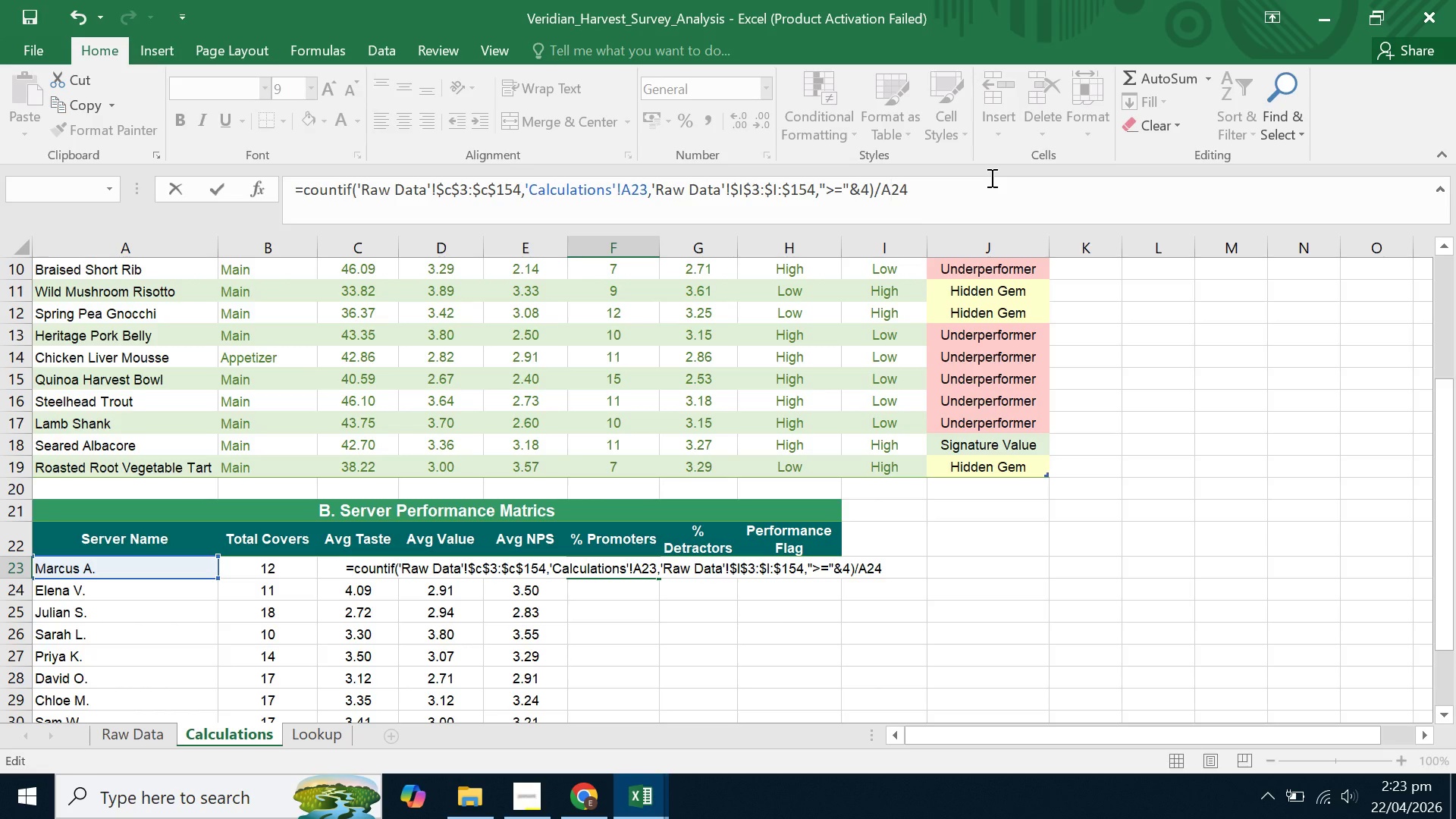 
key(Backspace)
 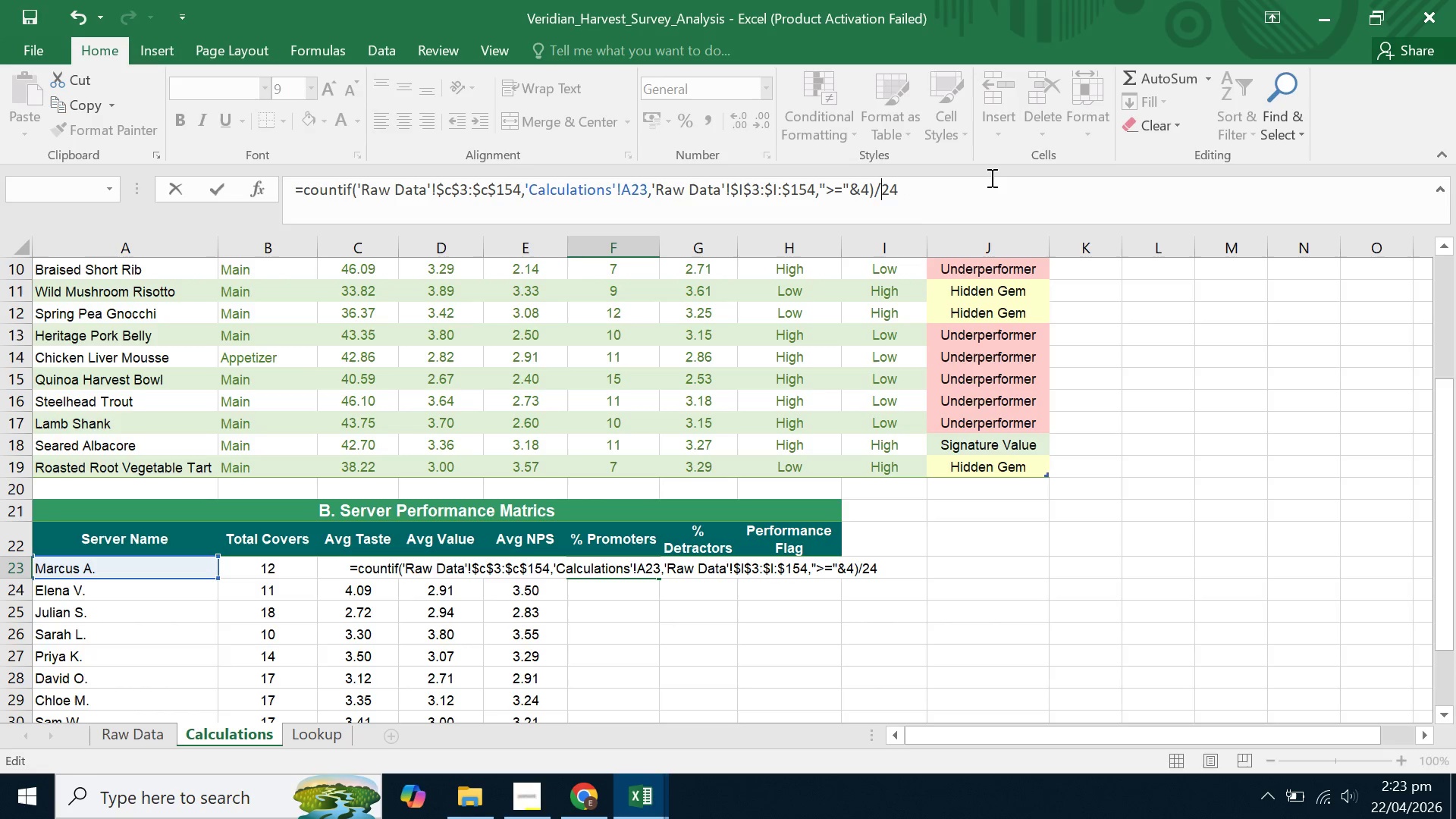 
key(B)
 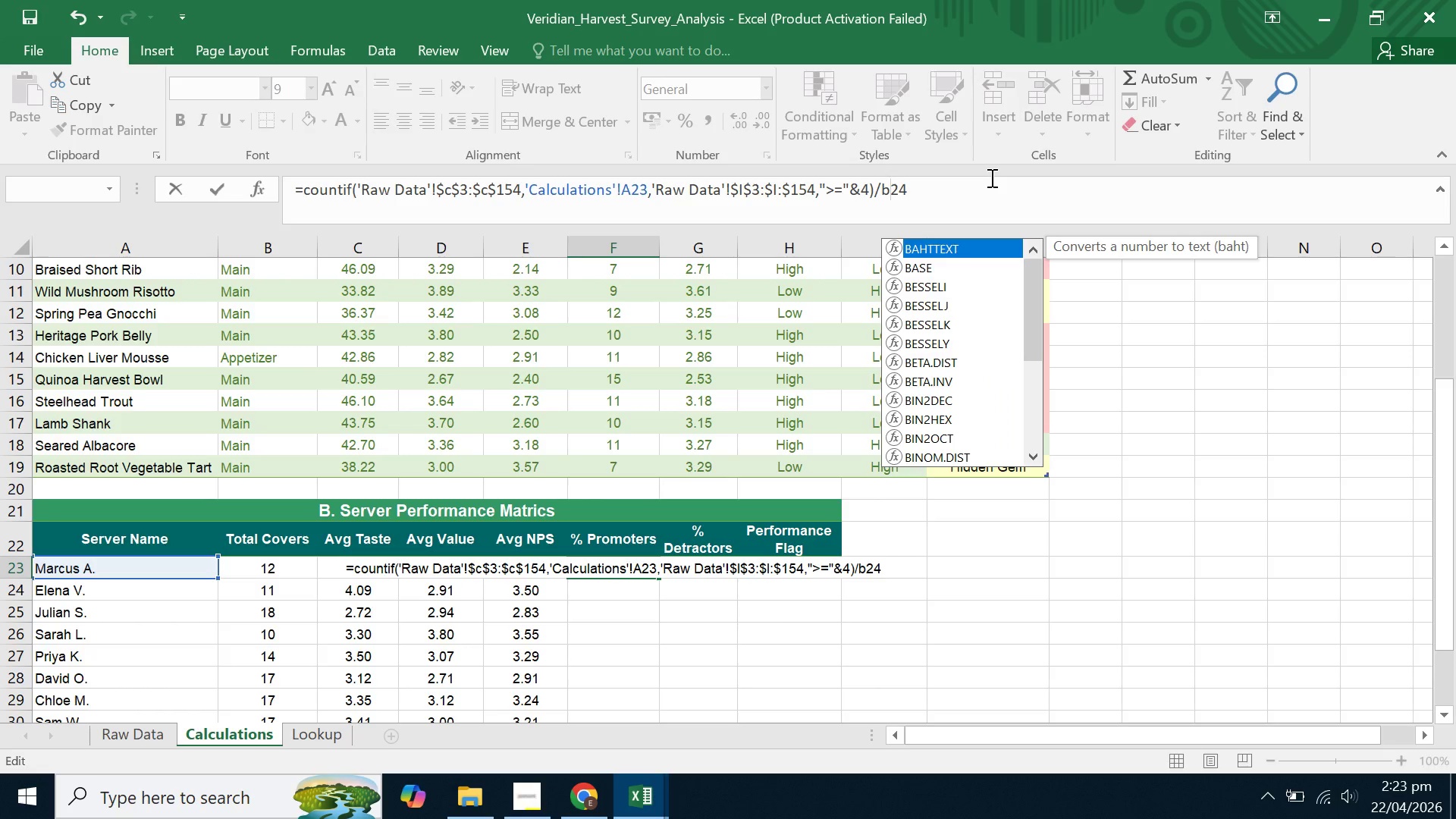 
key(Enter)
 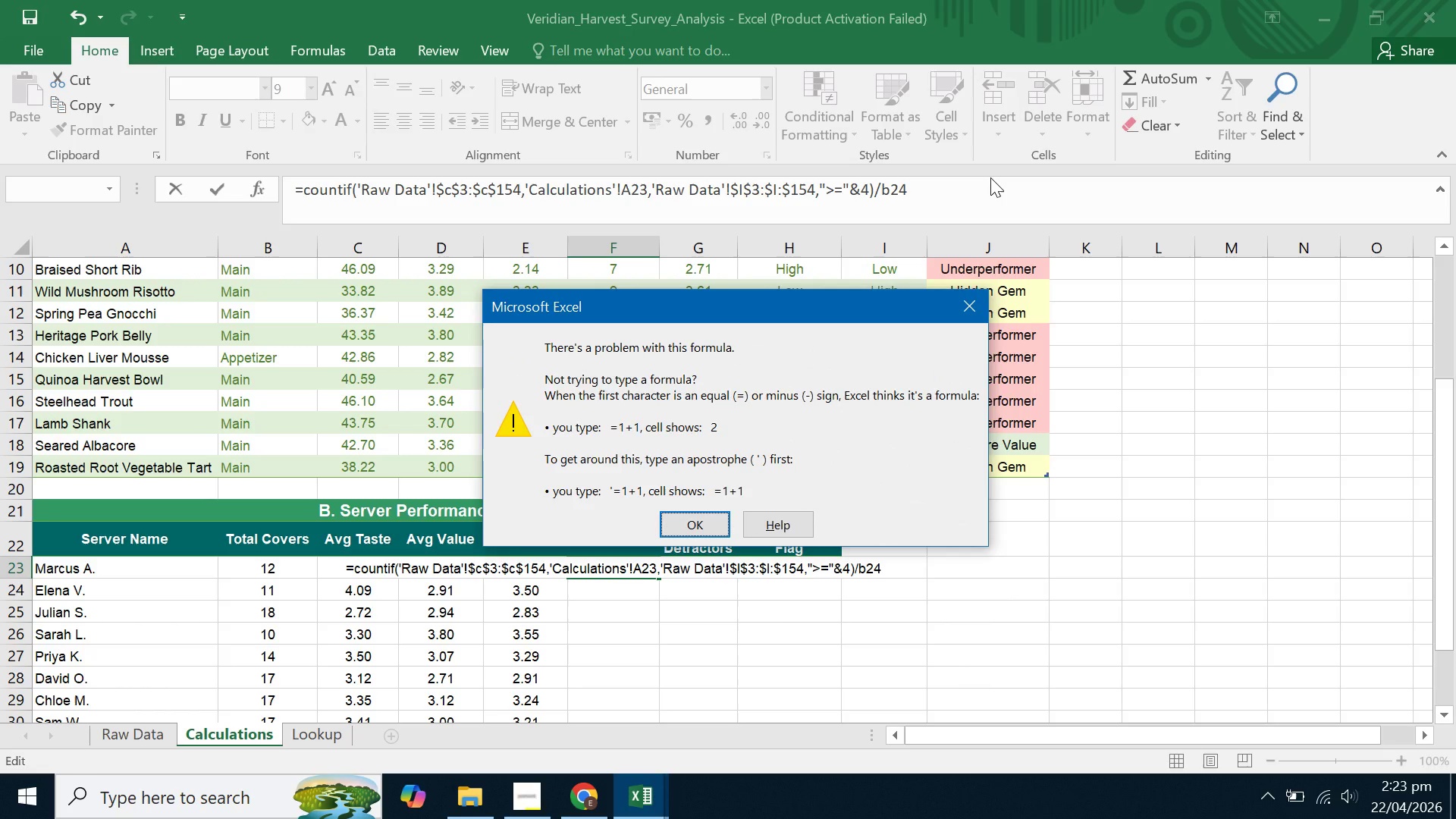 
key(Enter)
 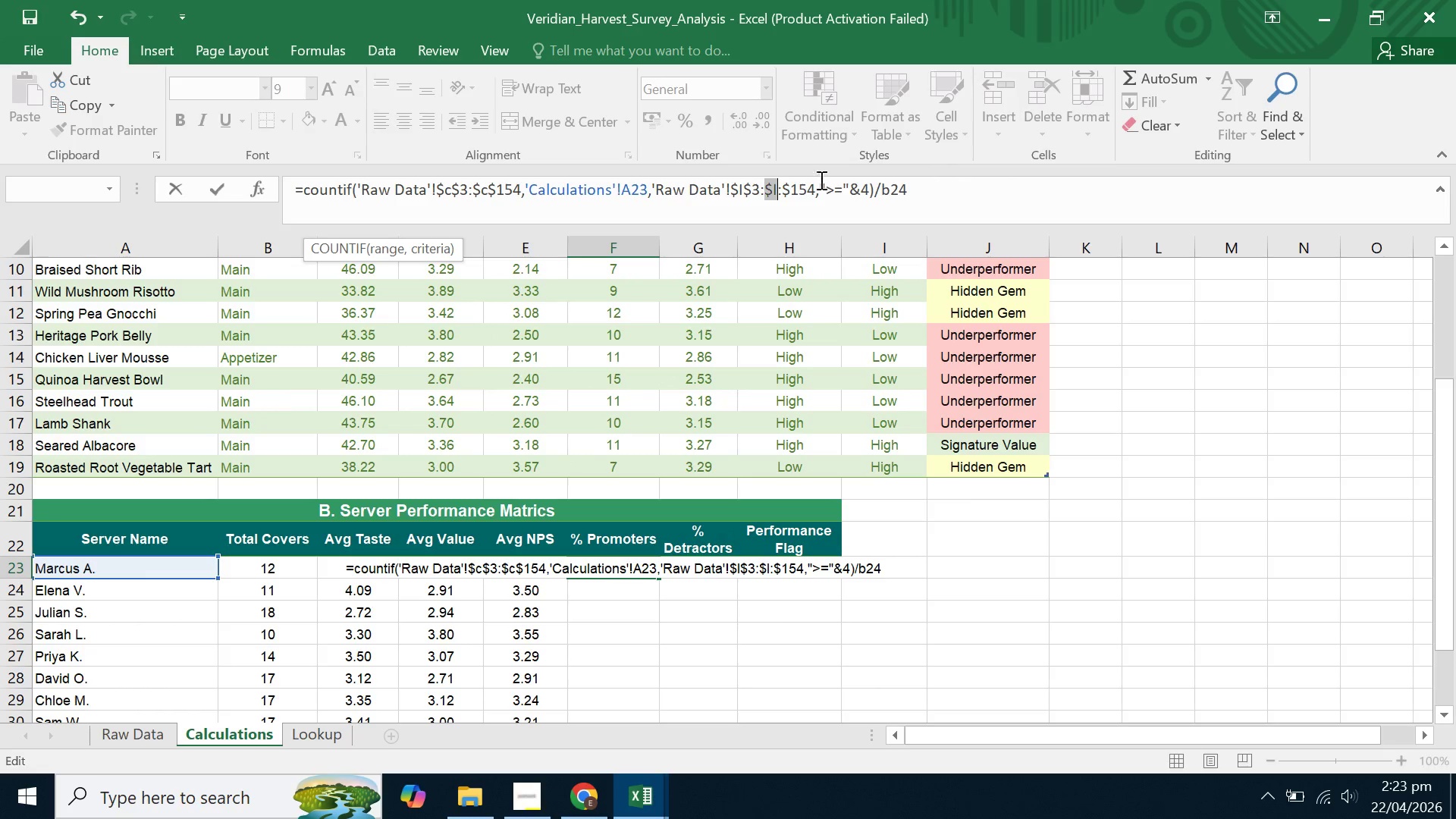 
left_click([783, 192])
 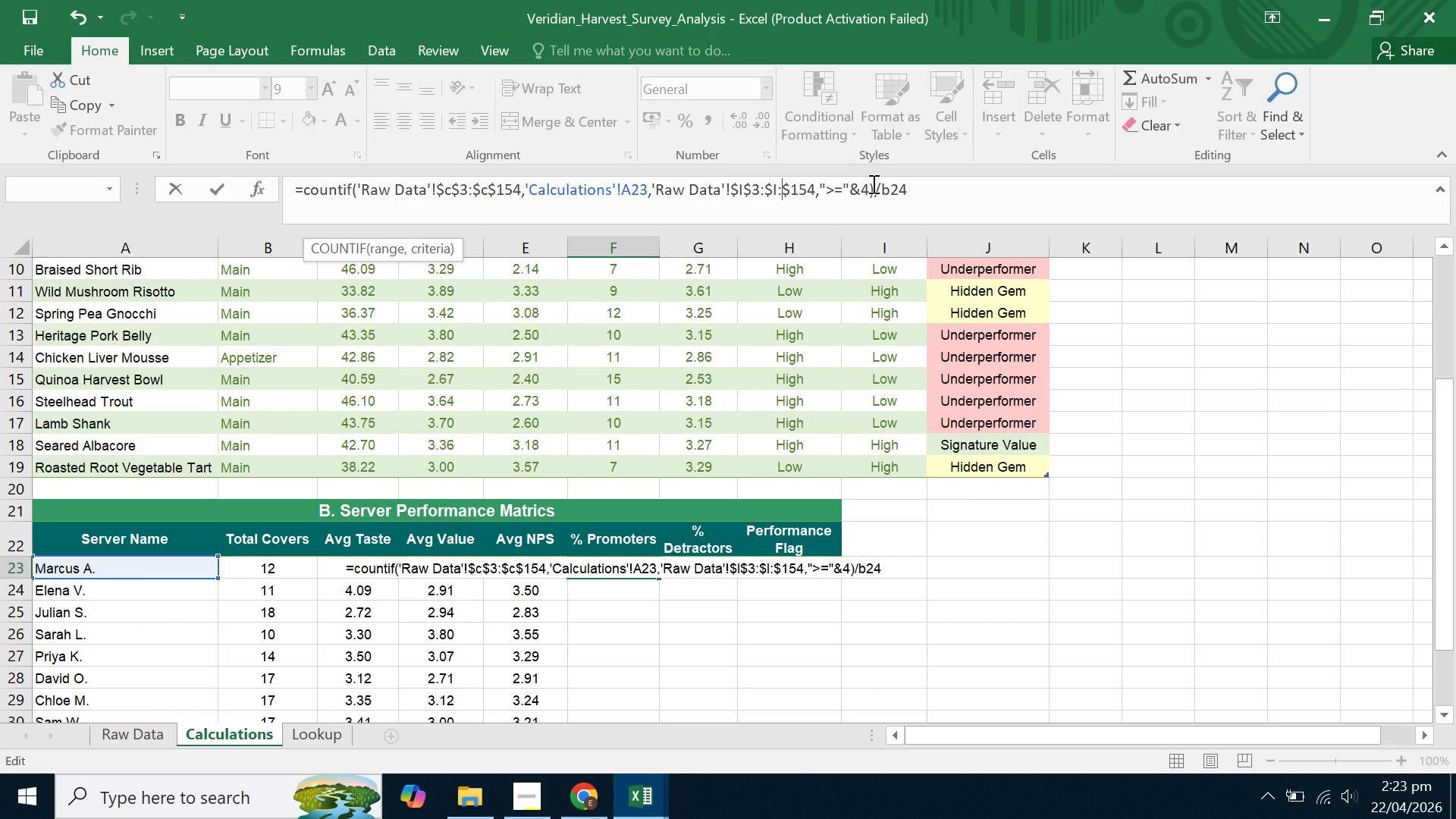 
wait(6.2)
 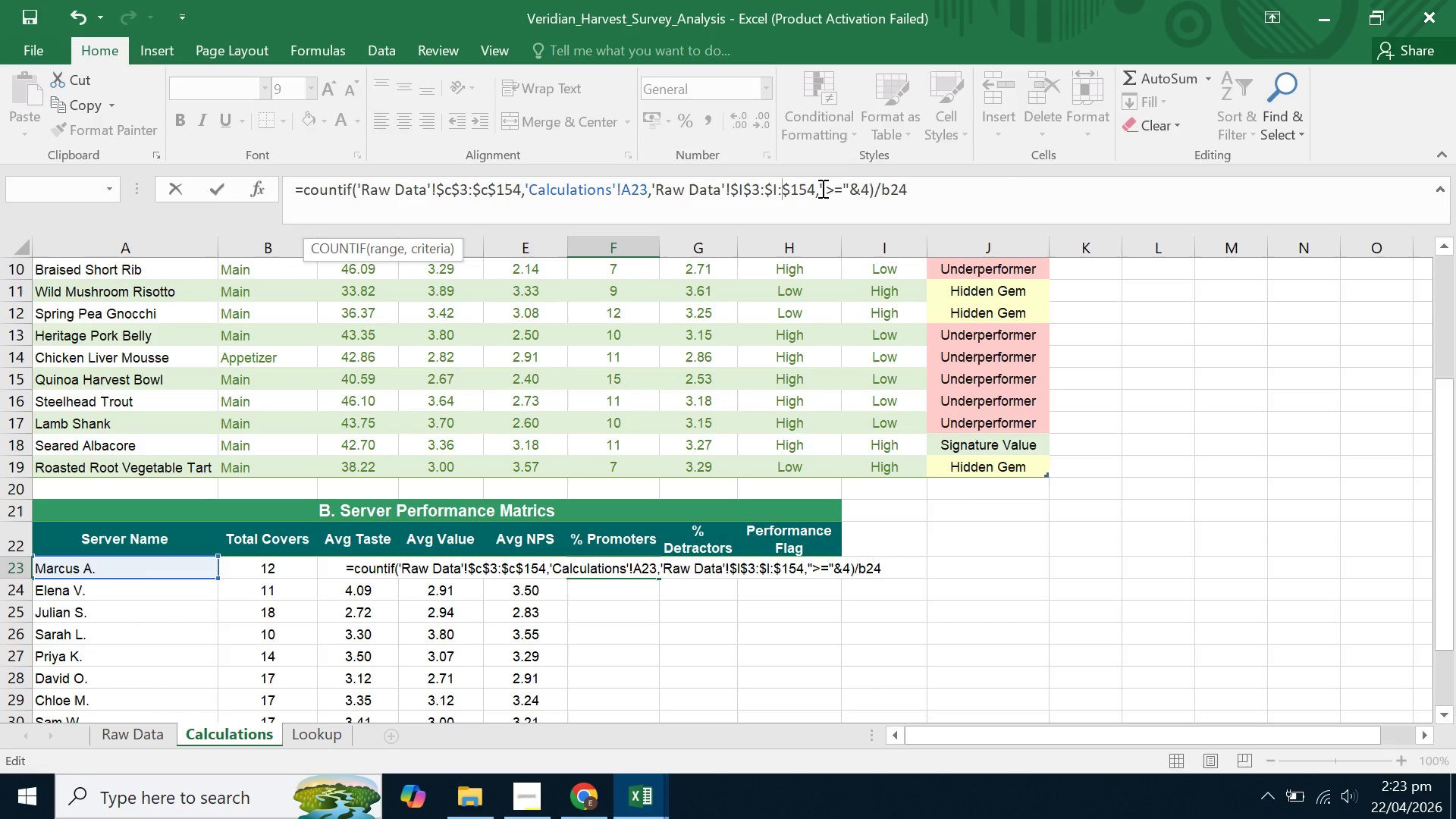 
key(Backspace)
 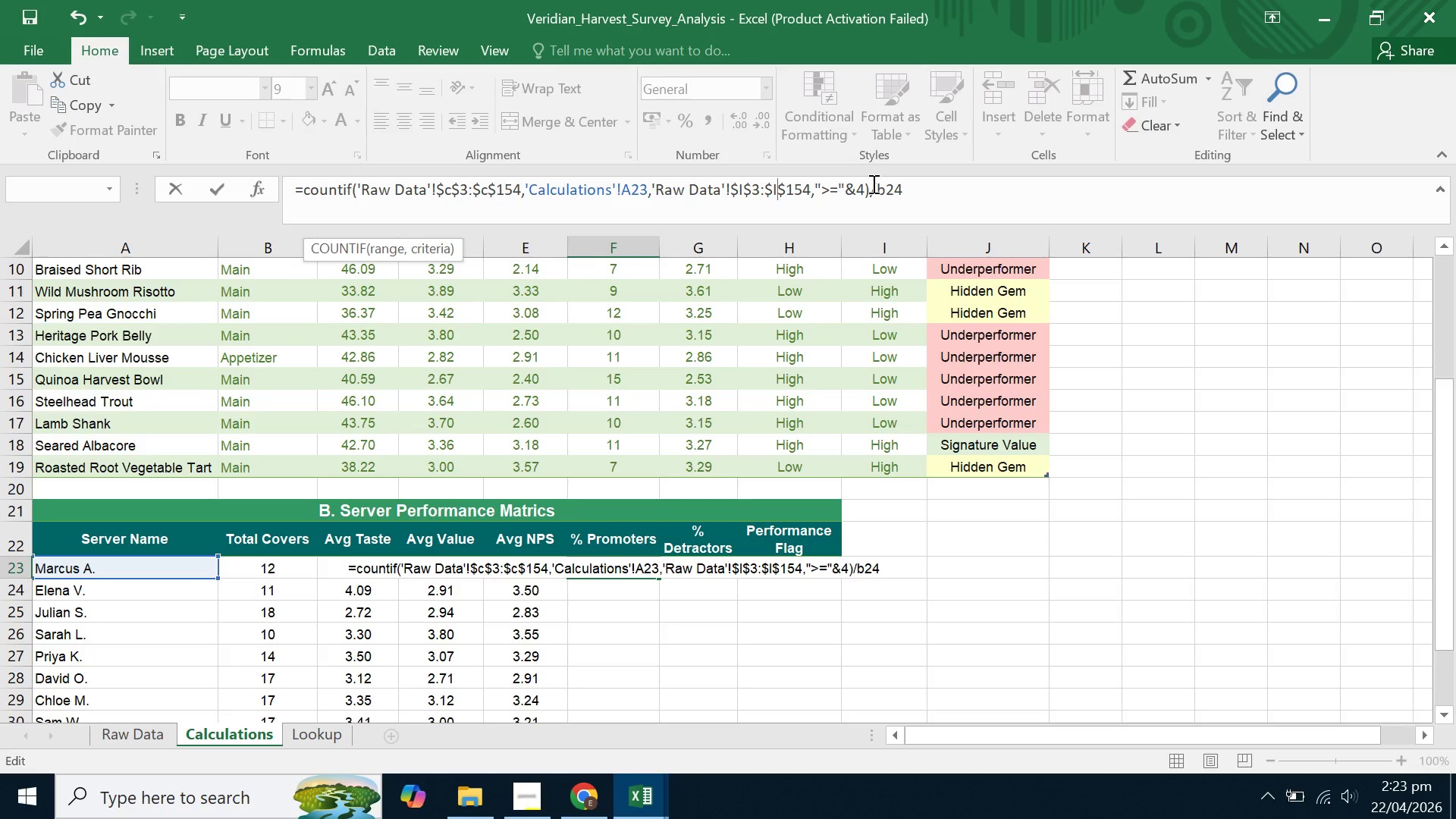 
key(Enter)
 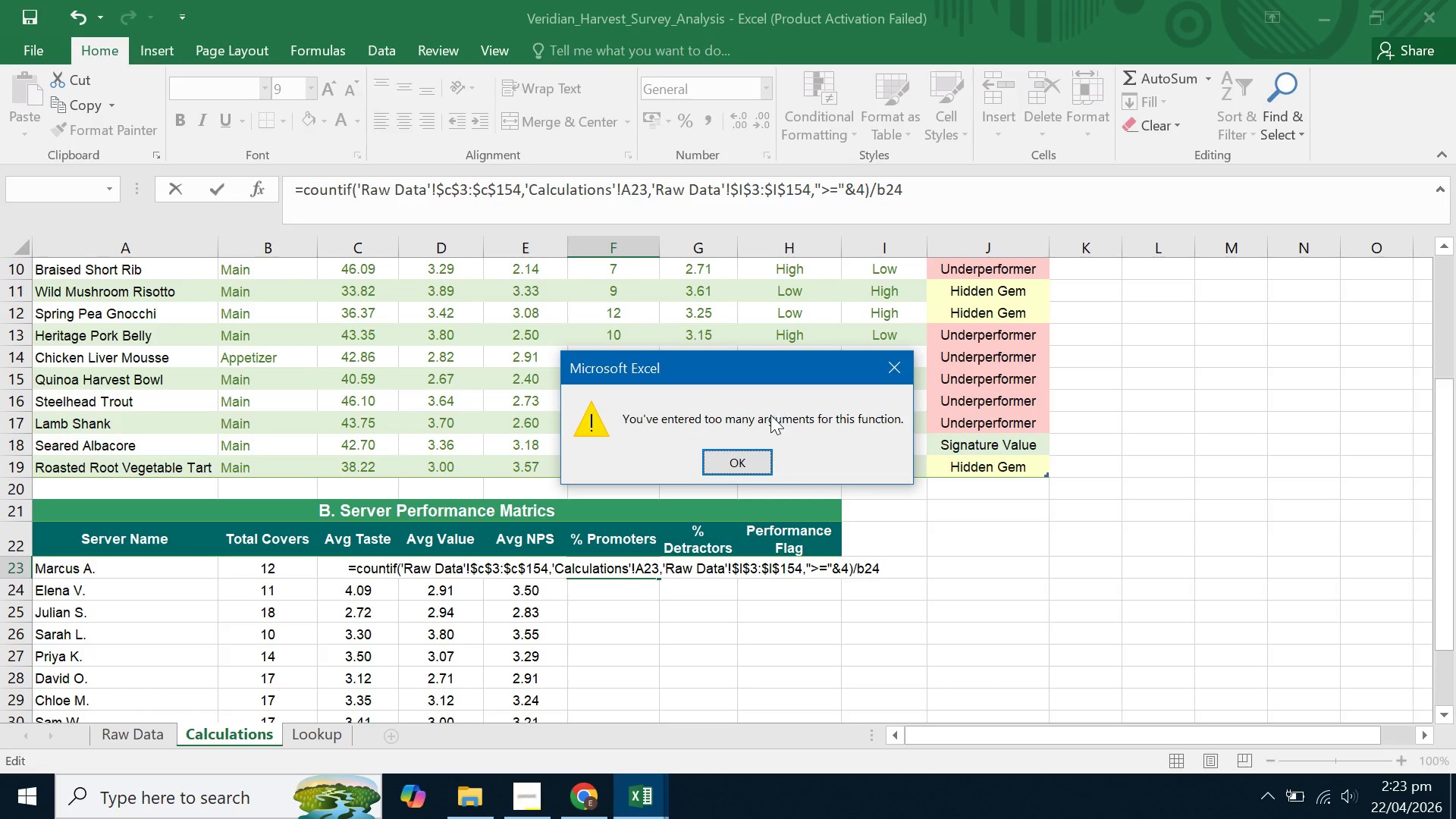 
left_click([747, 453])
 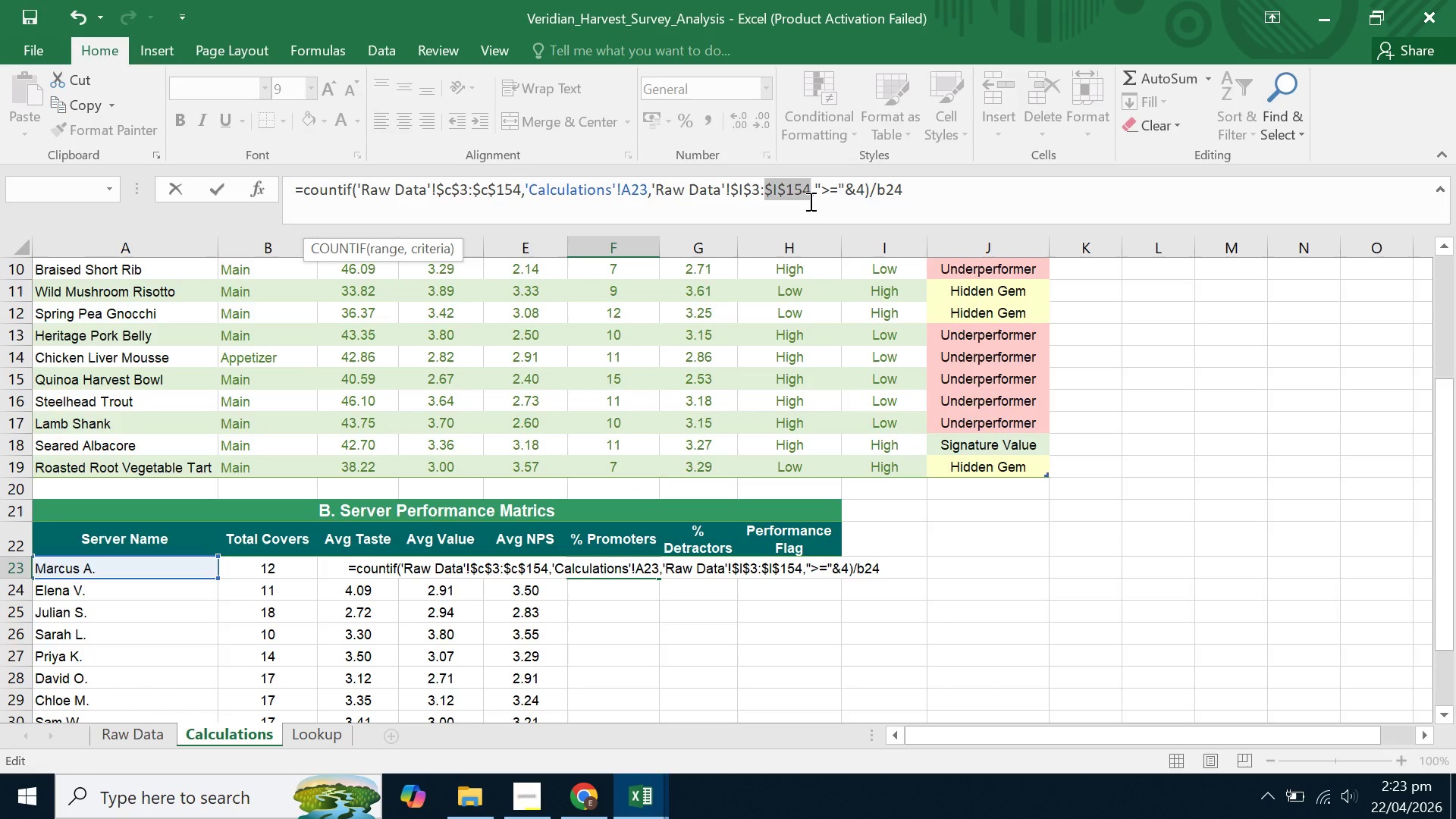 
left_click([809, 201])
 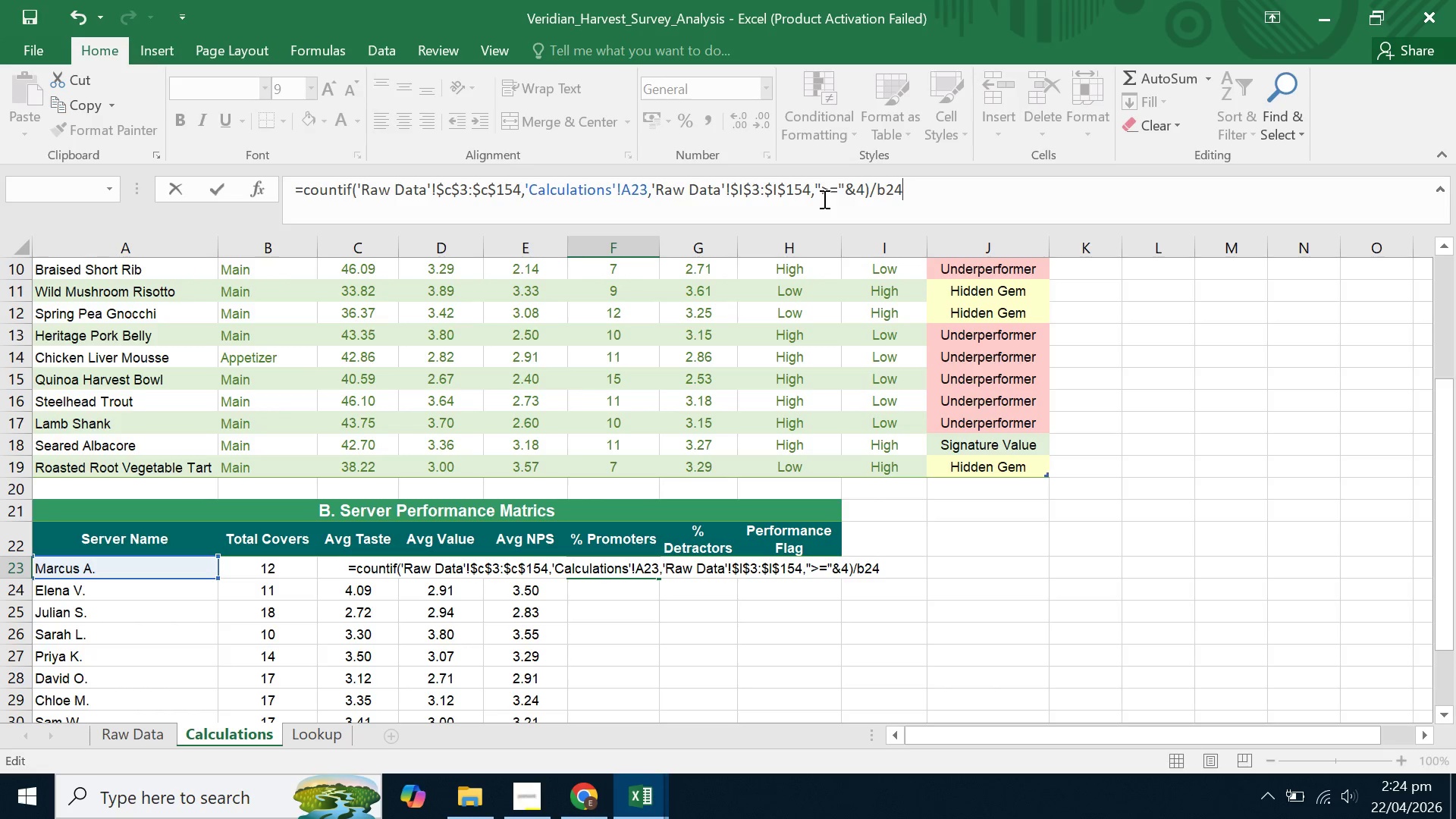 
wait(17.08)
 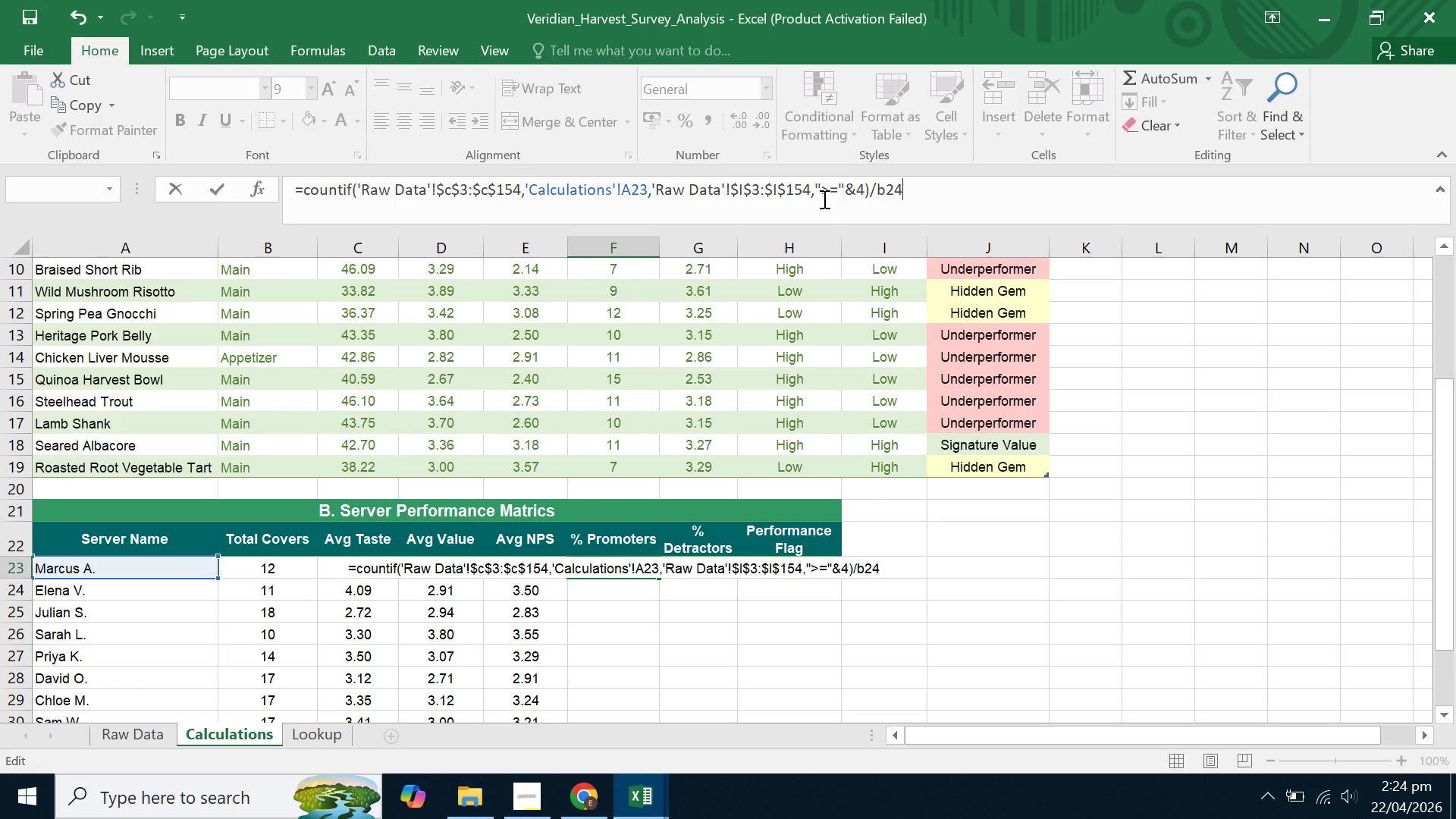 
left_click([817, 194])
 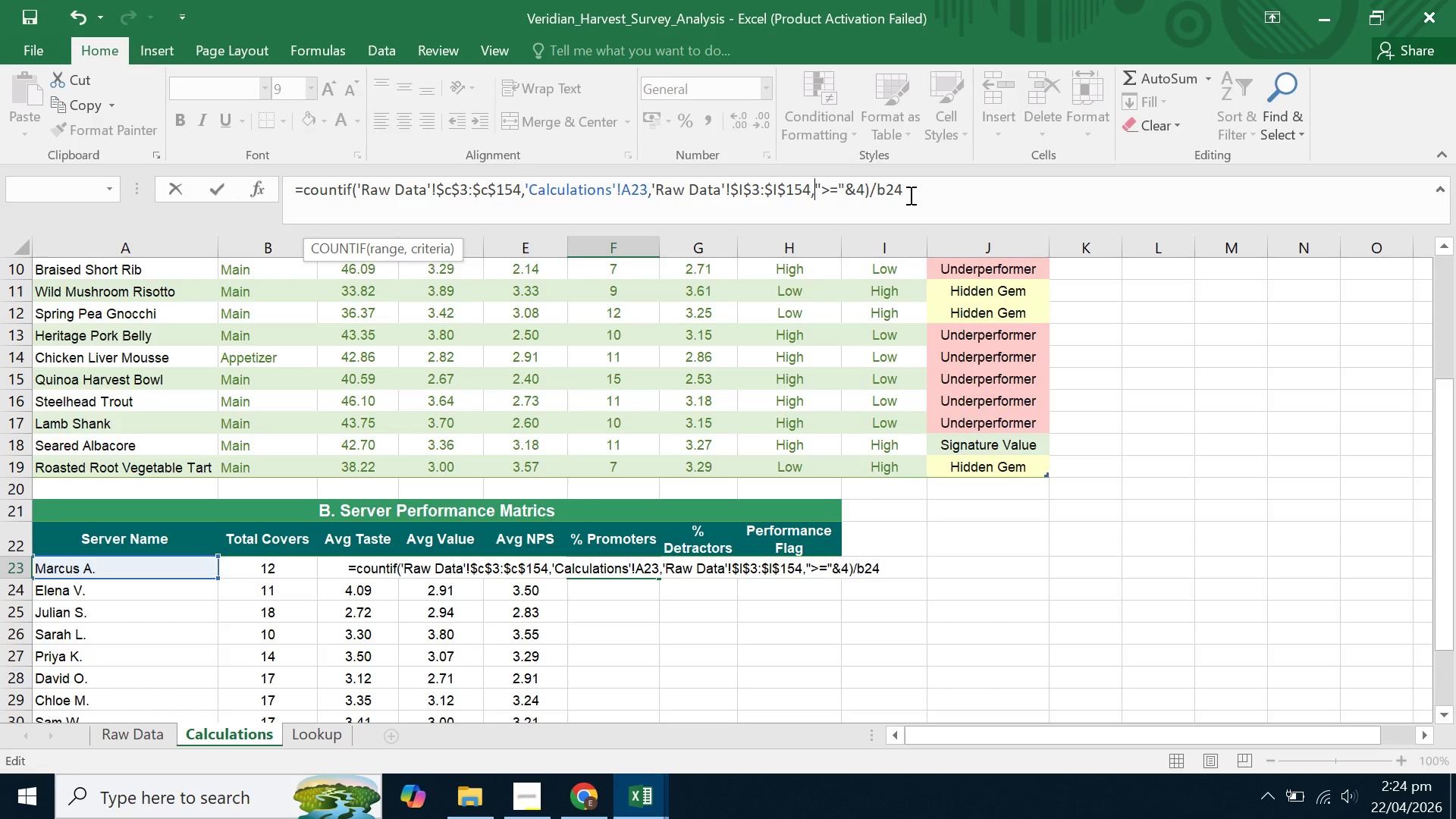 
wait(14.66)
 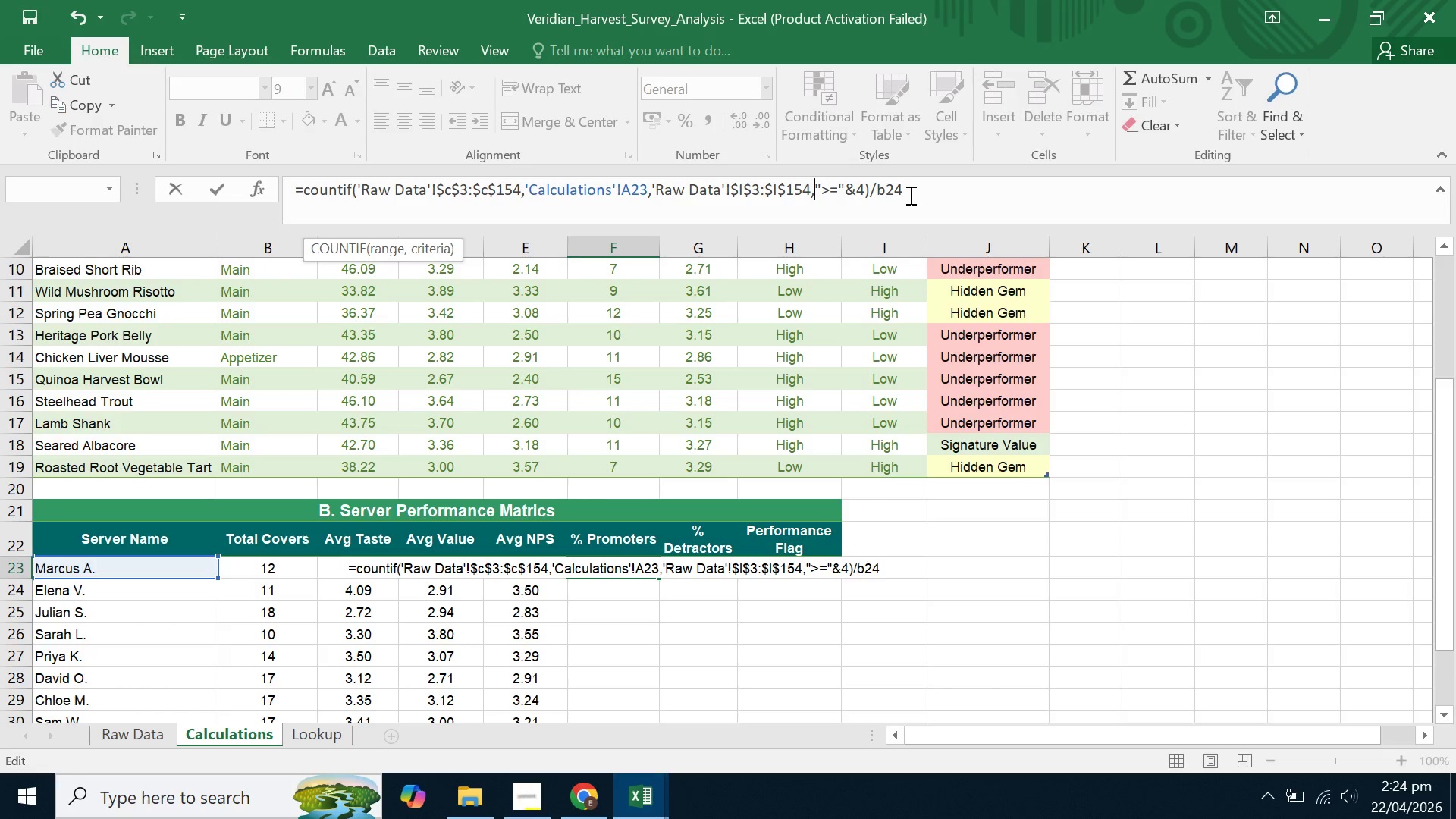 
left_click([150, 747])
 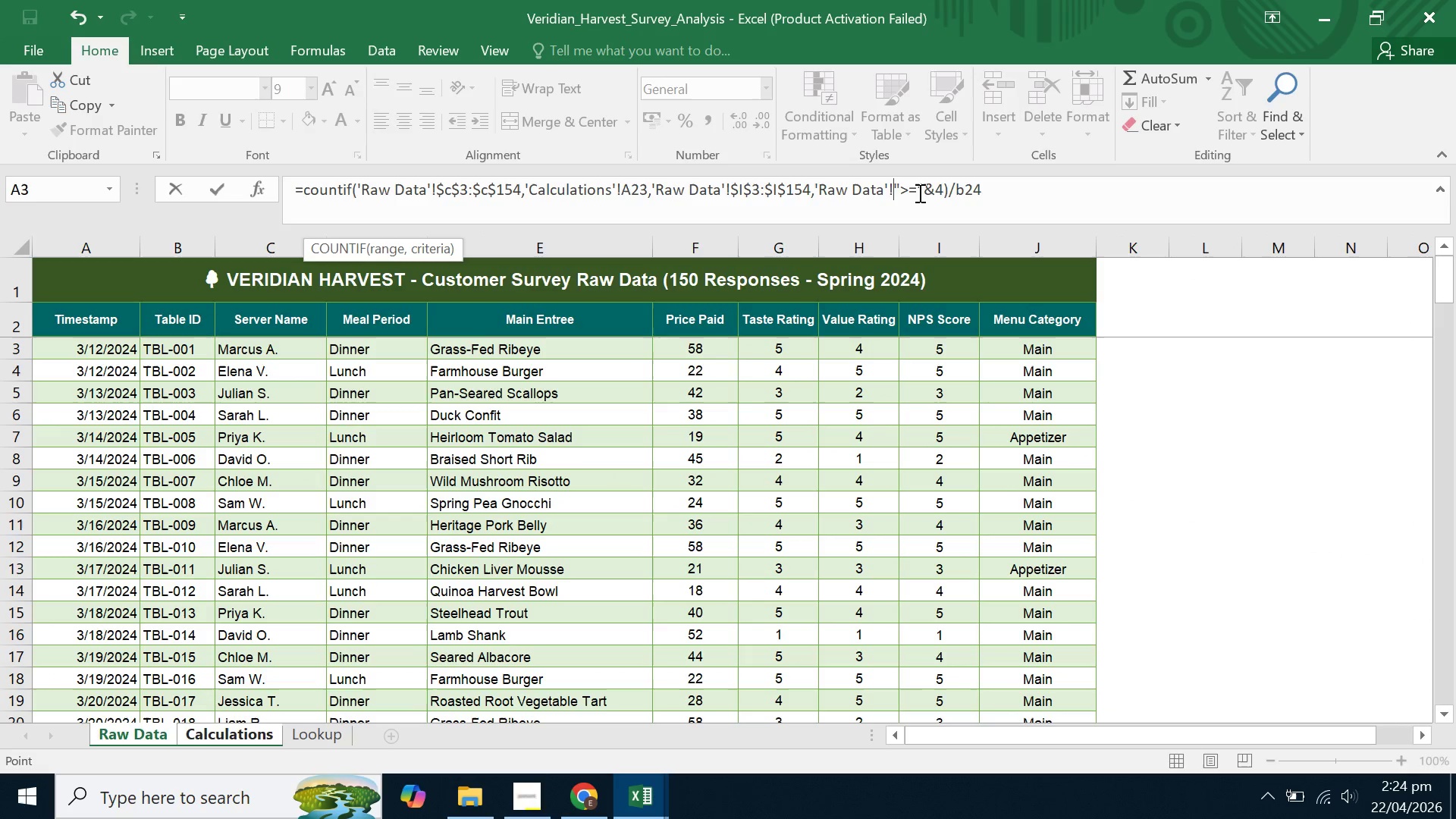 
key(Backspace)
 